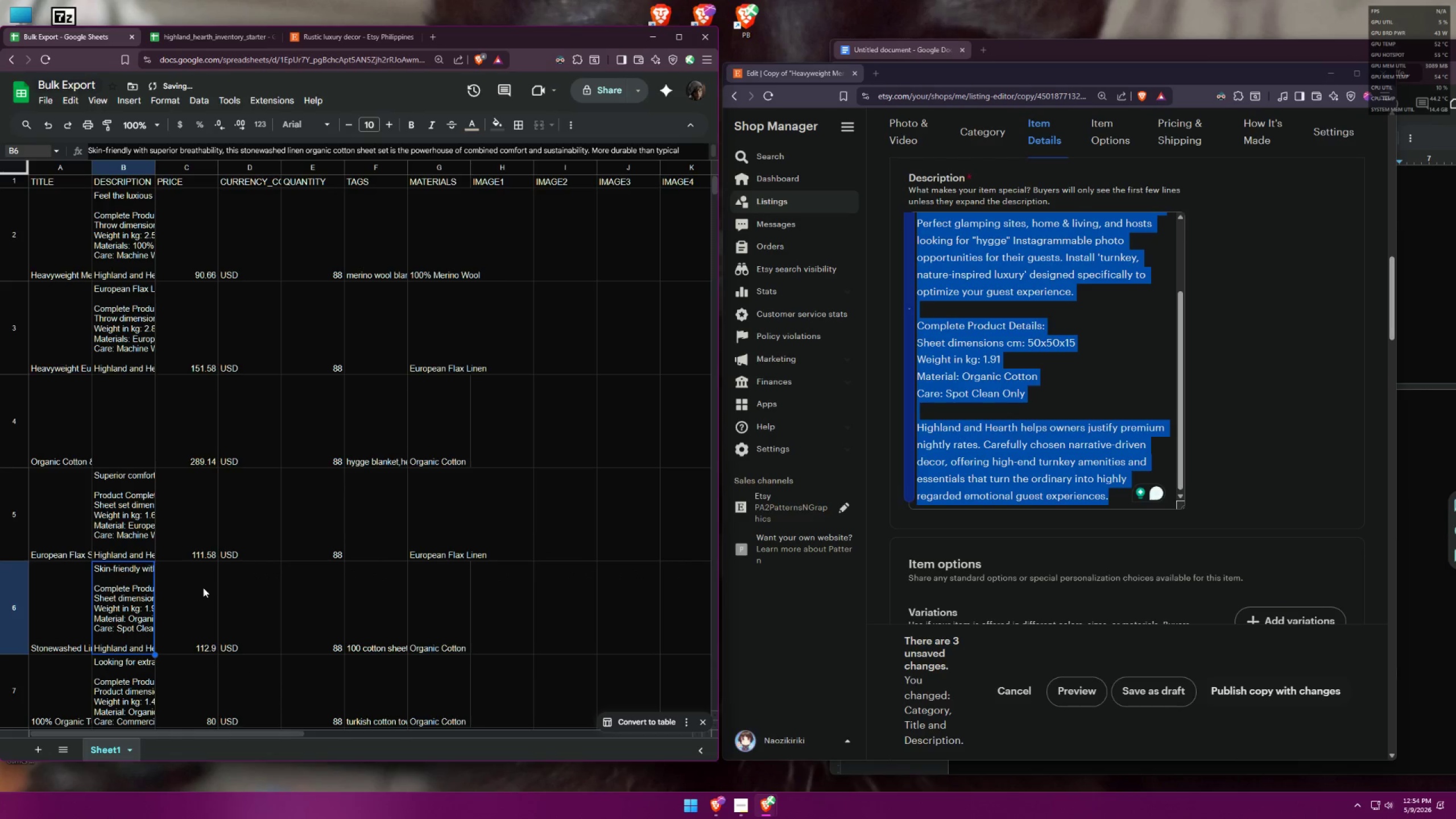 
triple_click([205, 587])
 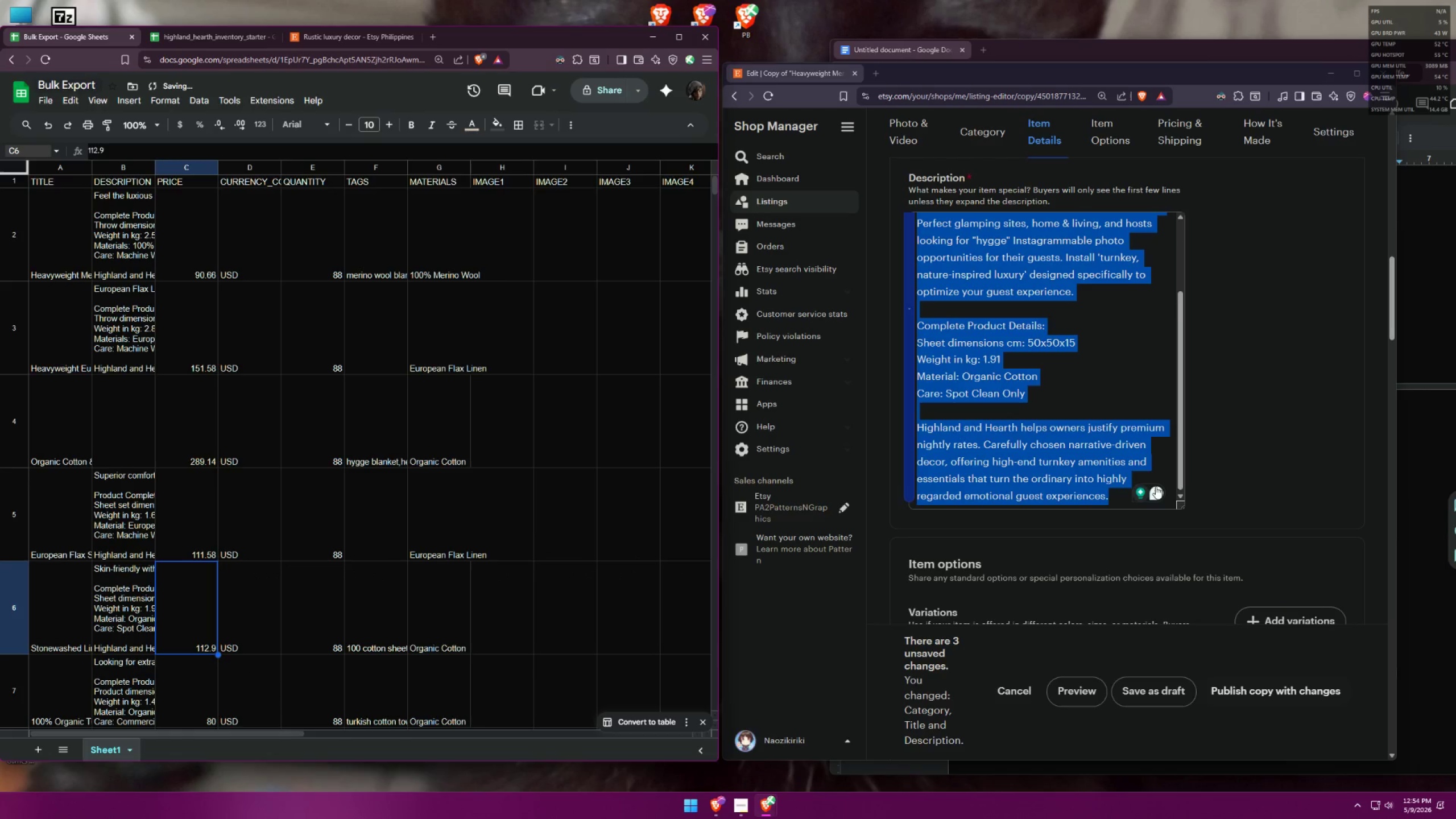 
scroll: coordinate [1188, 358], scroll_direction: down, amount: 15.0
 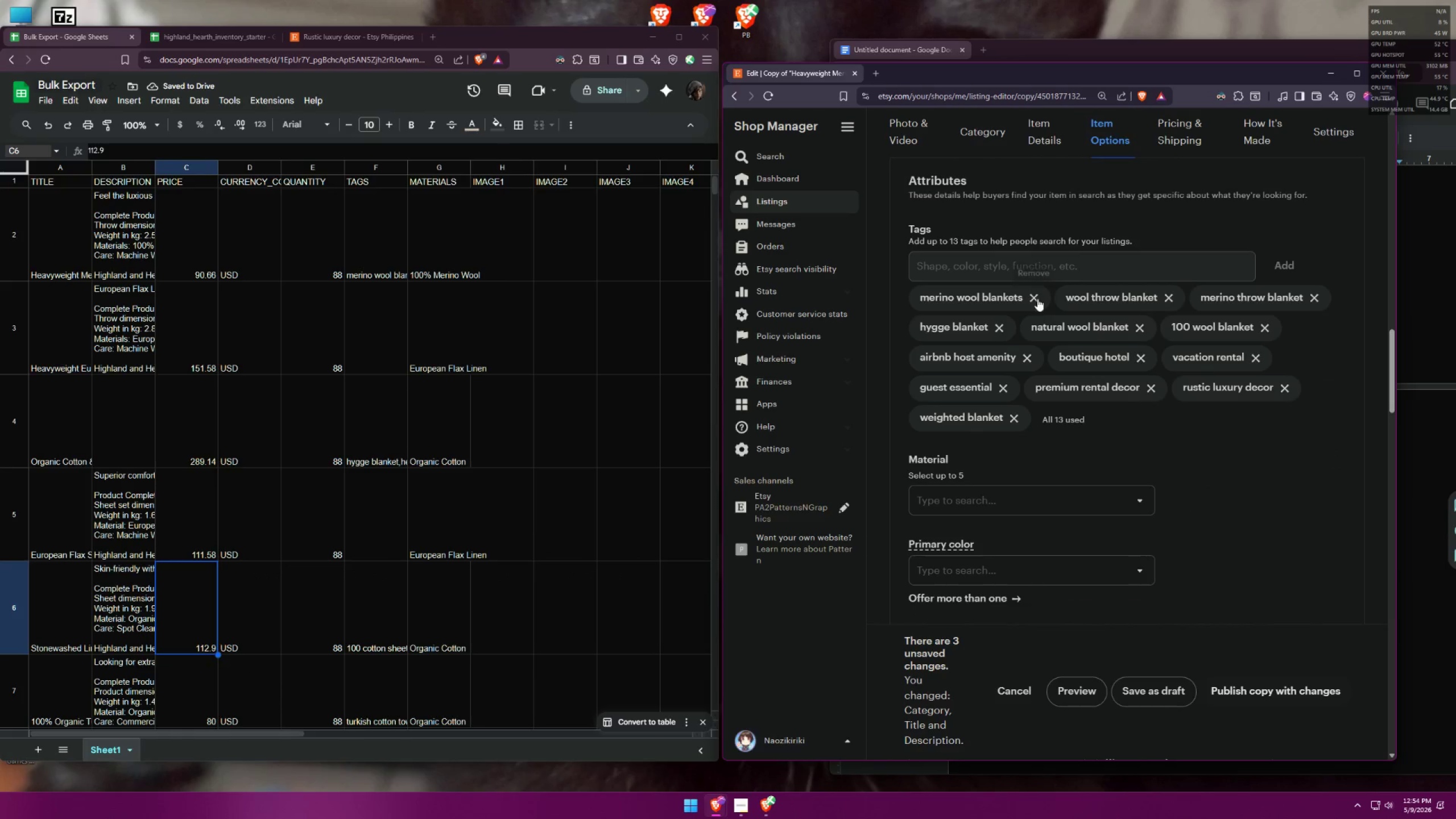 
double_click([1028, 299])
 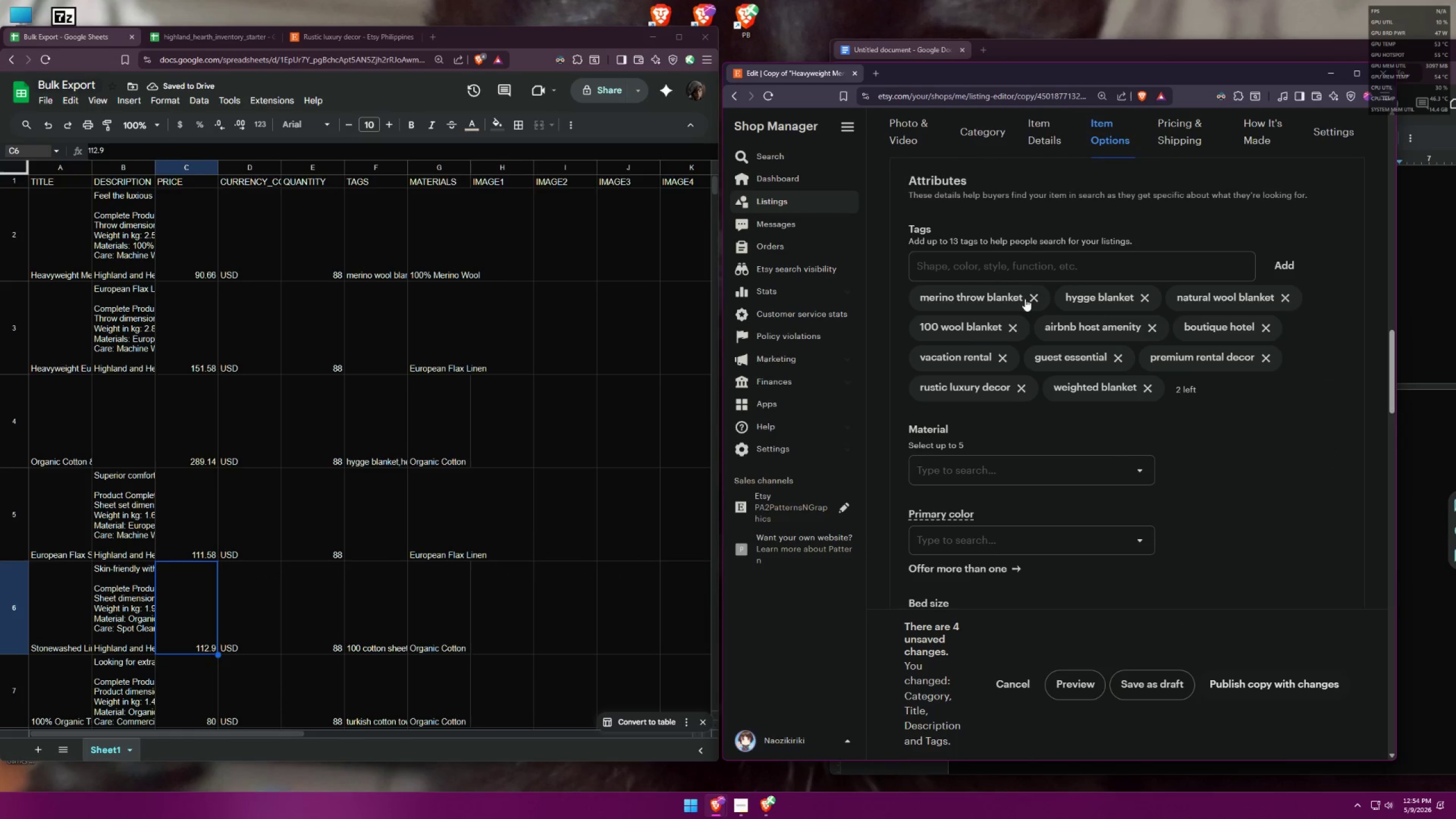 
triple_click([1024, 298])
 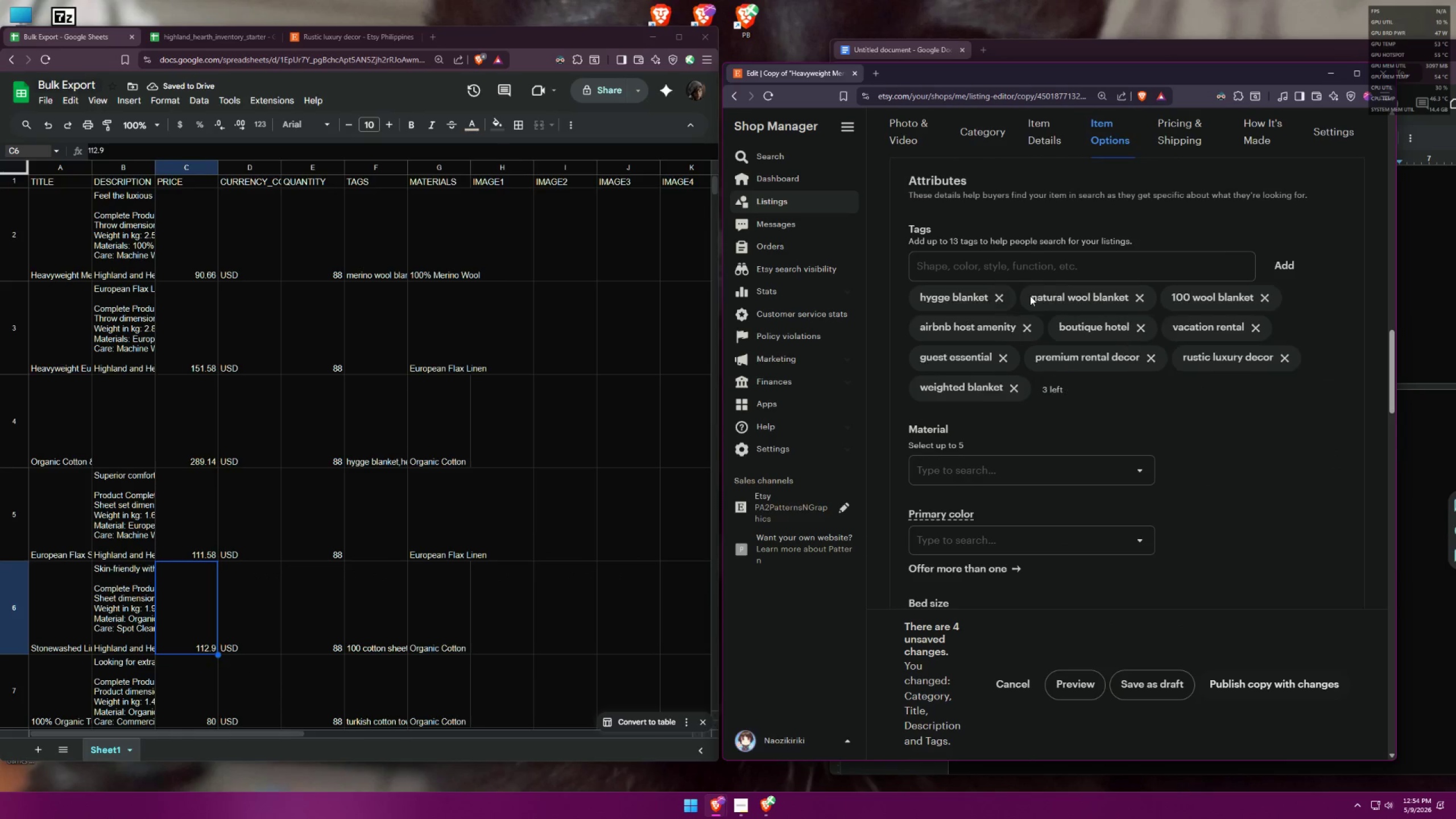 
triple_click([1030, 296])
 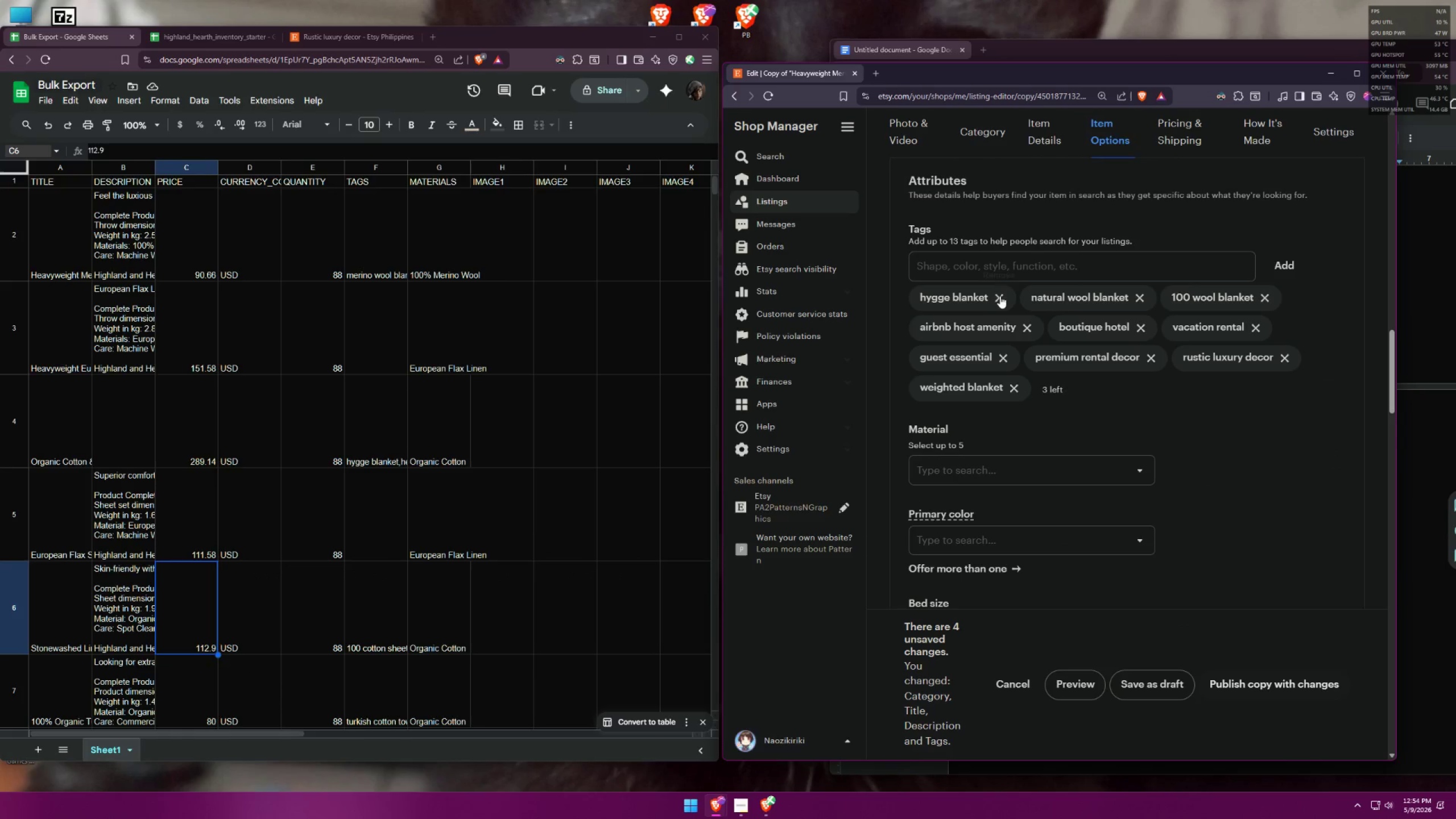 
triple_click([994, 296])
 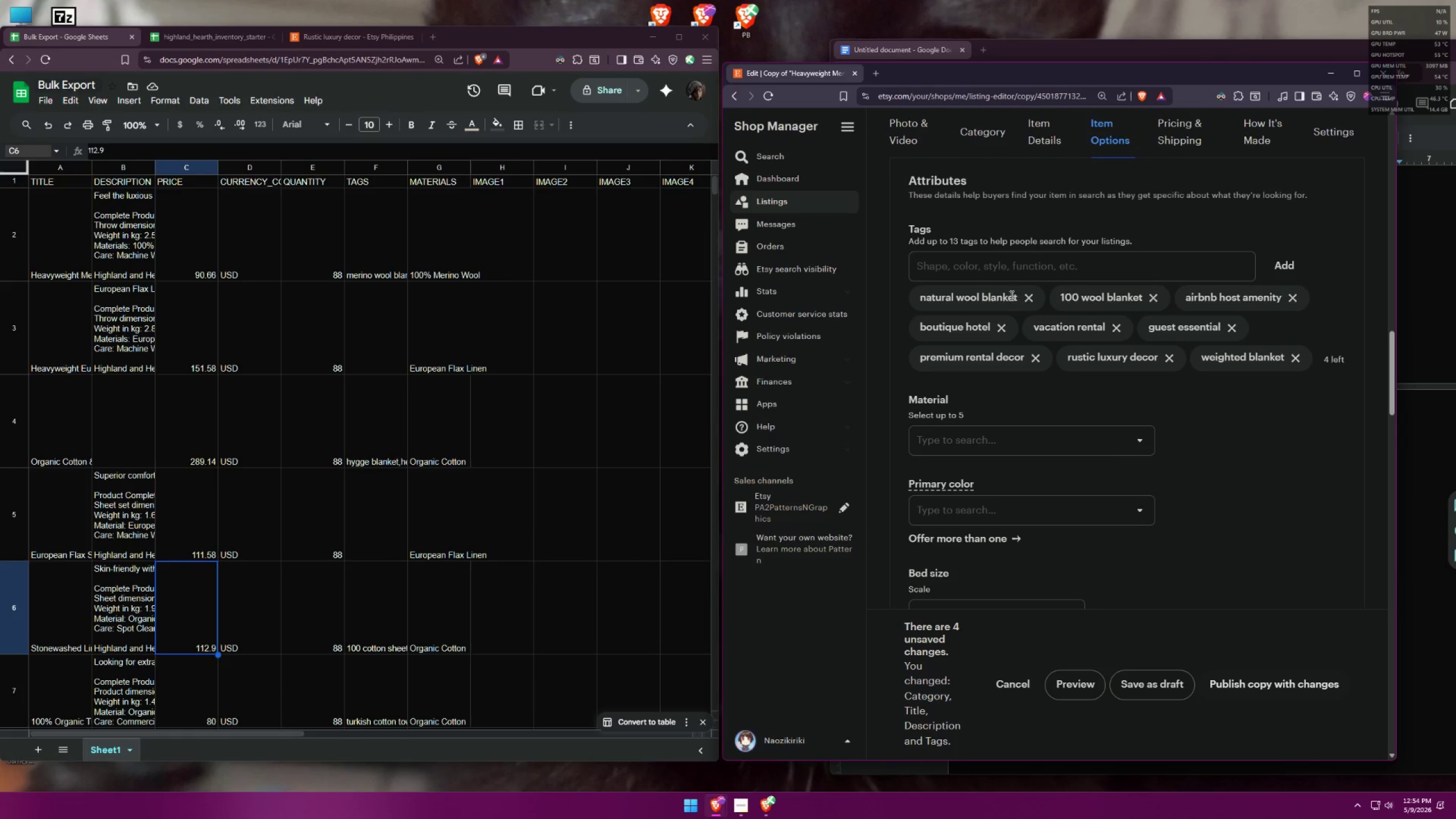 
triple_click([1023, 295])
 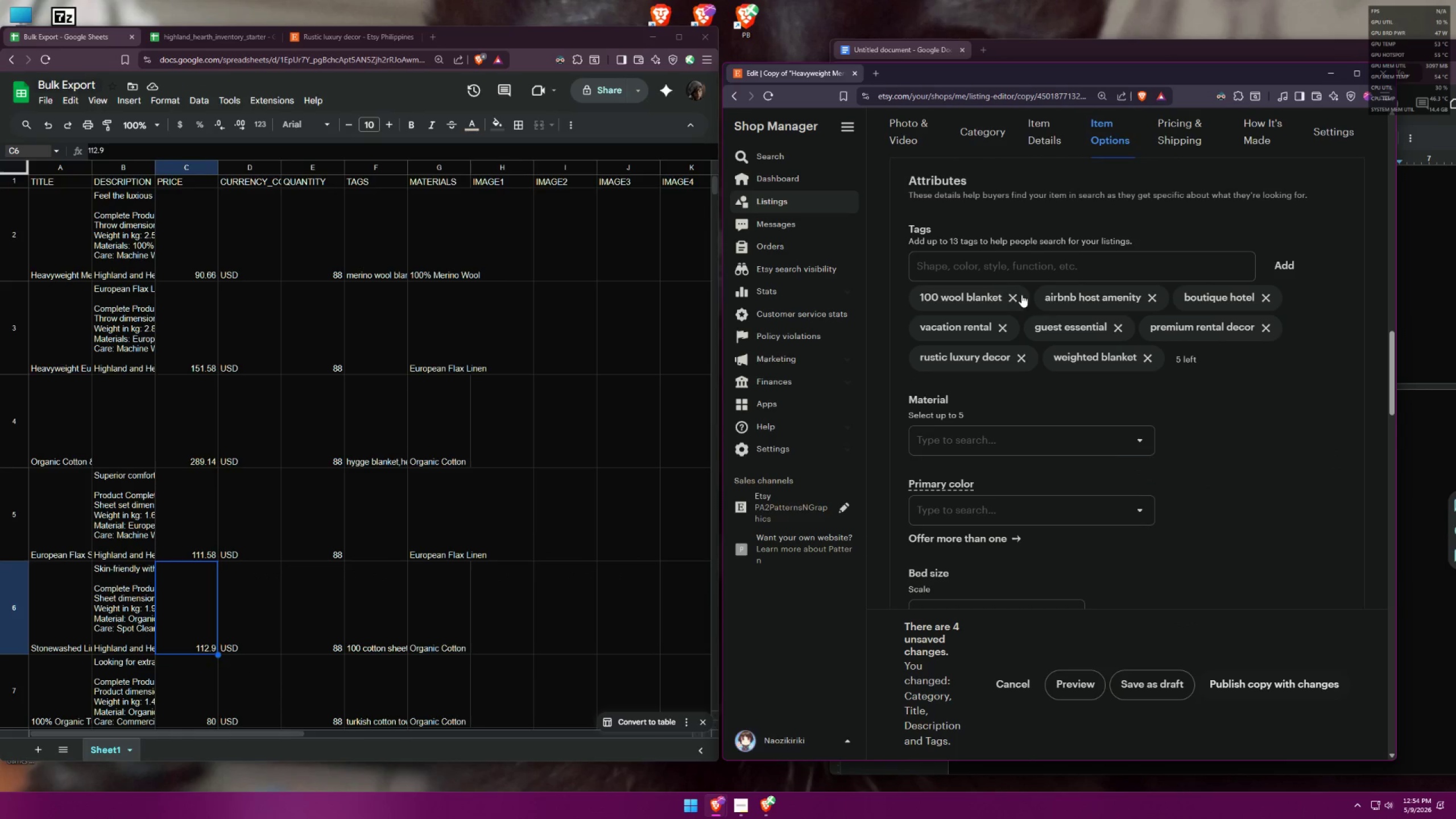 
triple_click([1011, 296])
 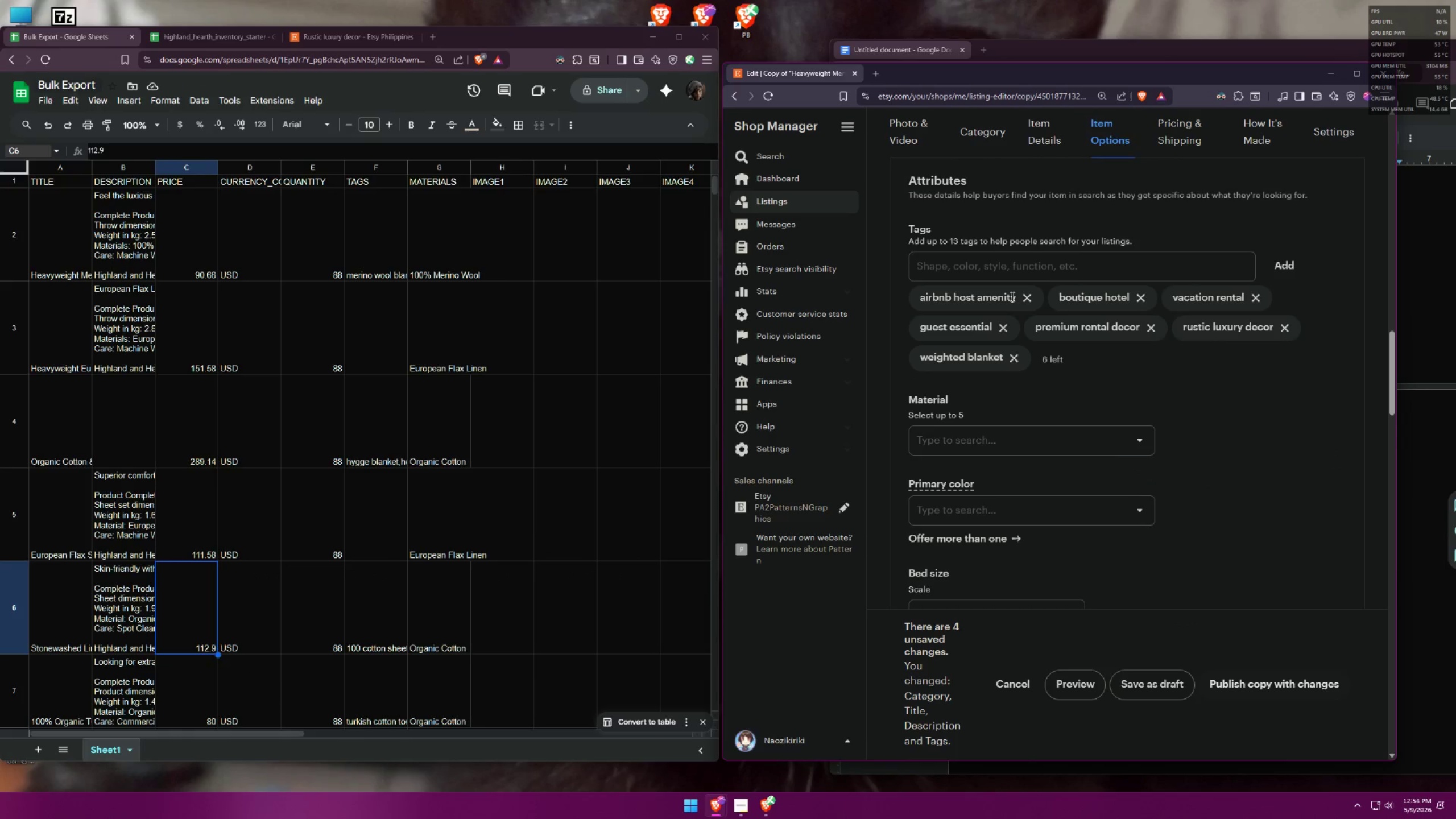 
triple_click([1011, 296])
 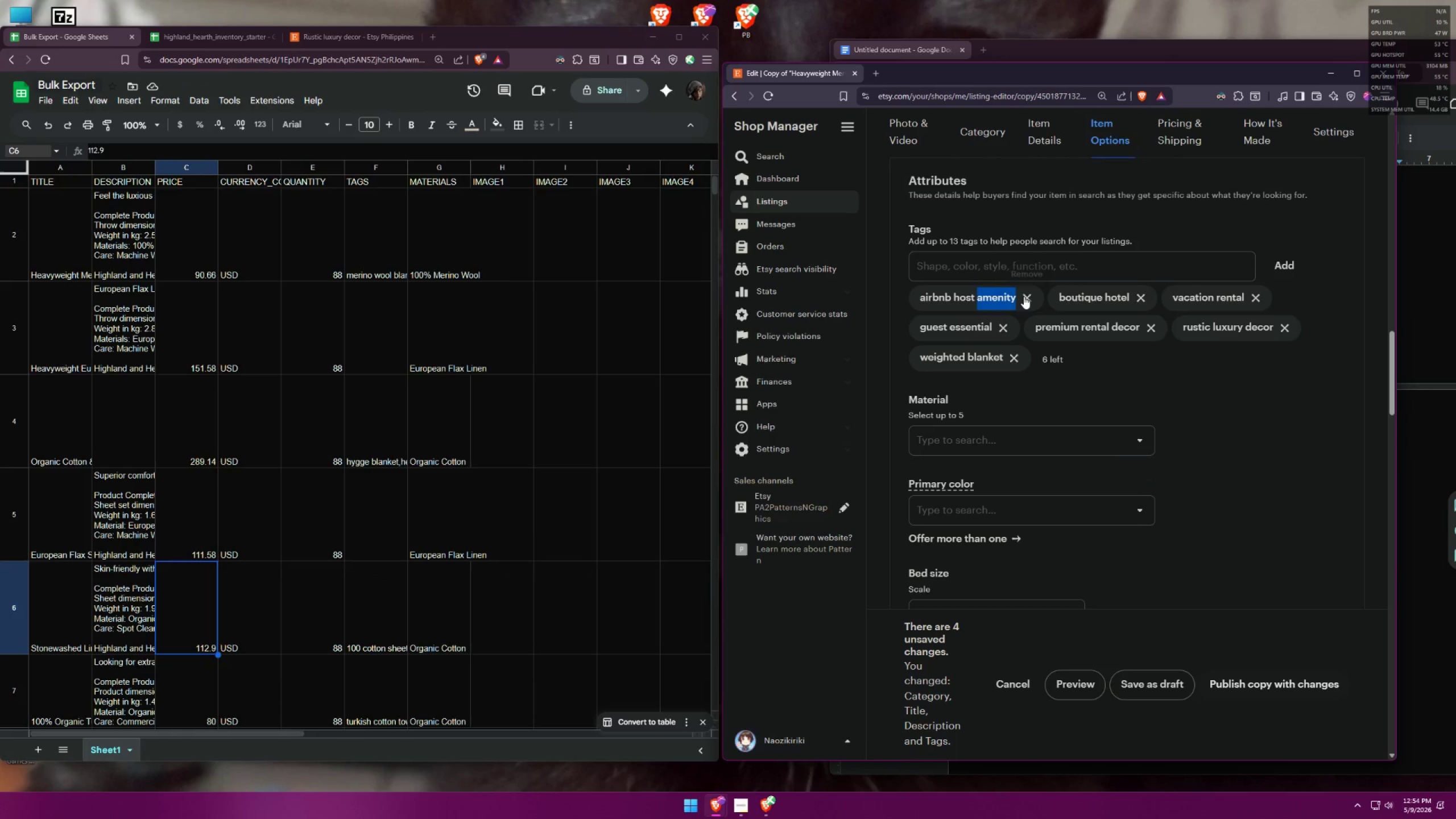 
triple_click([1025, 296])
 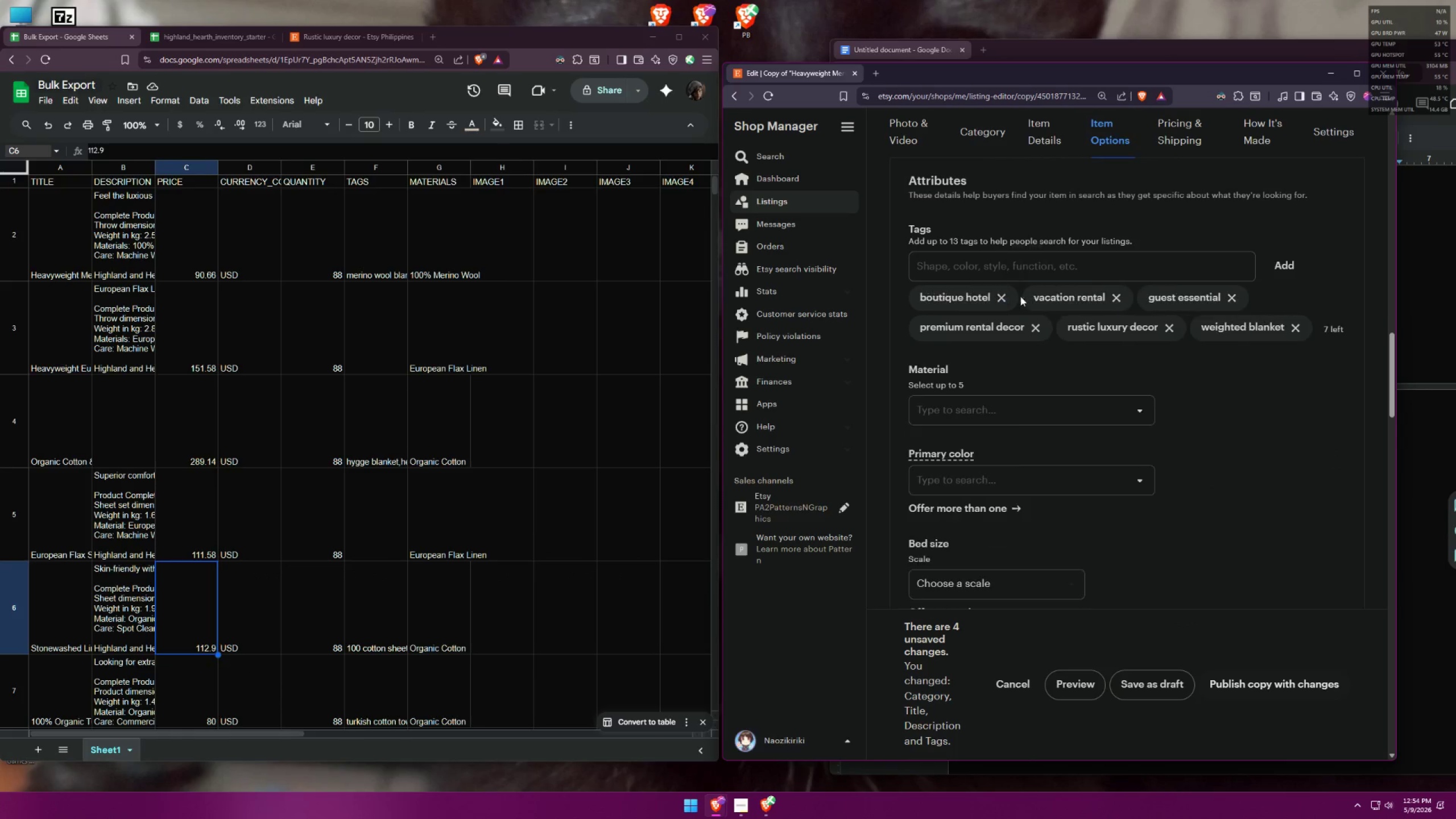 
triple_click([1000, 297])
 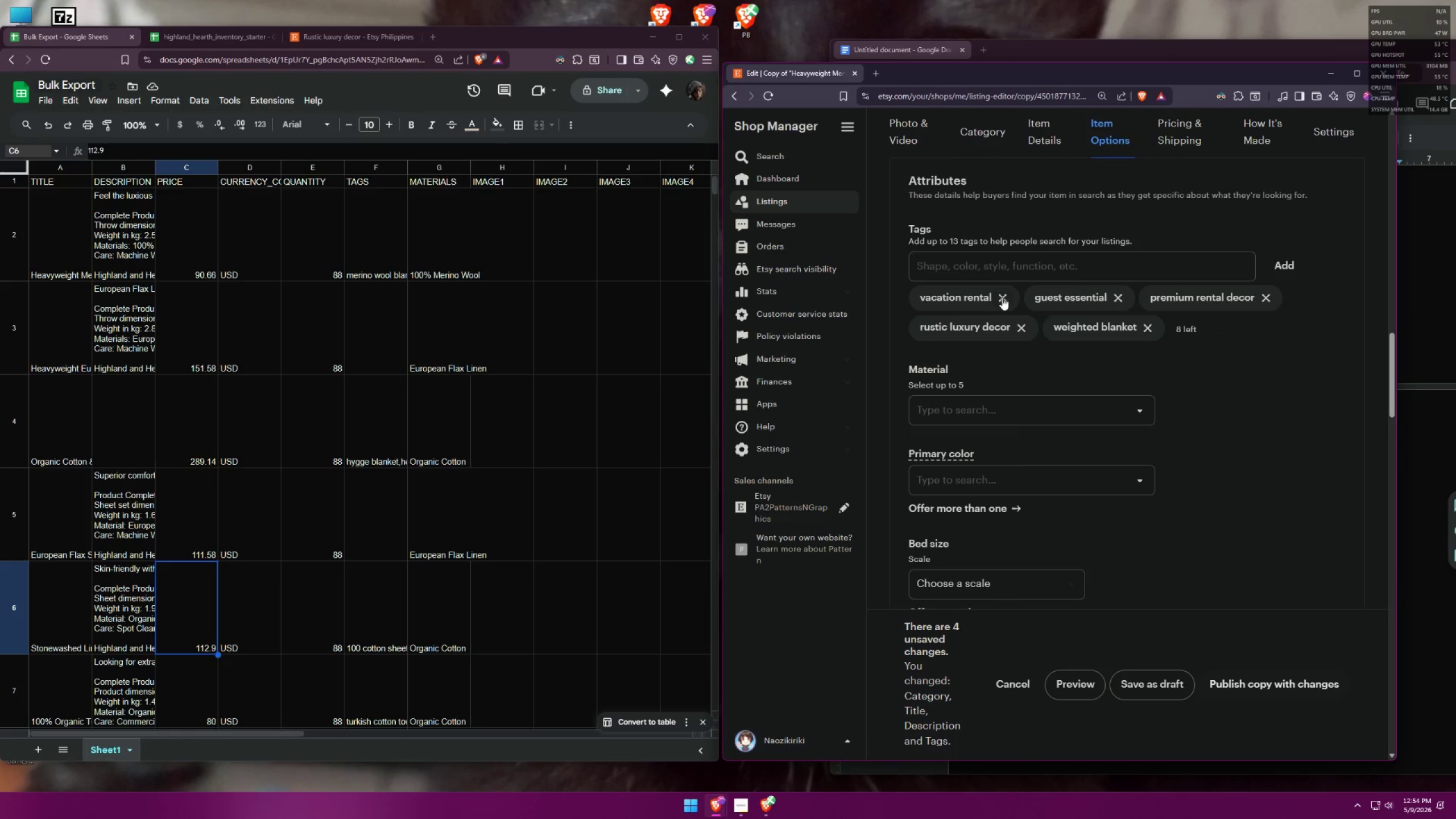 
triple_click([1003, 297])
 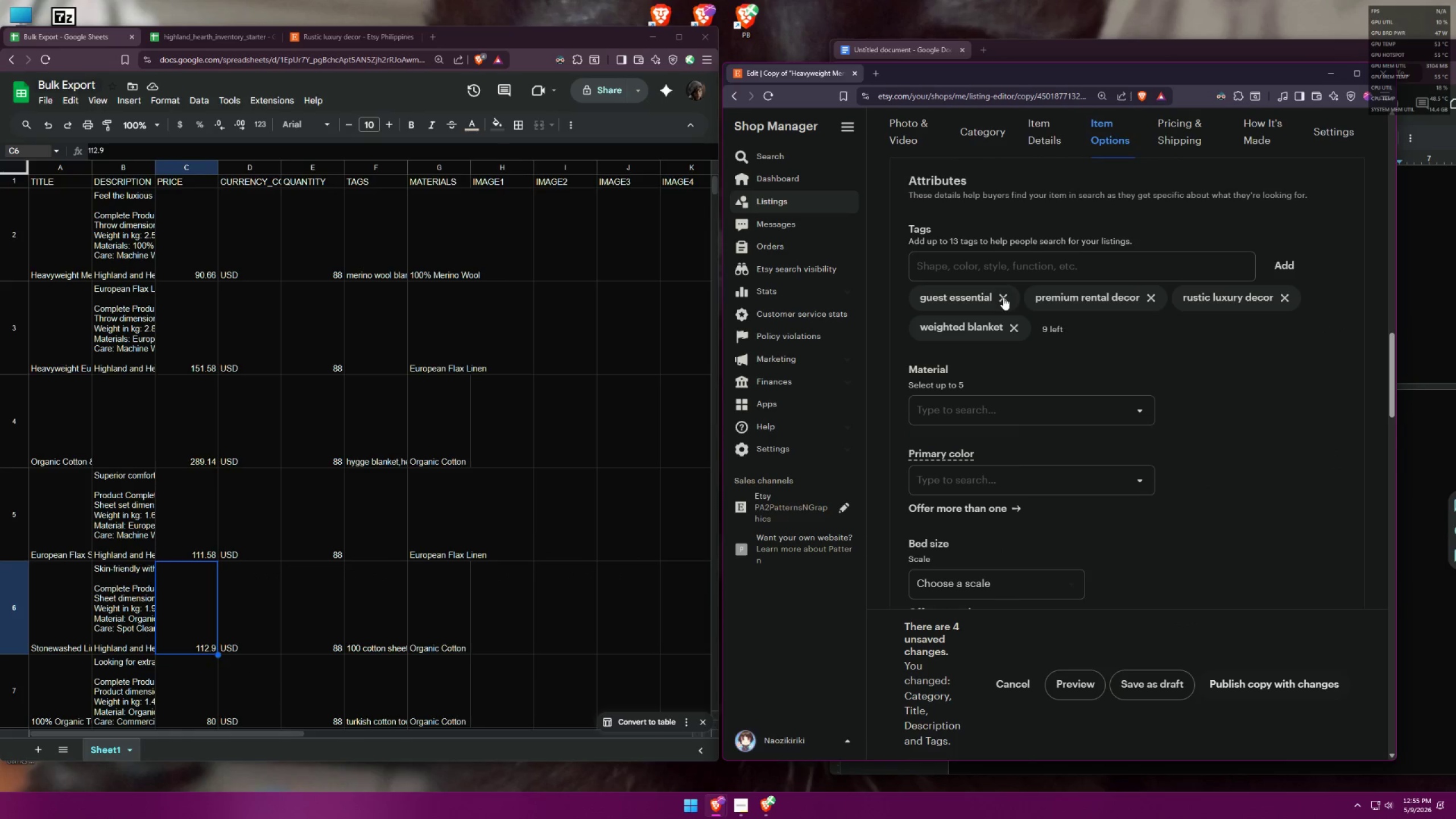 
triple_click([1003, 297])
 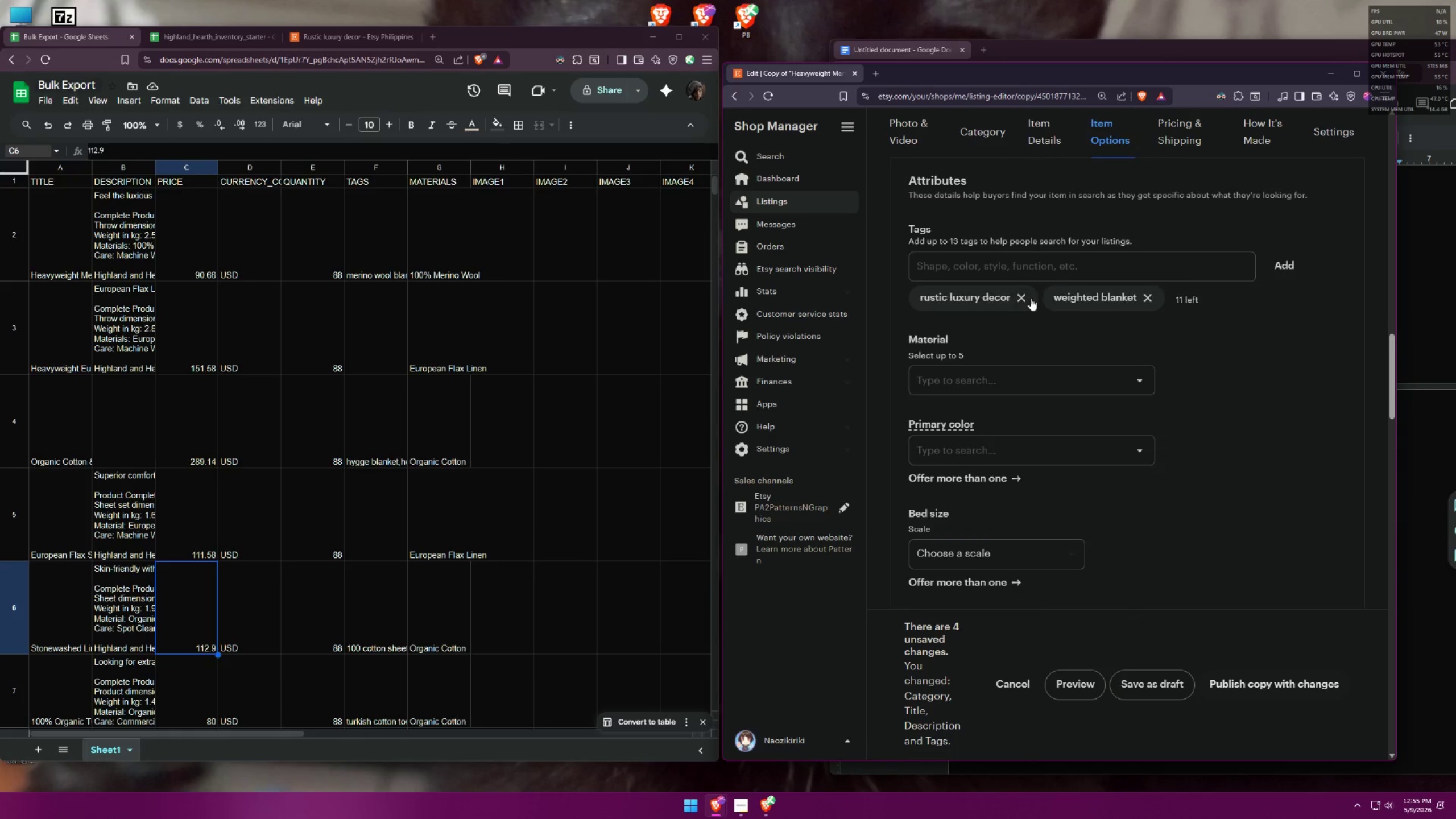 
double_click([1008, 299])
 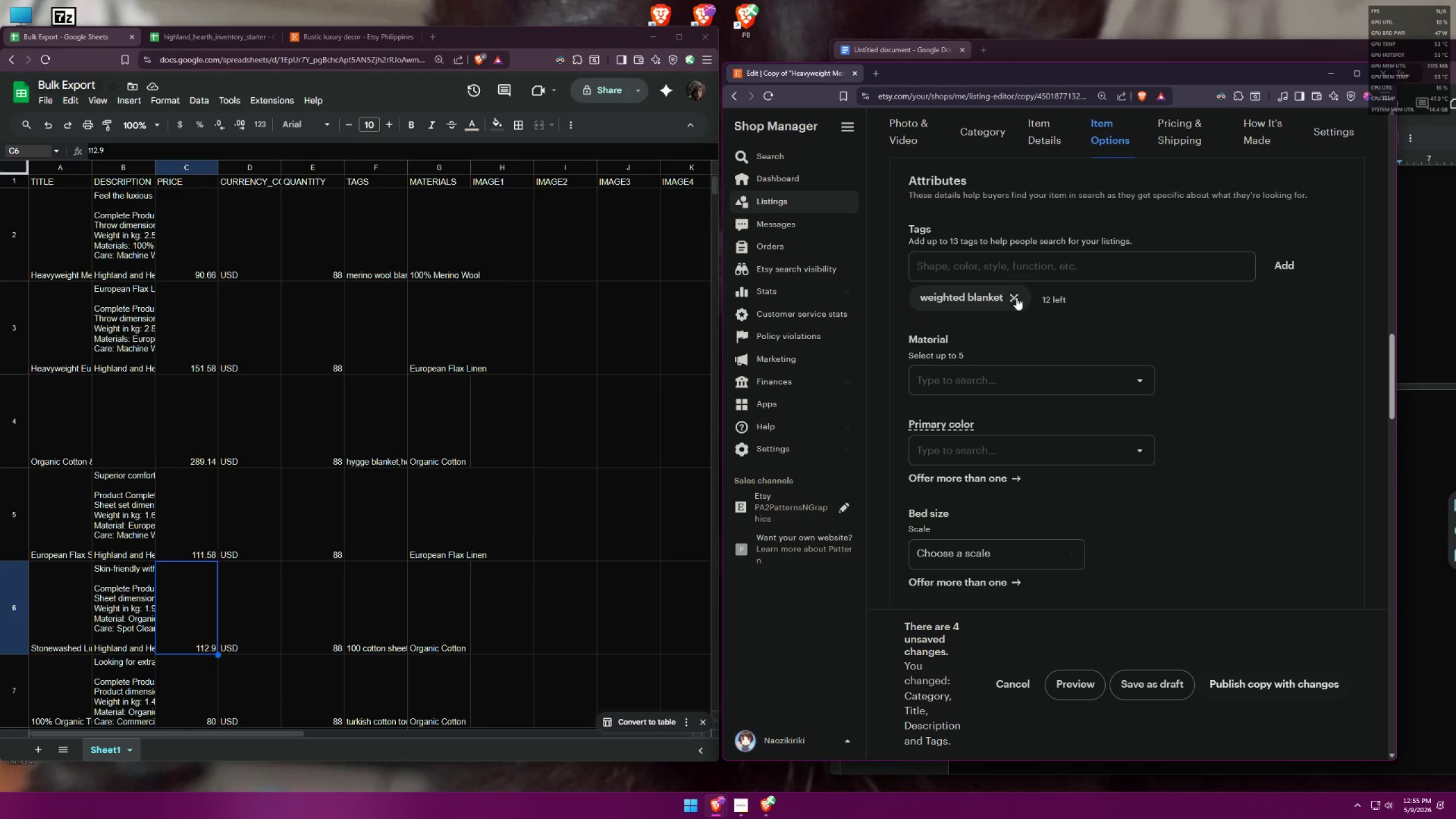 
triple_click([1011, 296])
 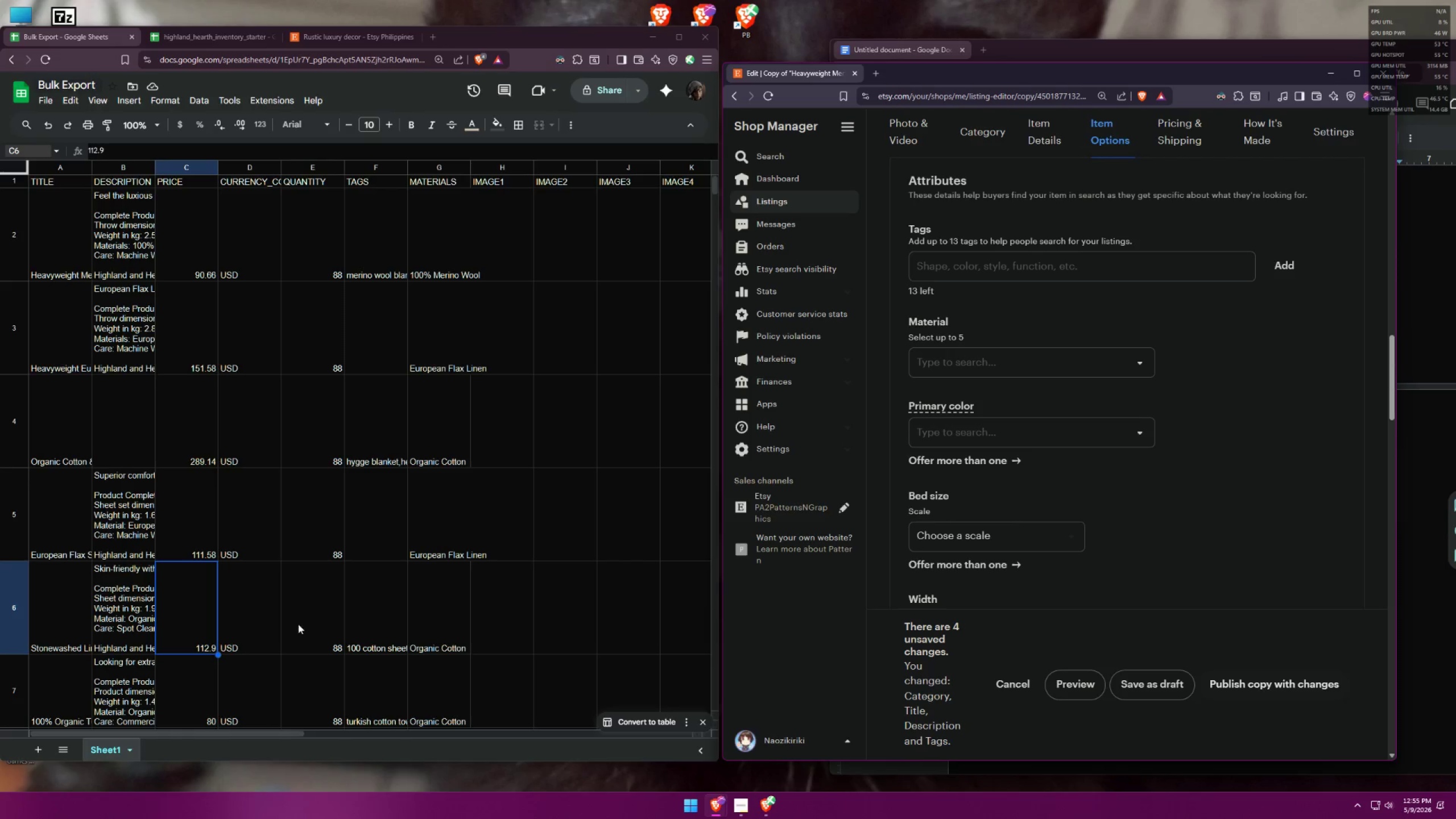 
double_click([319, 611])
 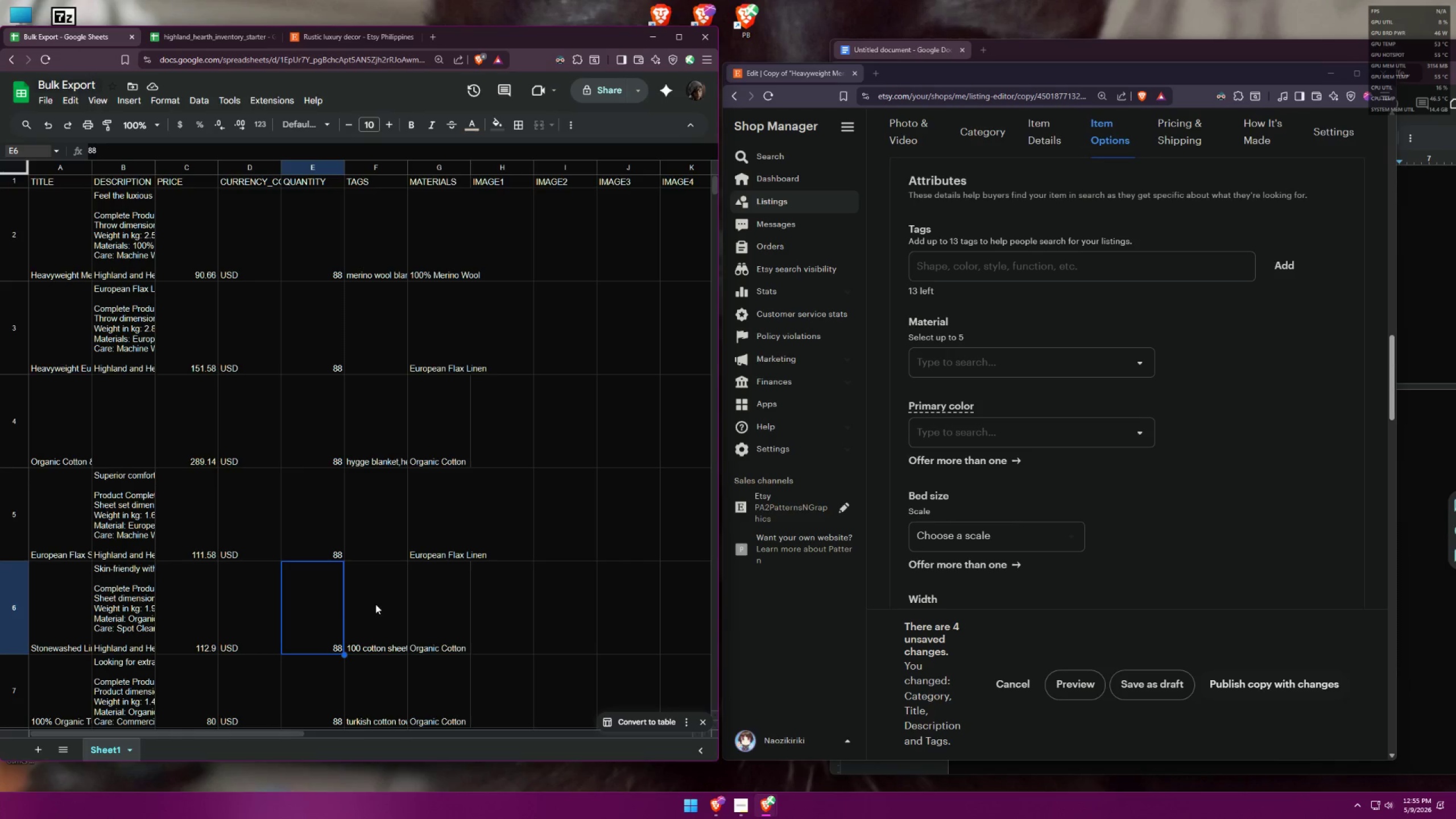 
triple_click([375, 603])
 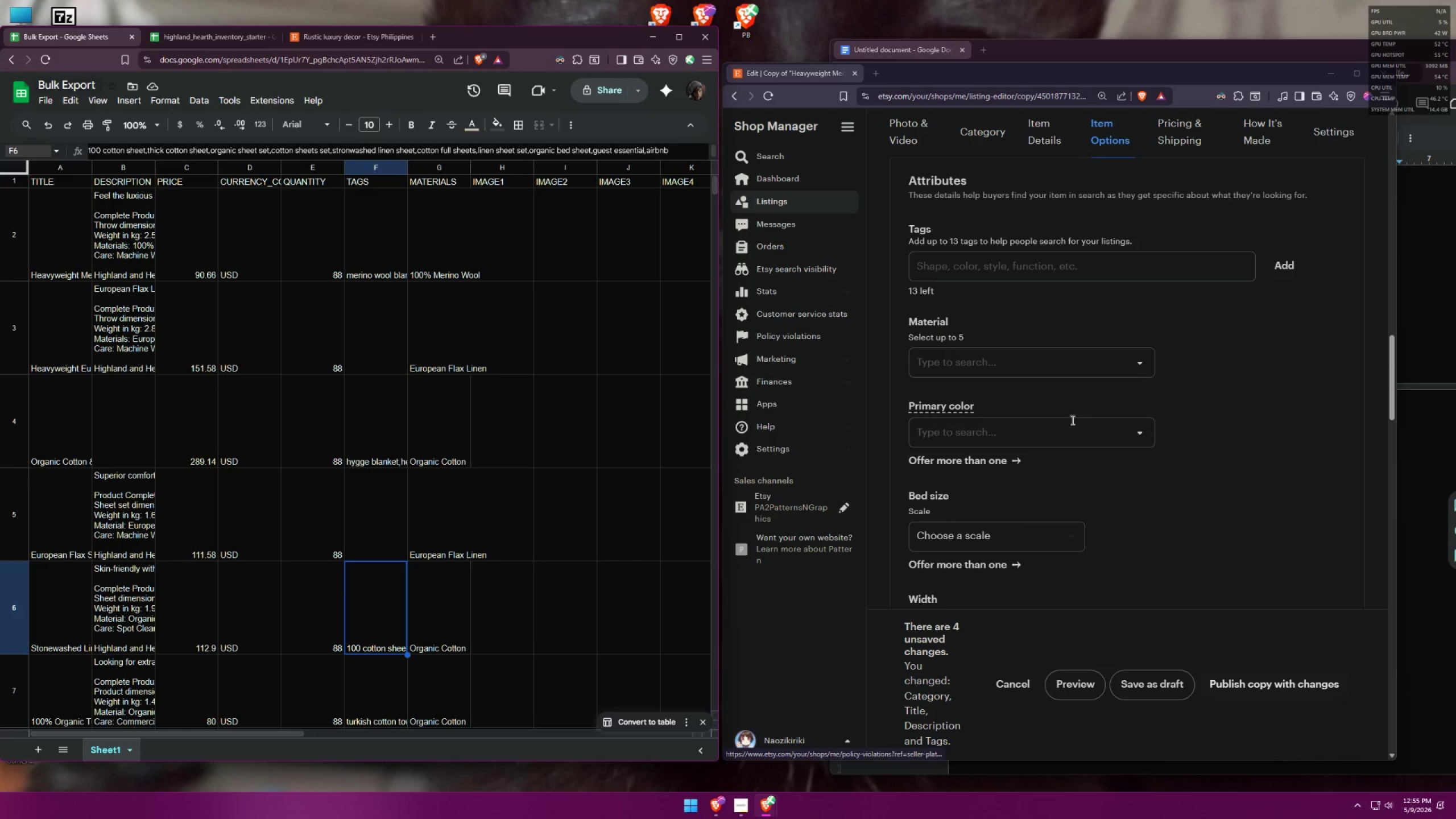 
wait(5.21)
 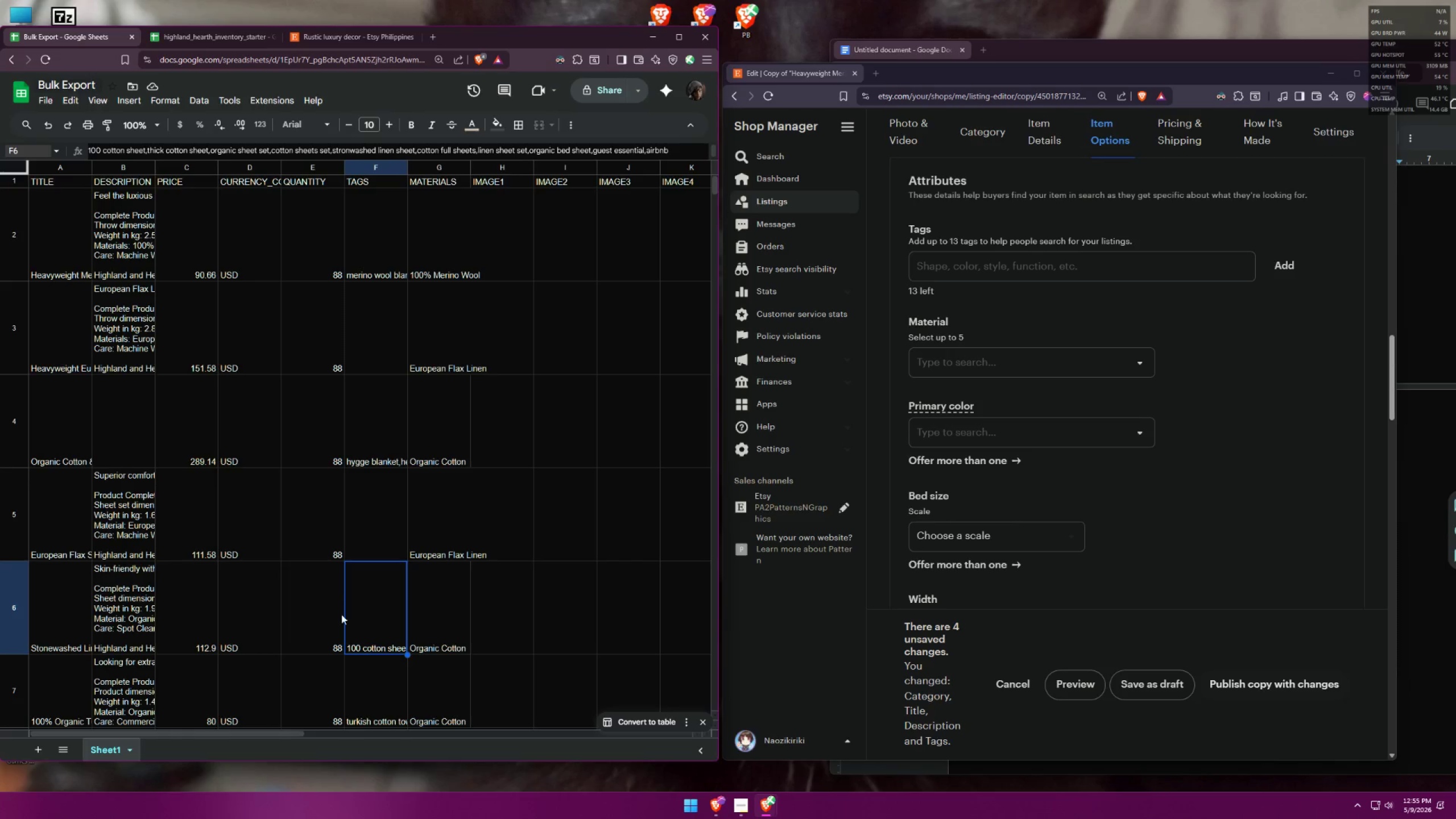 
type(100 cotton sheet)
 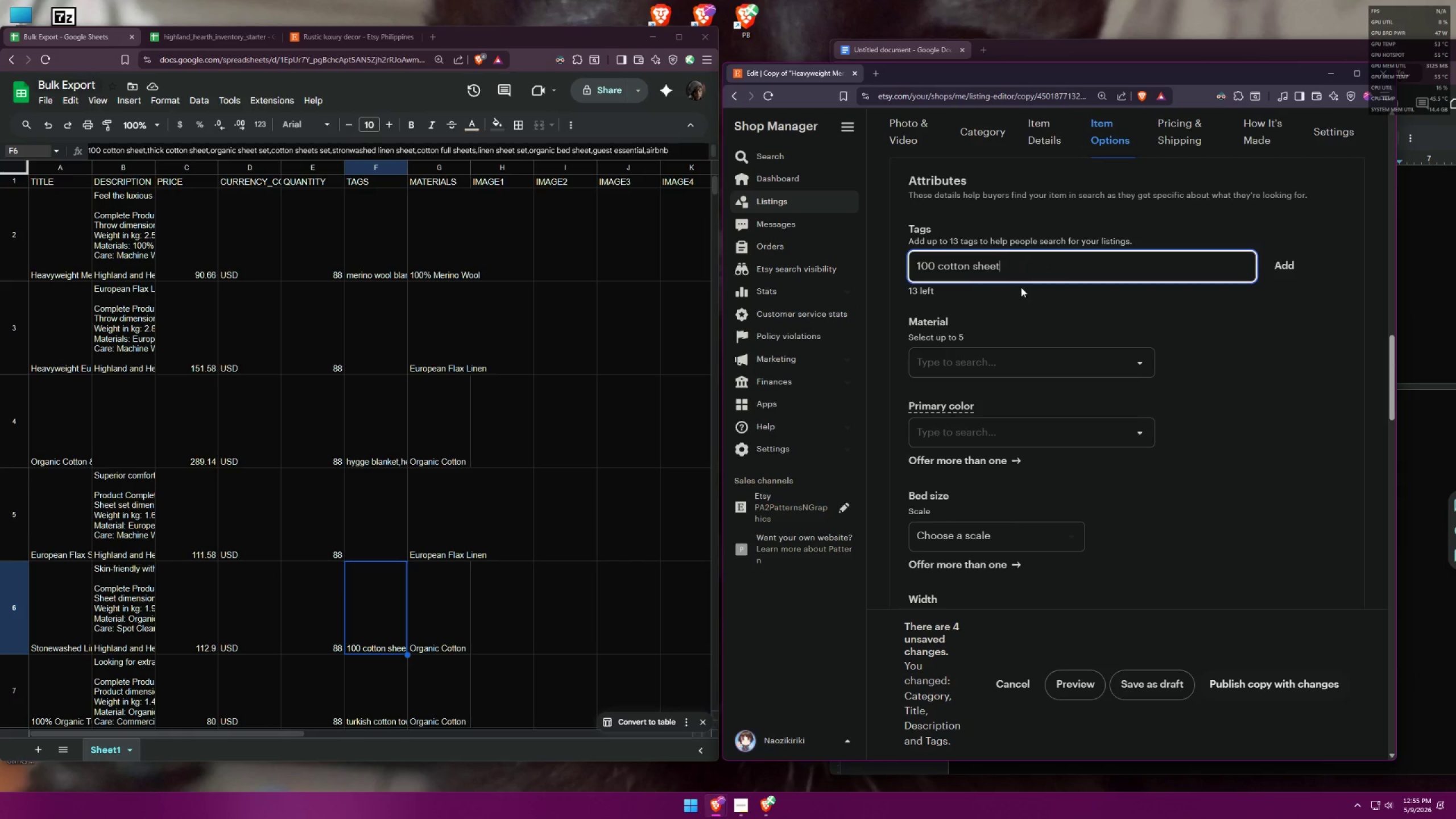 
key(Enter)
 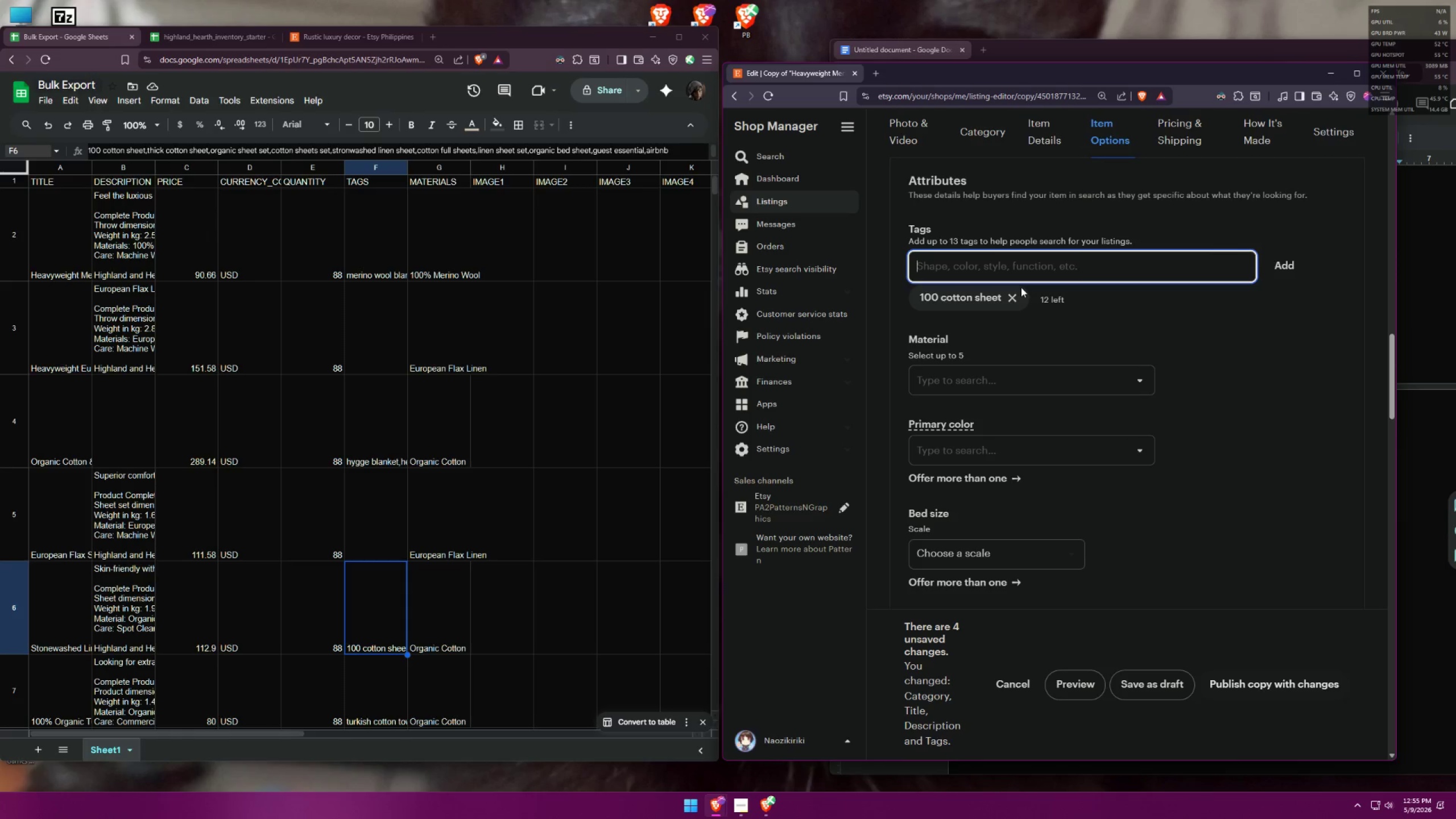 
type(thick cotton sheet)
 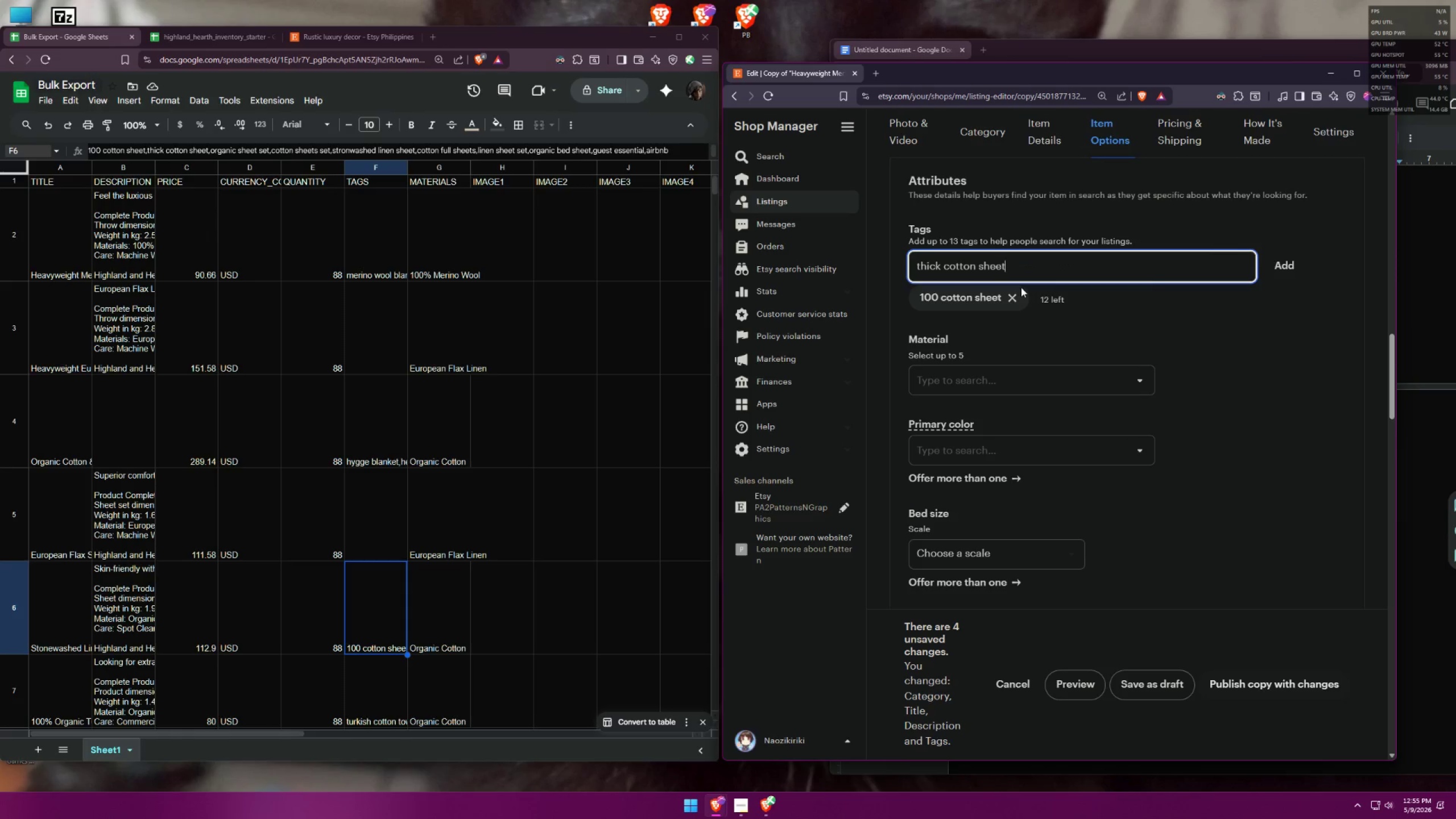 
key(Enter)
 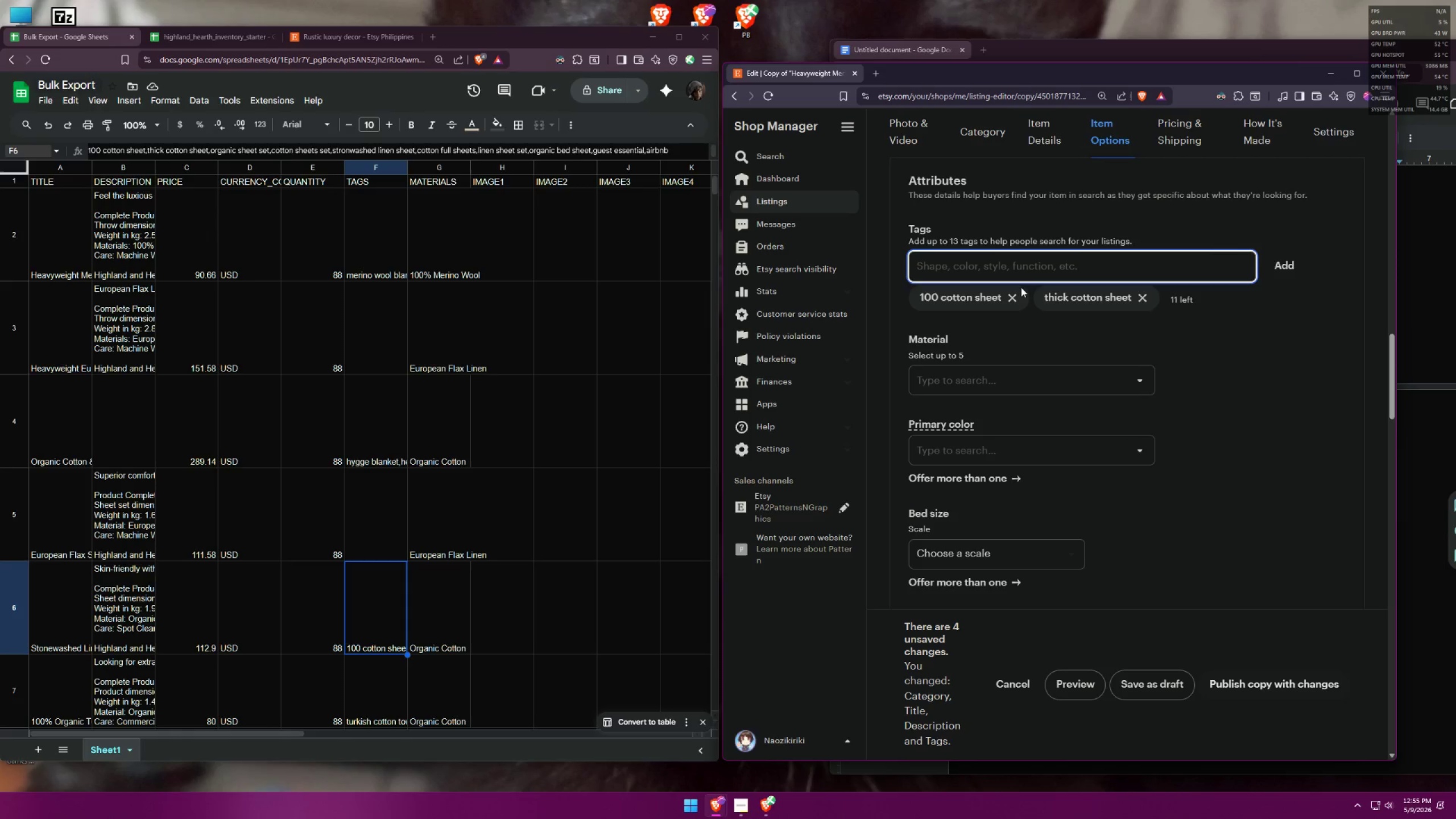 
type(ro)
key(Backspace)
key(Backspace)
type(organic sheet set)
 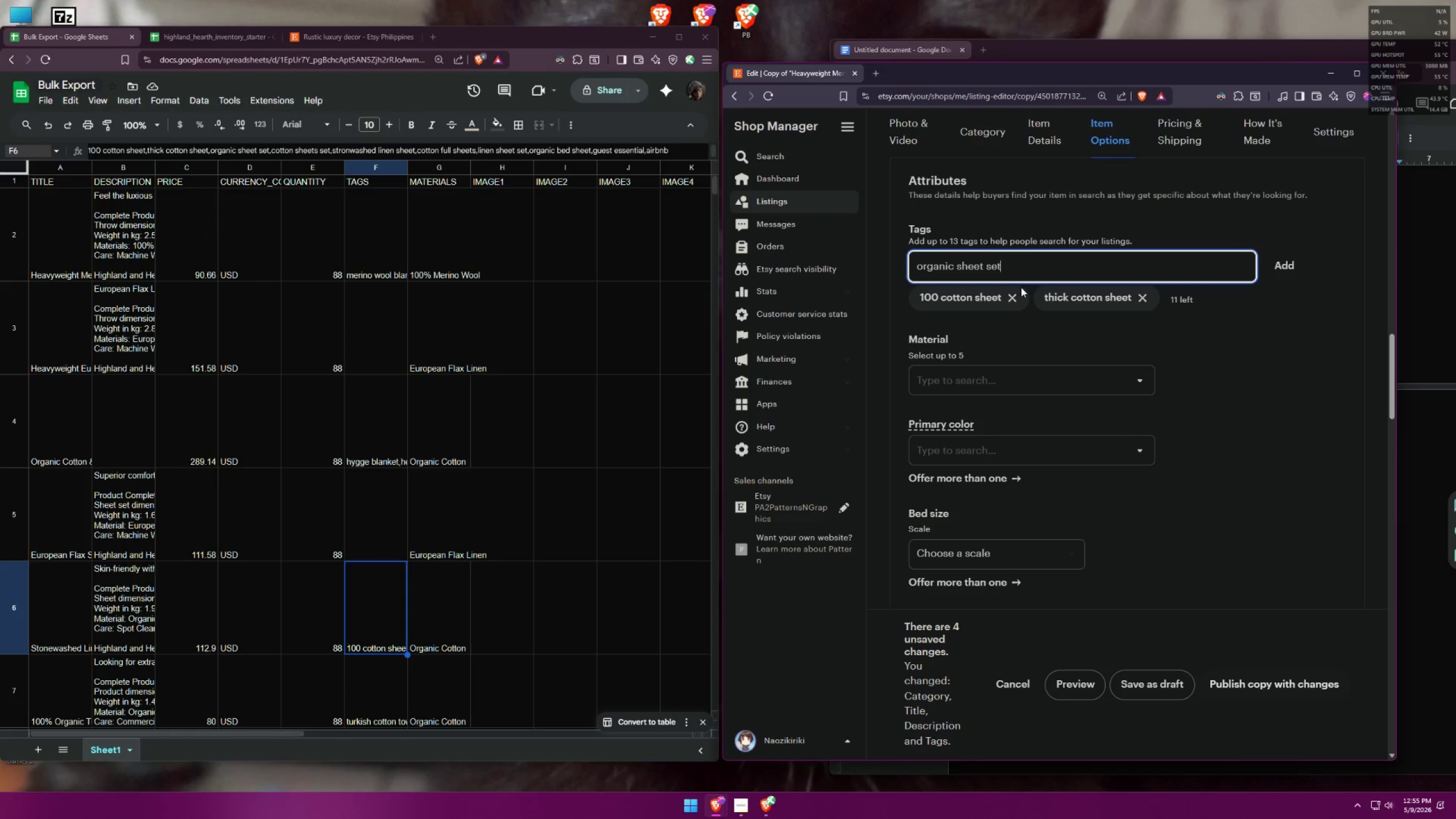 
key(Enter)
 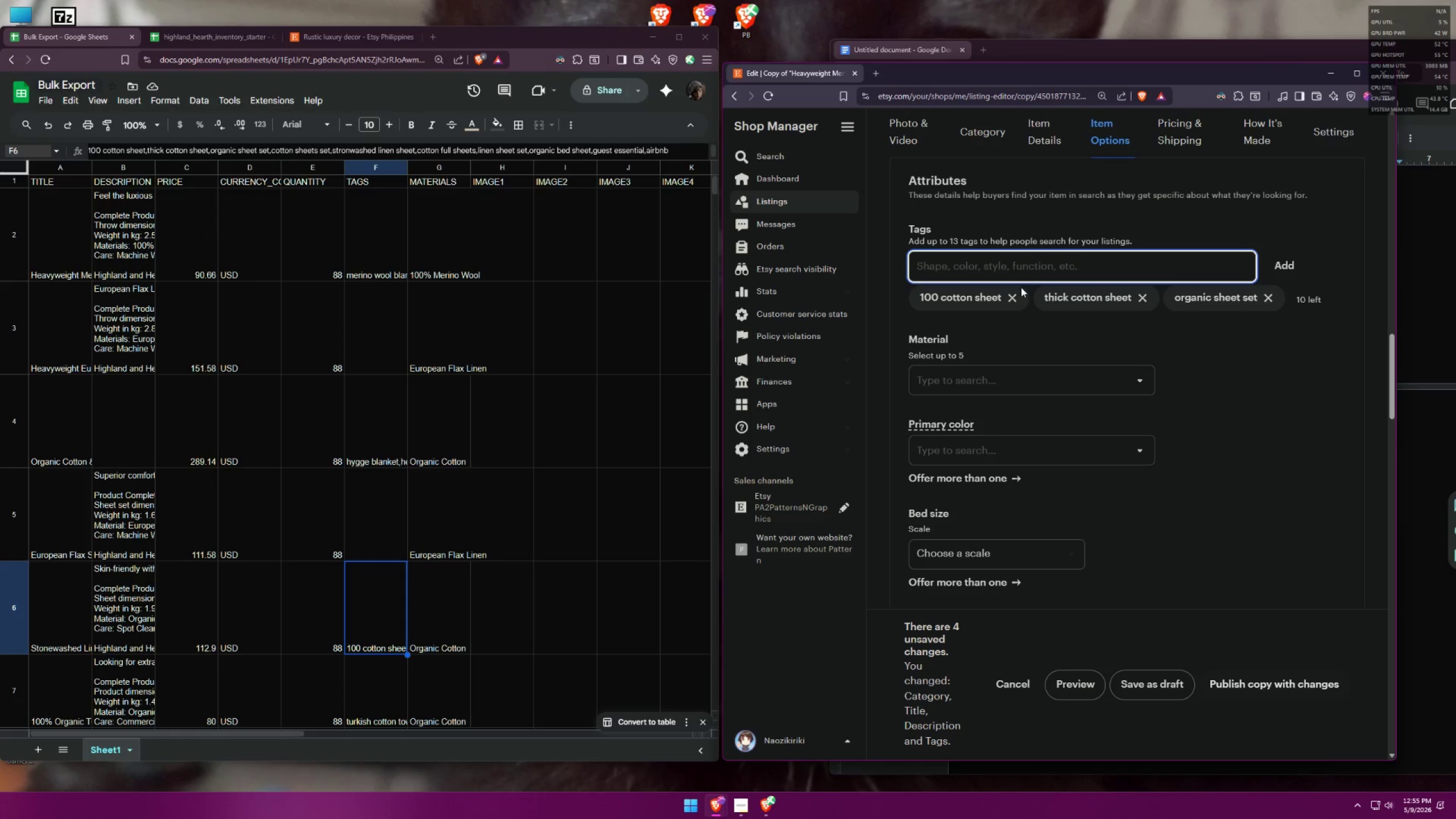 
type(cotton sheets set)
 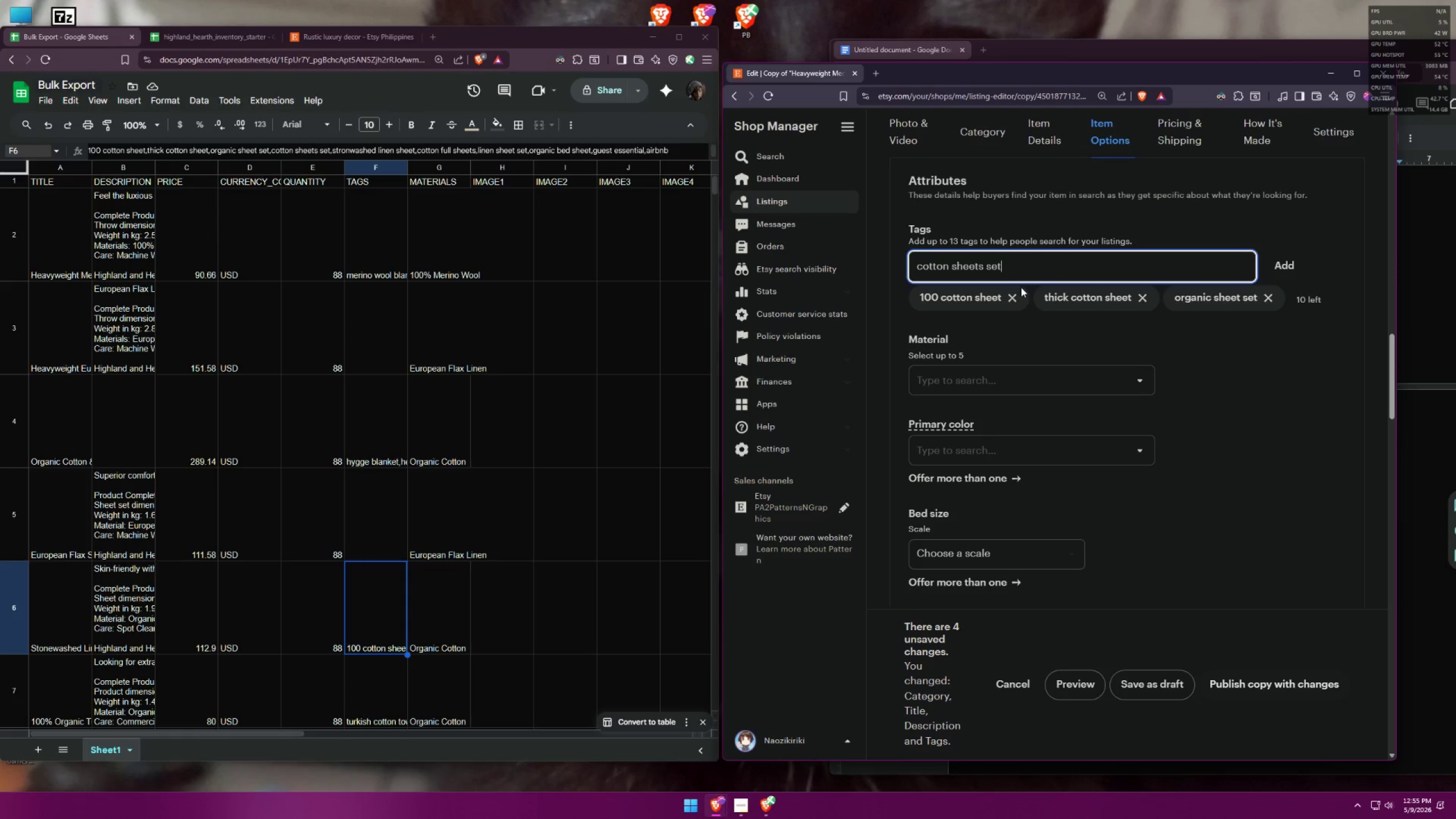 
key(Enter)
 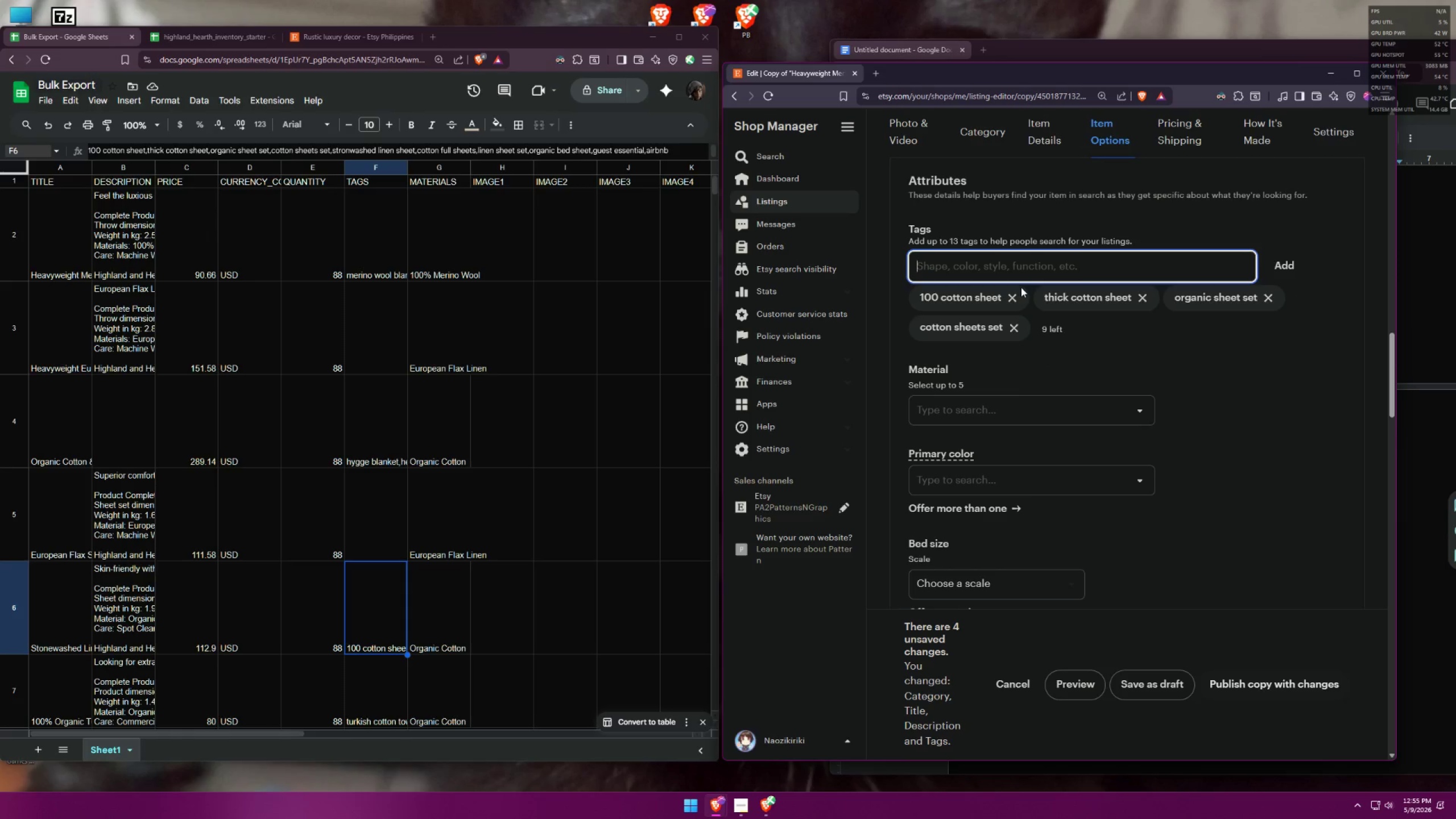 
type(stonewashed sheet)
 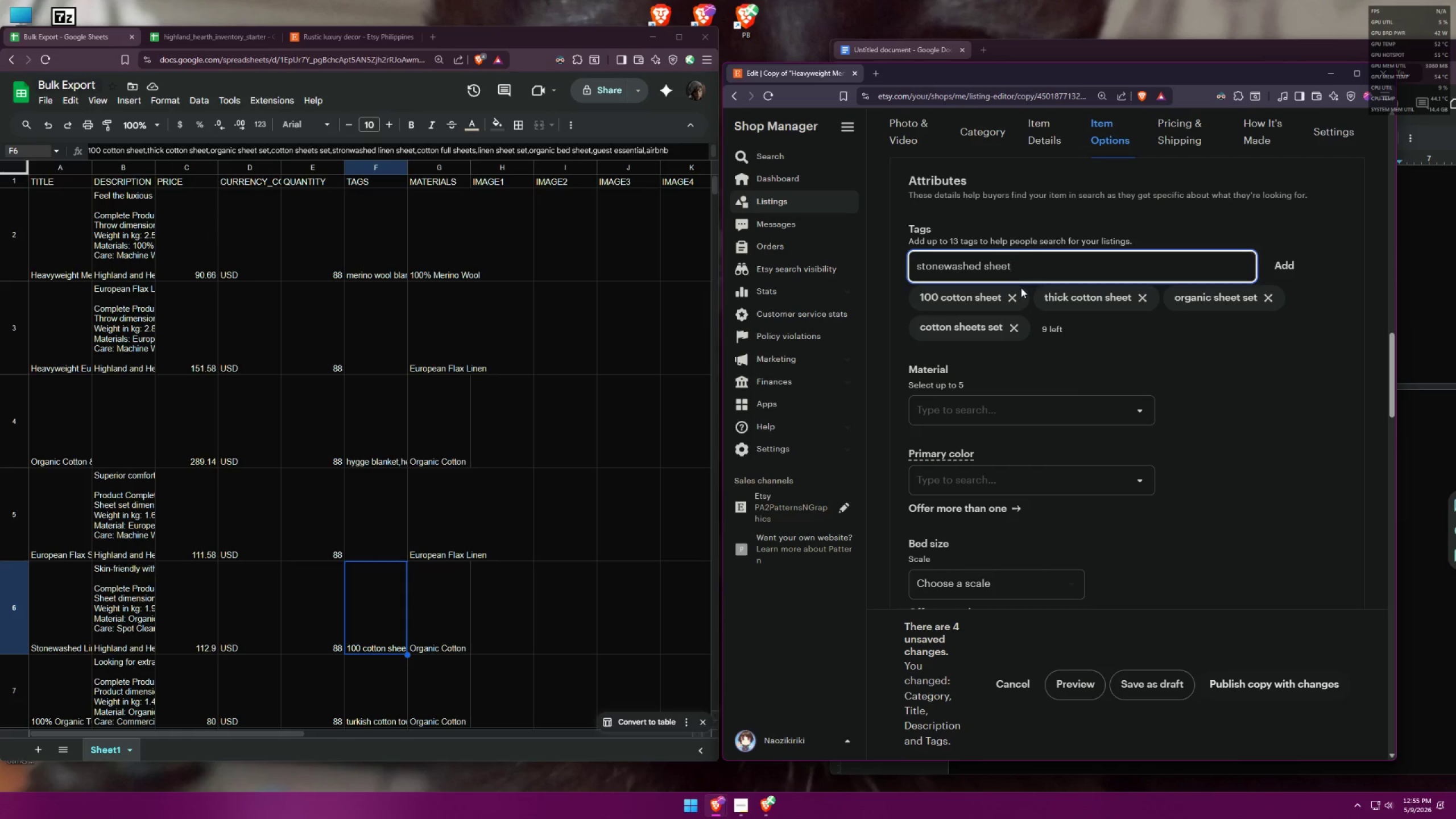 
left_click_drag(start_coordinate=[1035, 267], to_coordinate=[881, 271])
 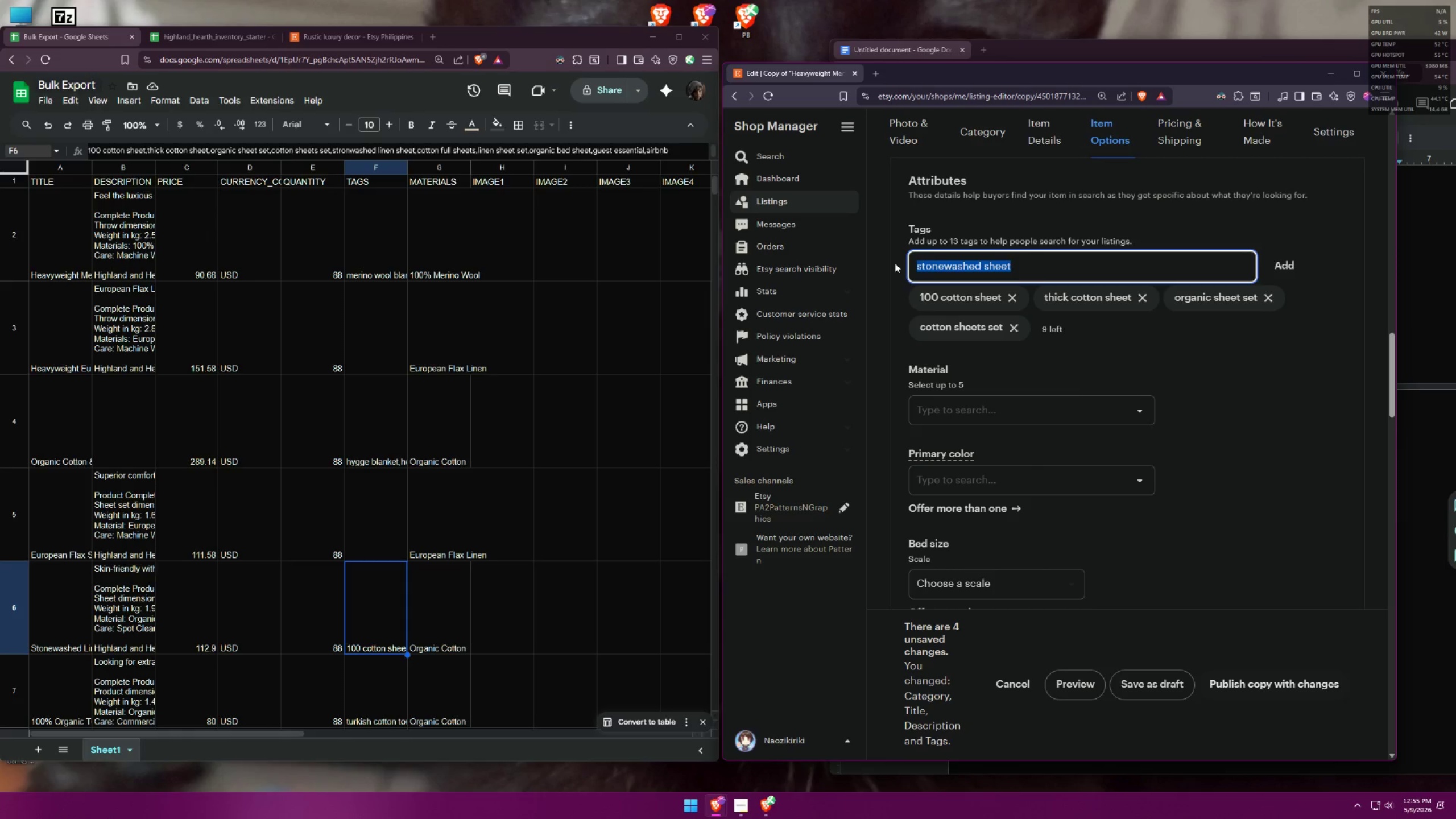 
key(Control+ControlLeft)
 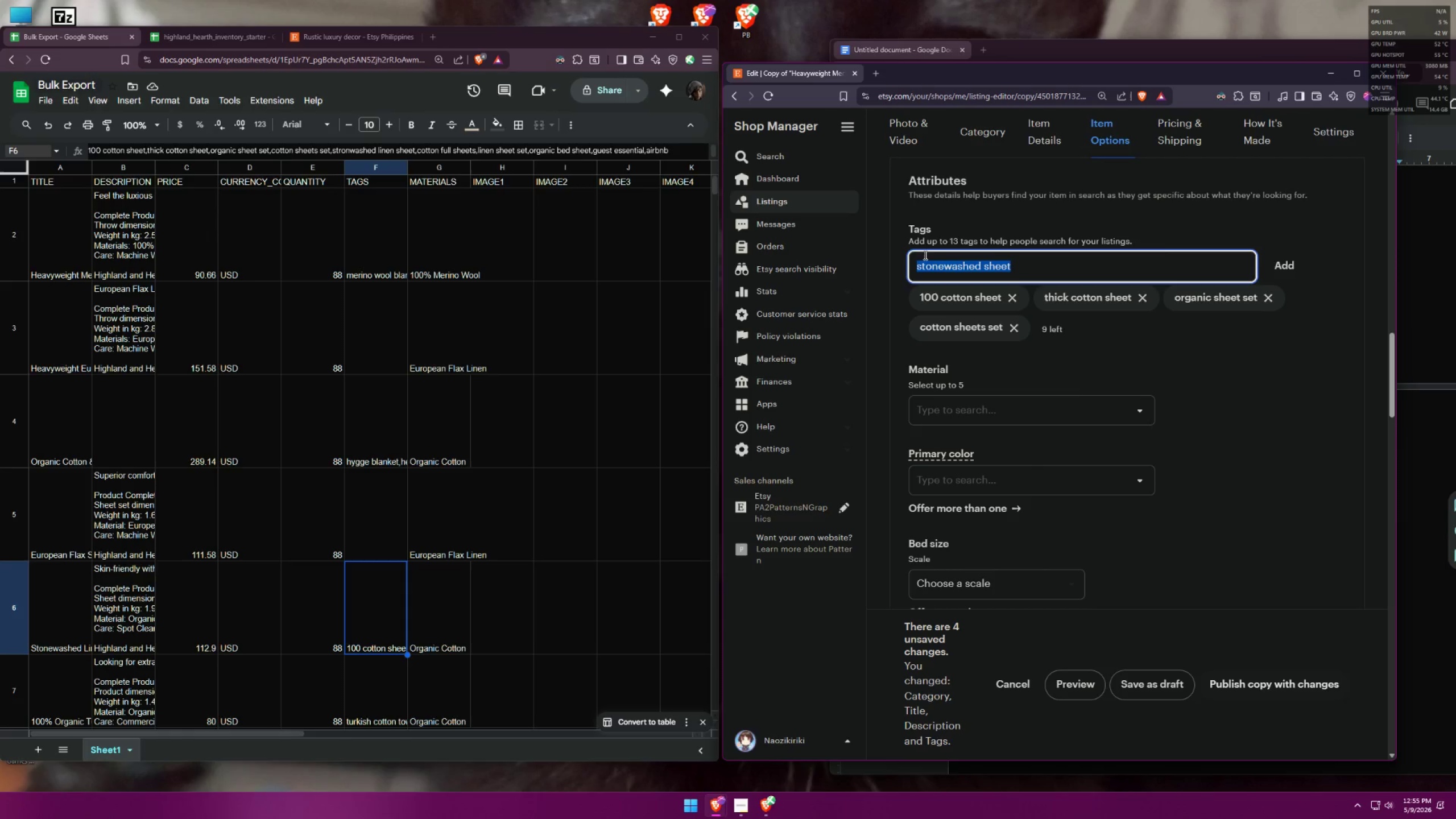 
key(Control+C)
 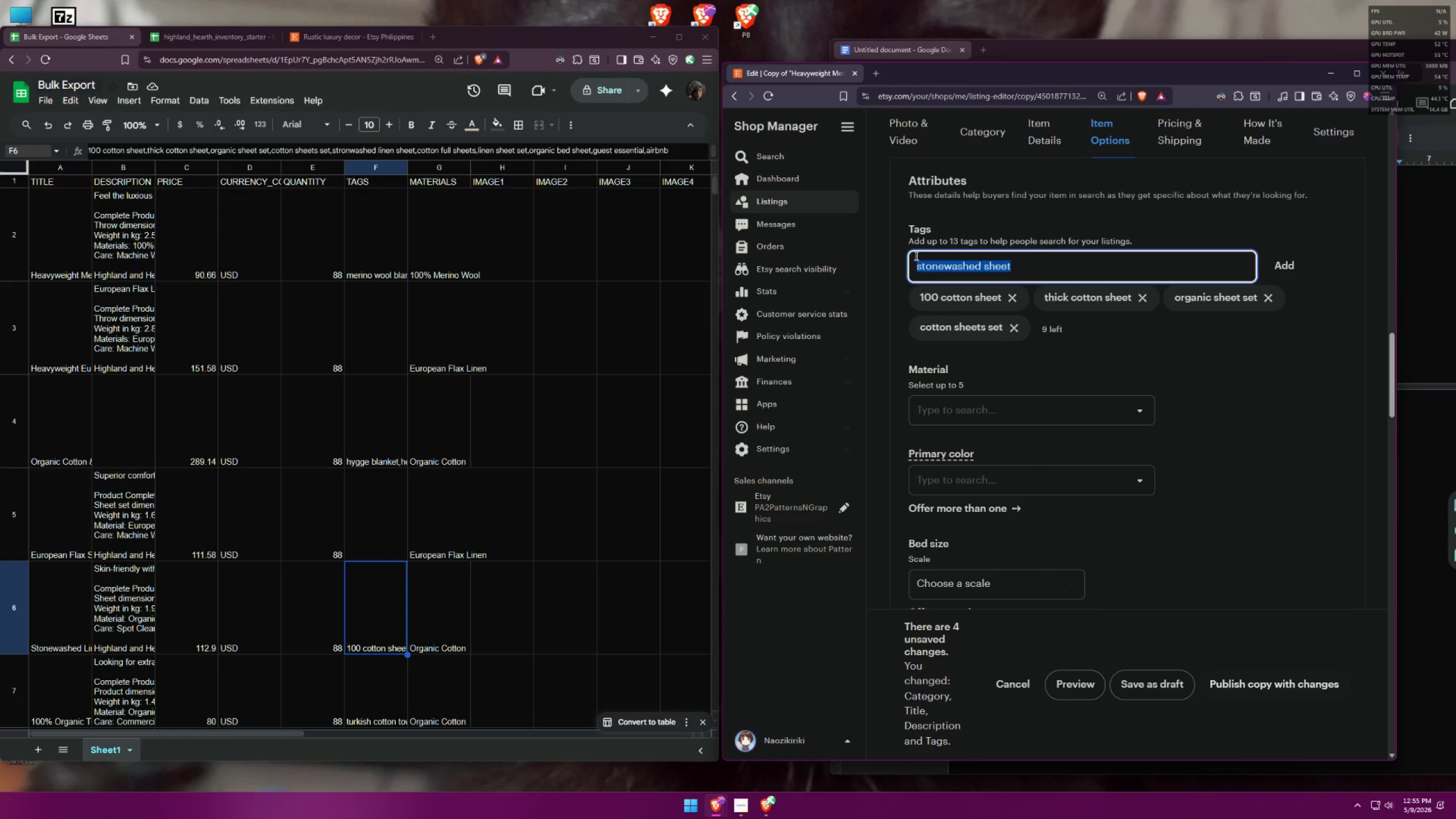 
key(Enter)
 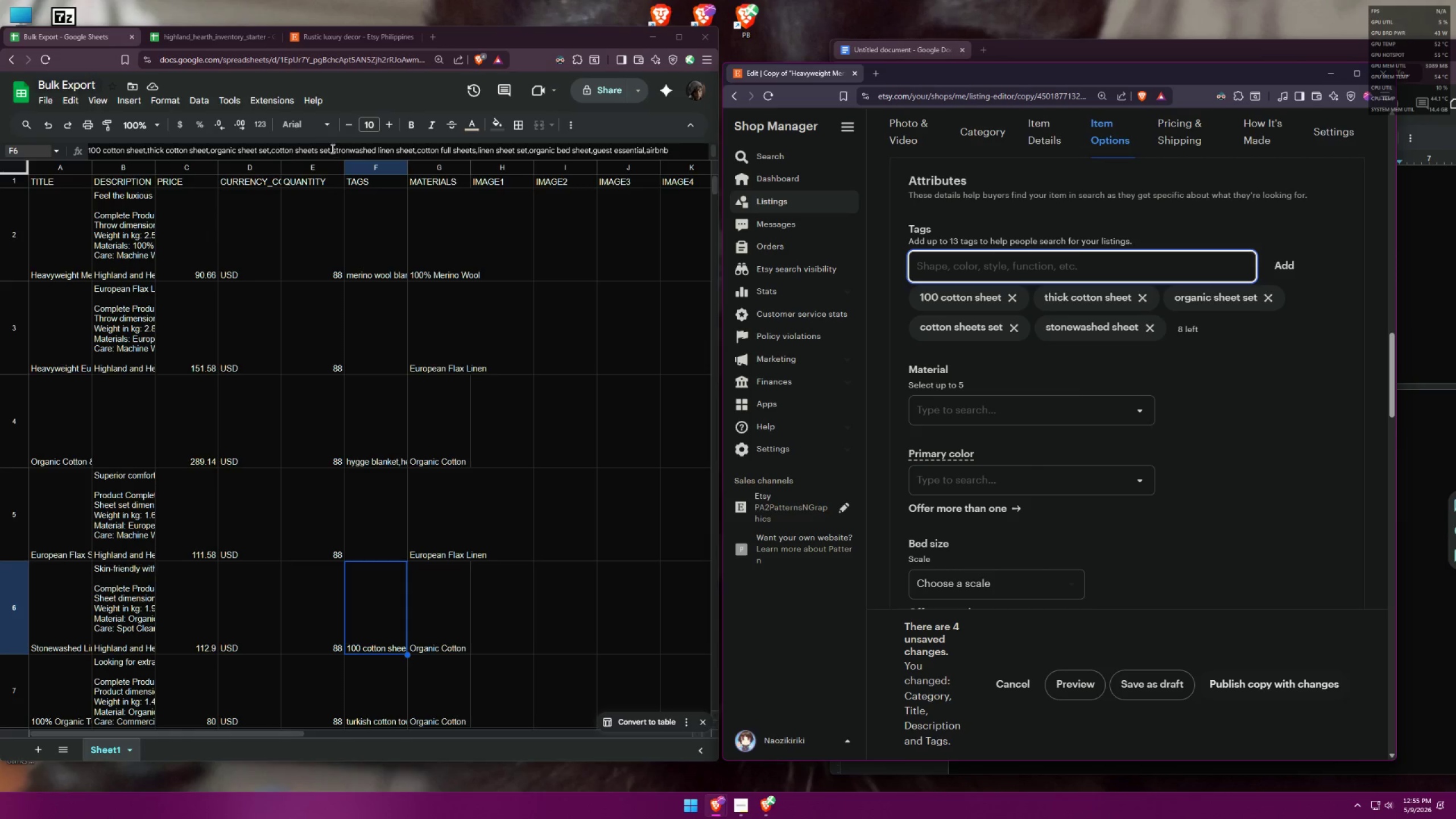 
left_click_drag(start_coordinate=[333, 149], to_coordinate=[415, 138])
 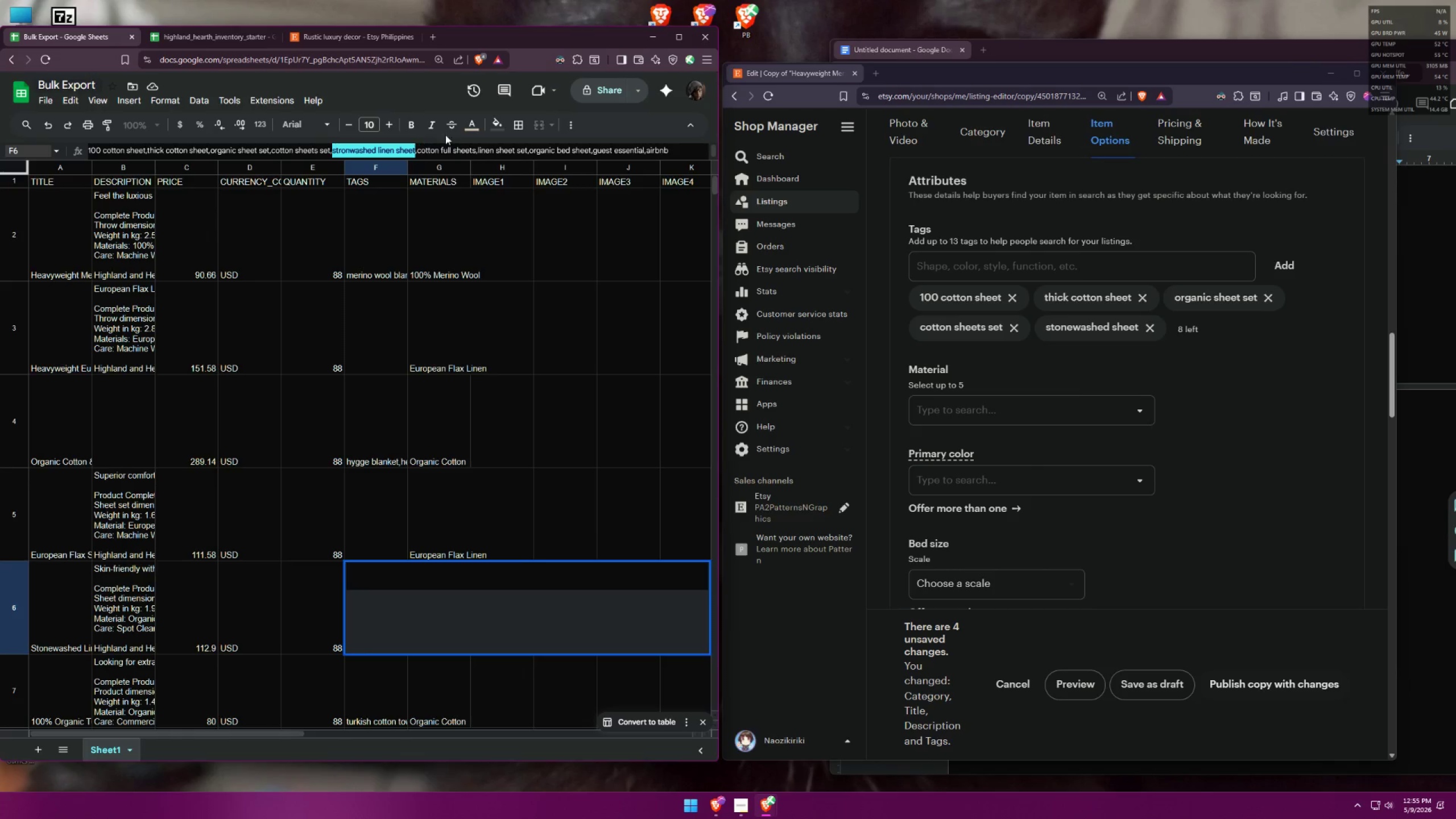 
key(Control+ControlLeft)
 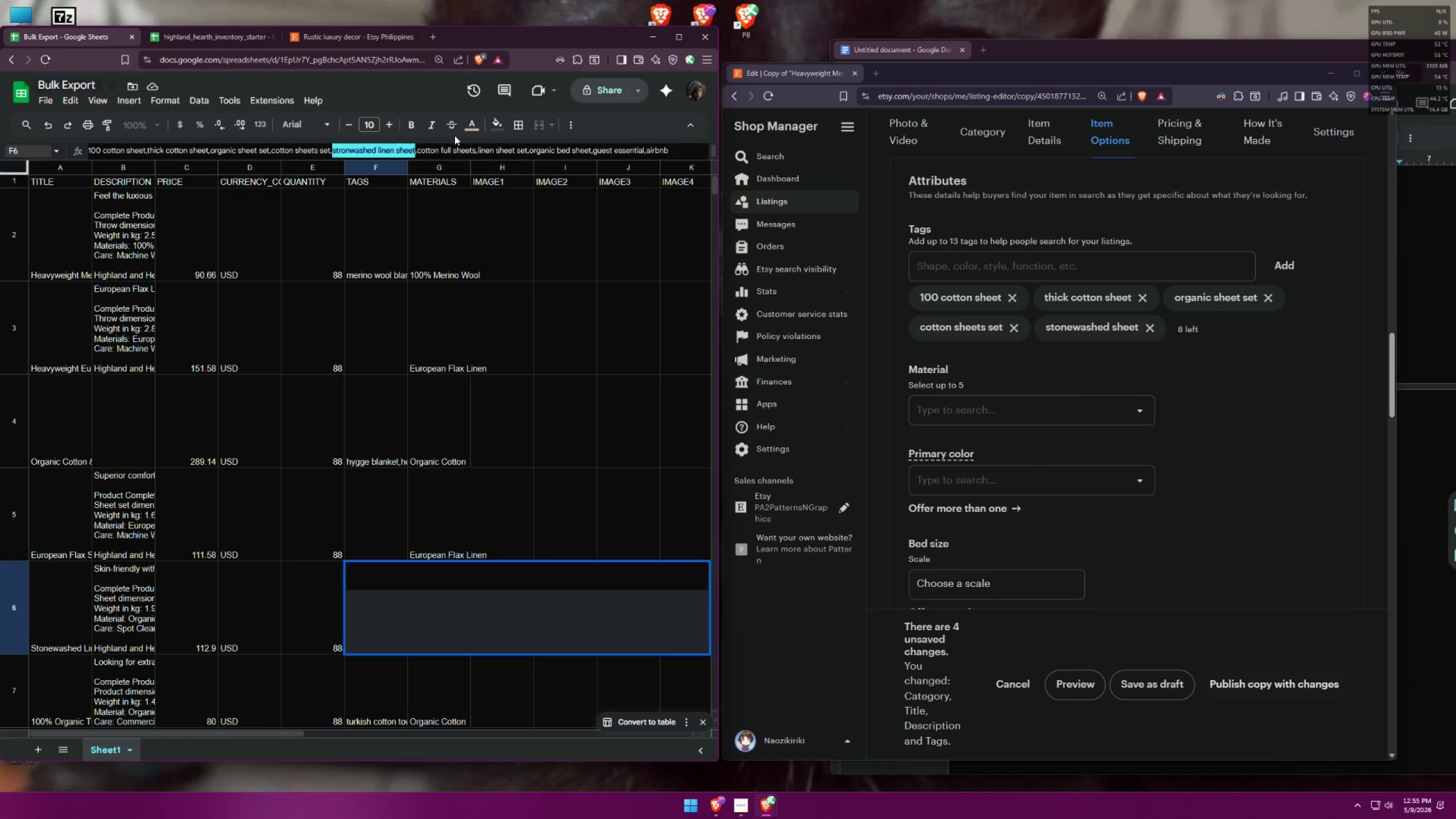 
key(Control+V)
 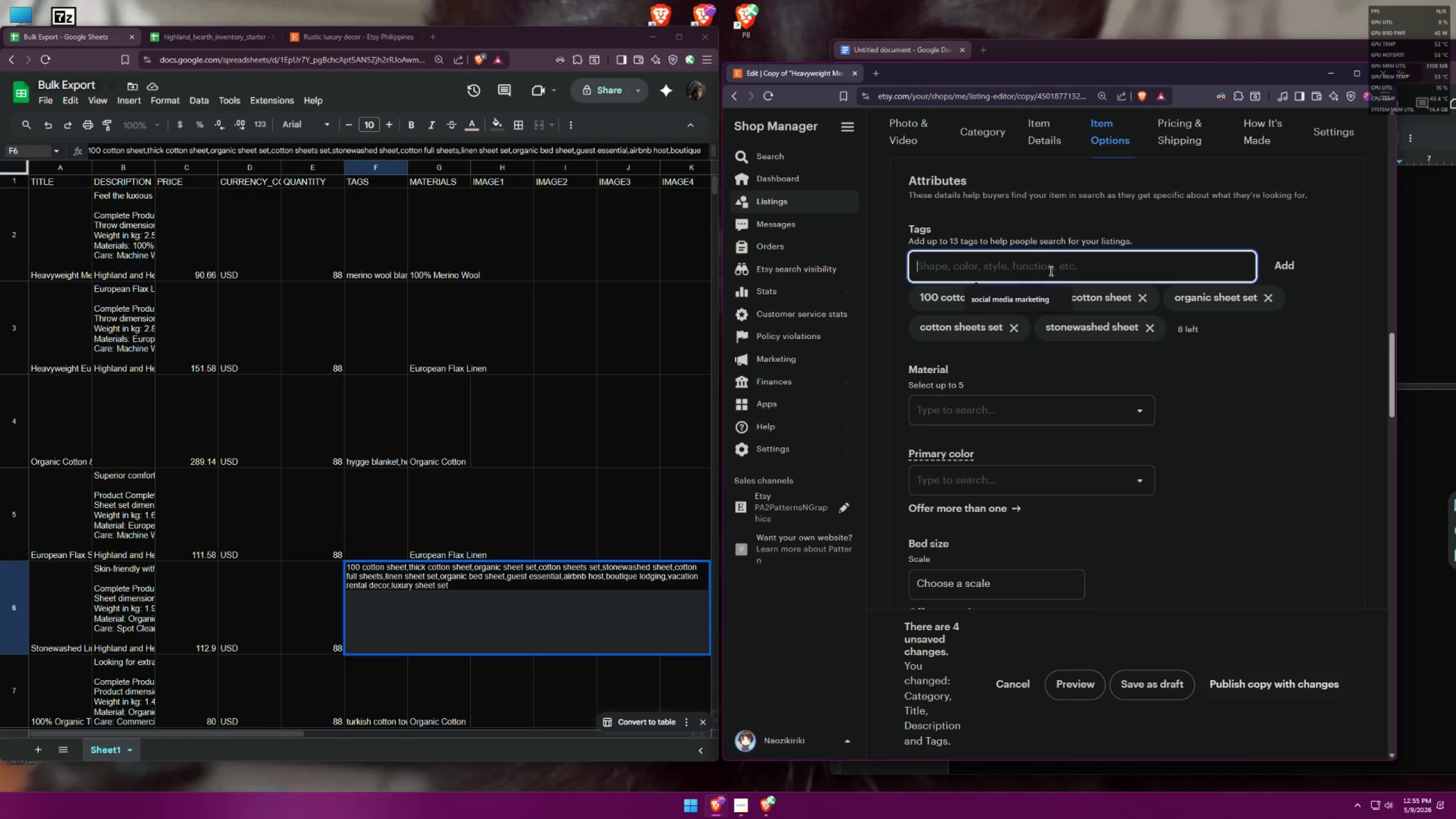 
type(cotton full sheets)
 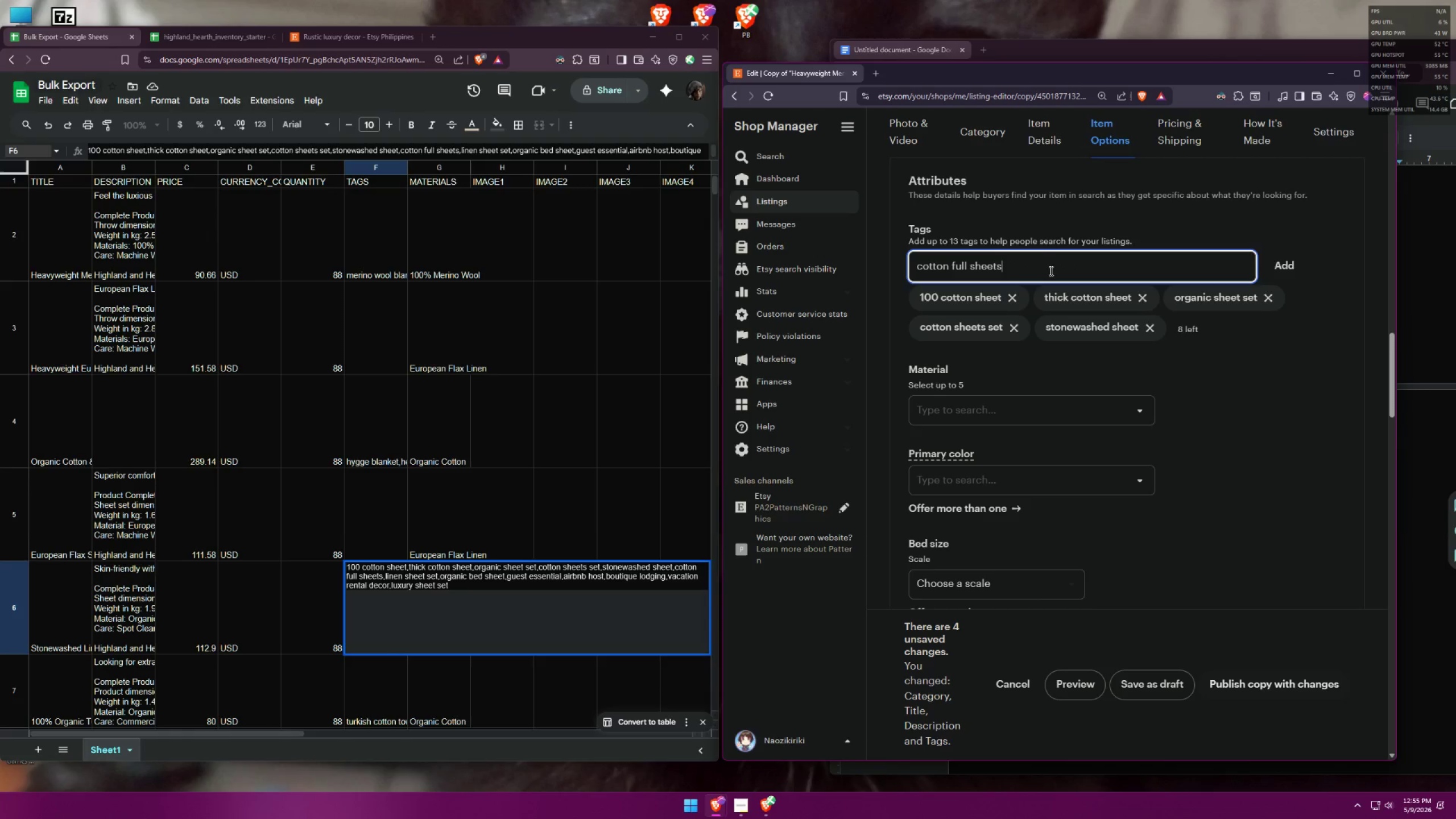 
key(Enter)
 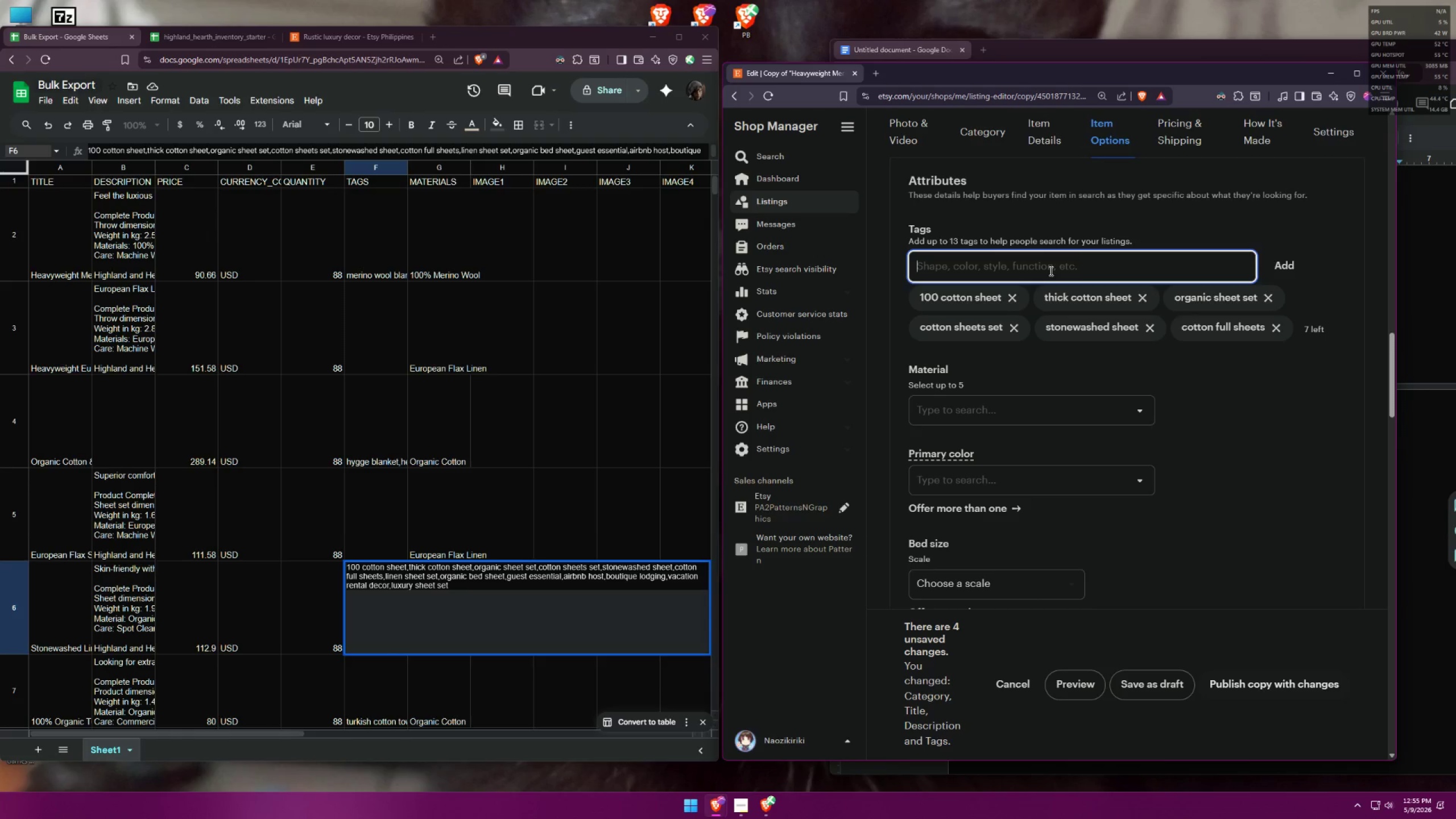 
type(linen sheet set)
 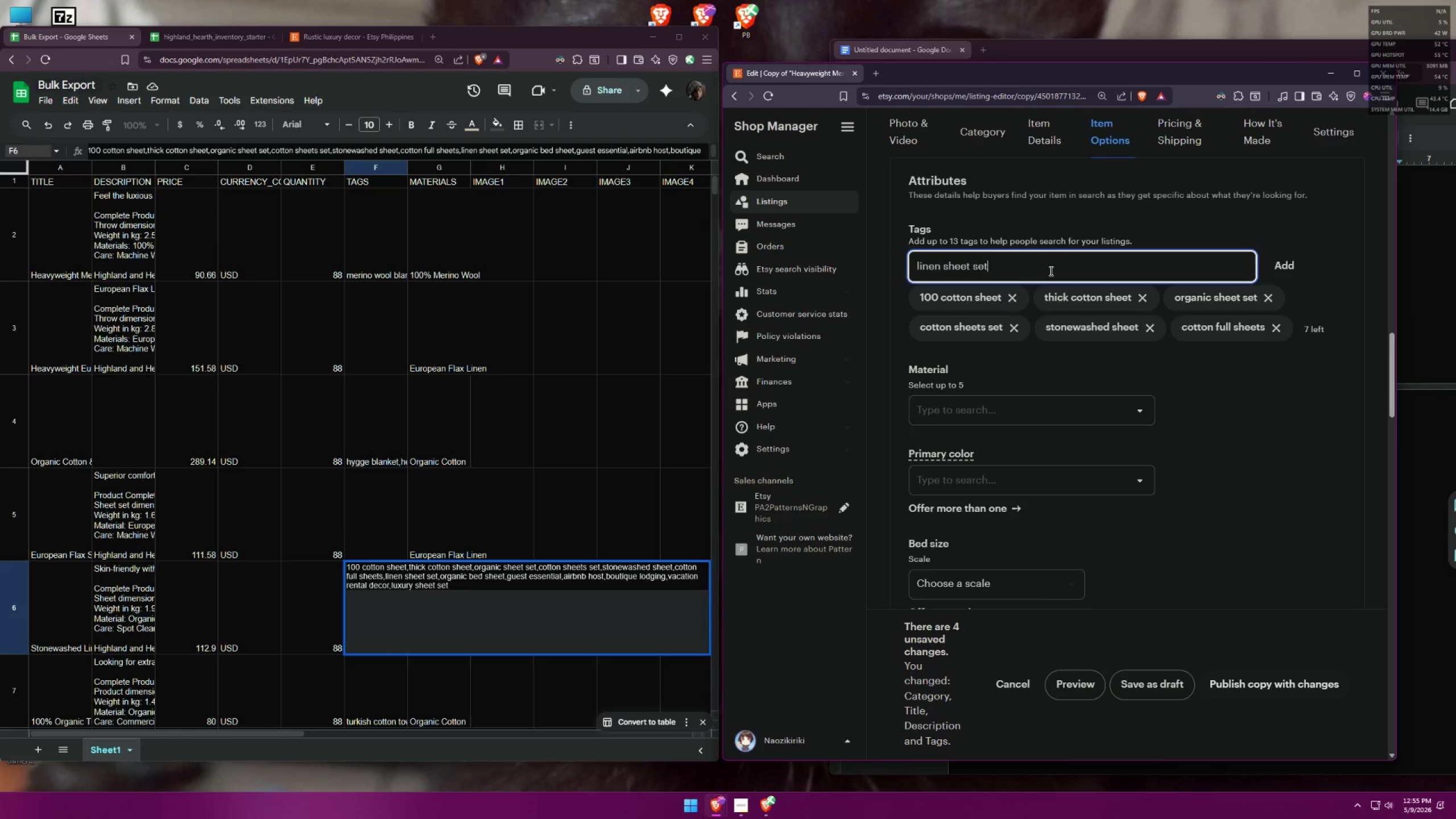 
key(Enter)
 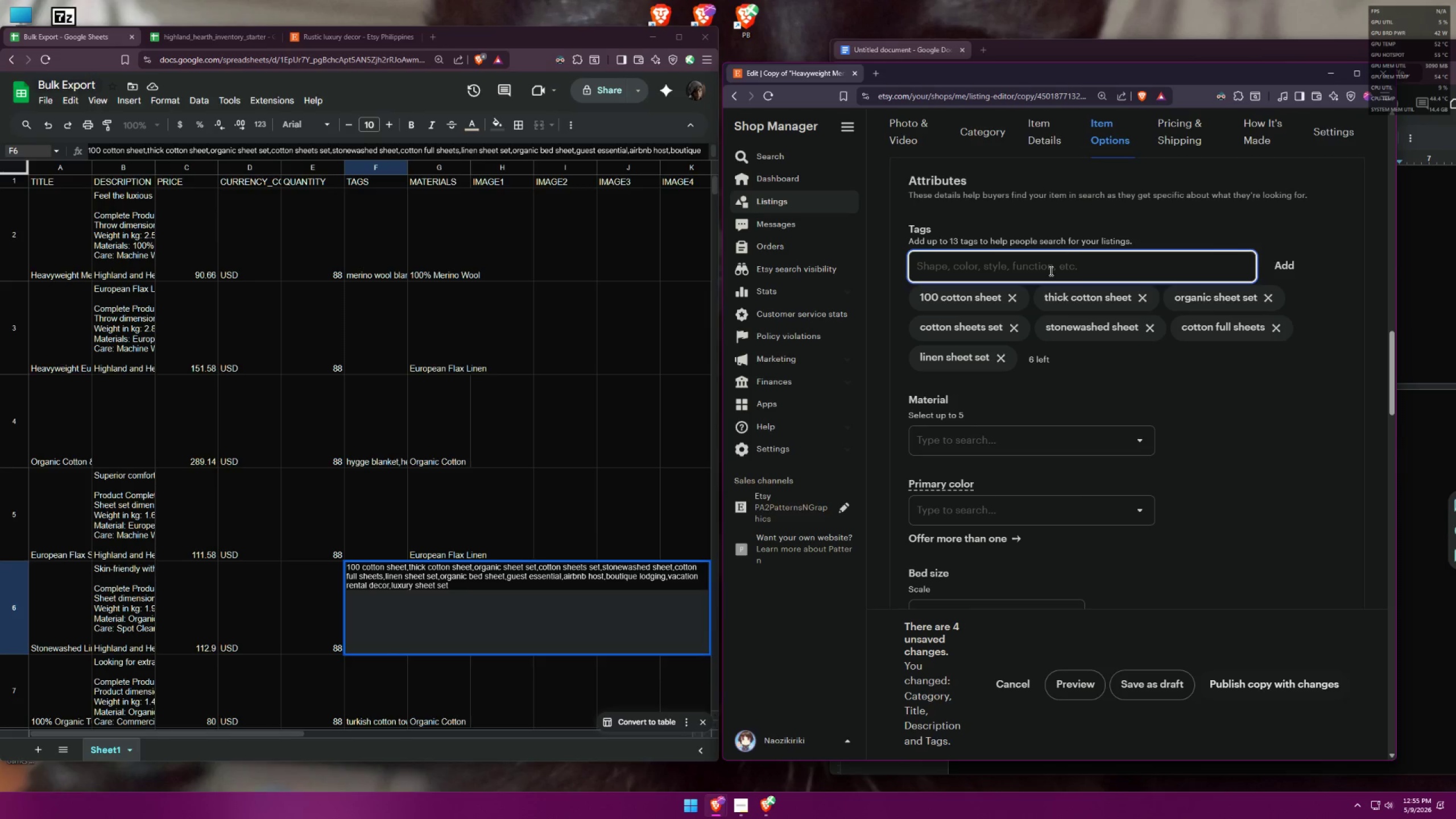 
type(organic bed sheet)
 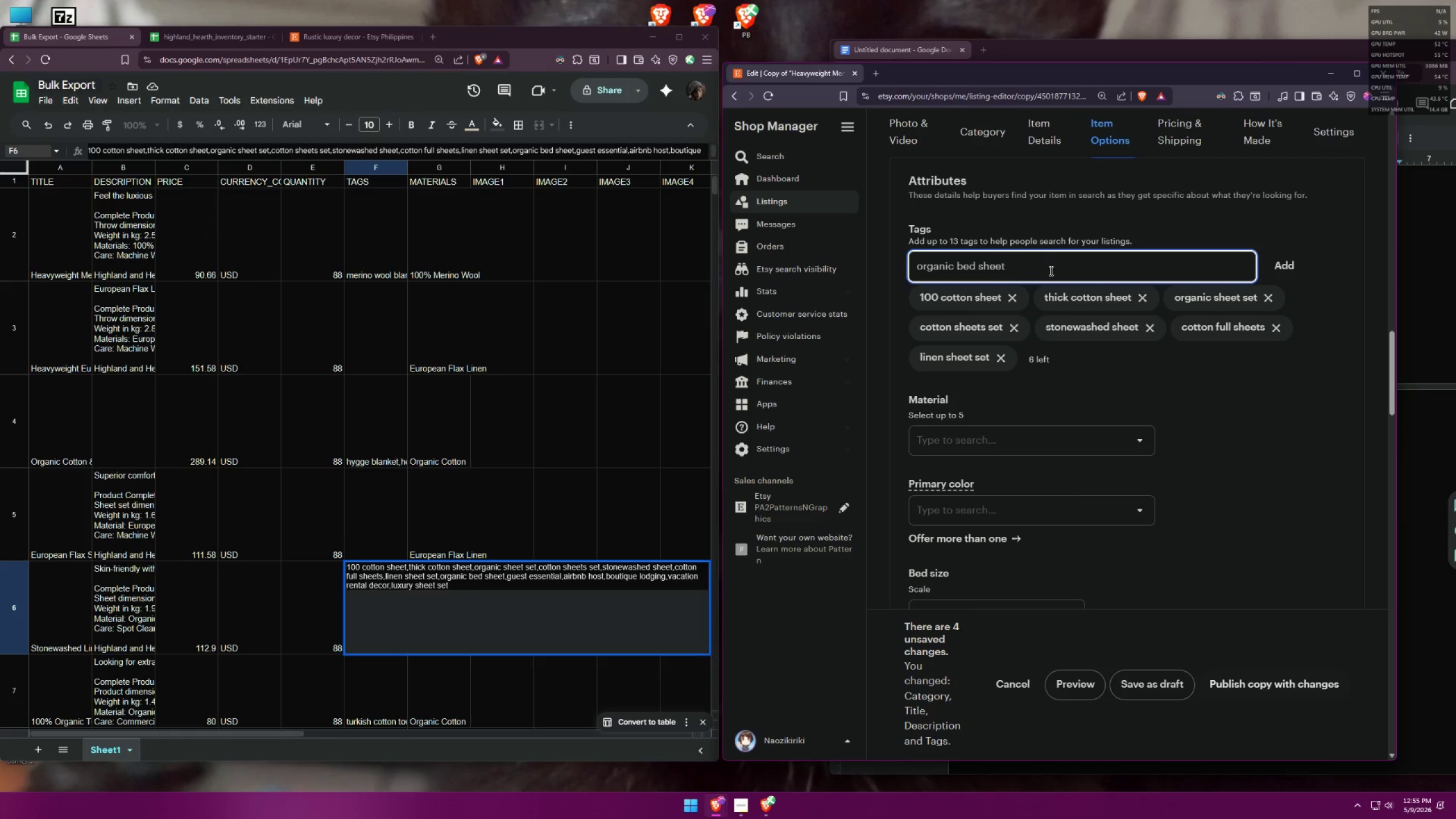 
key(Enter)
 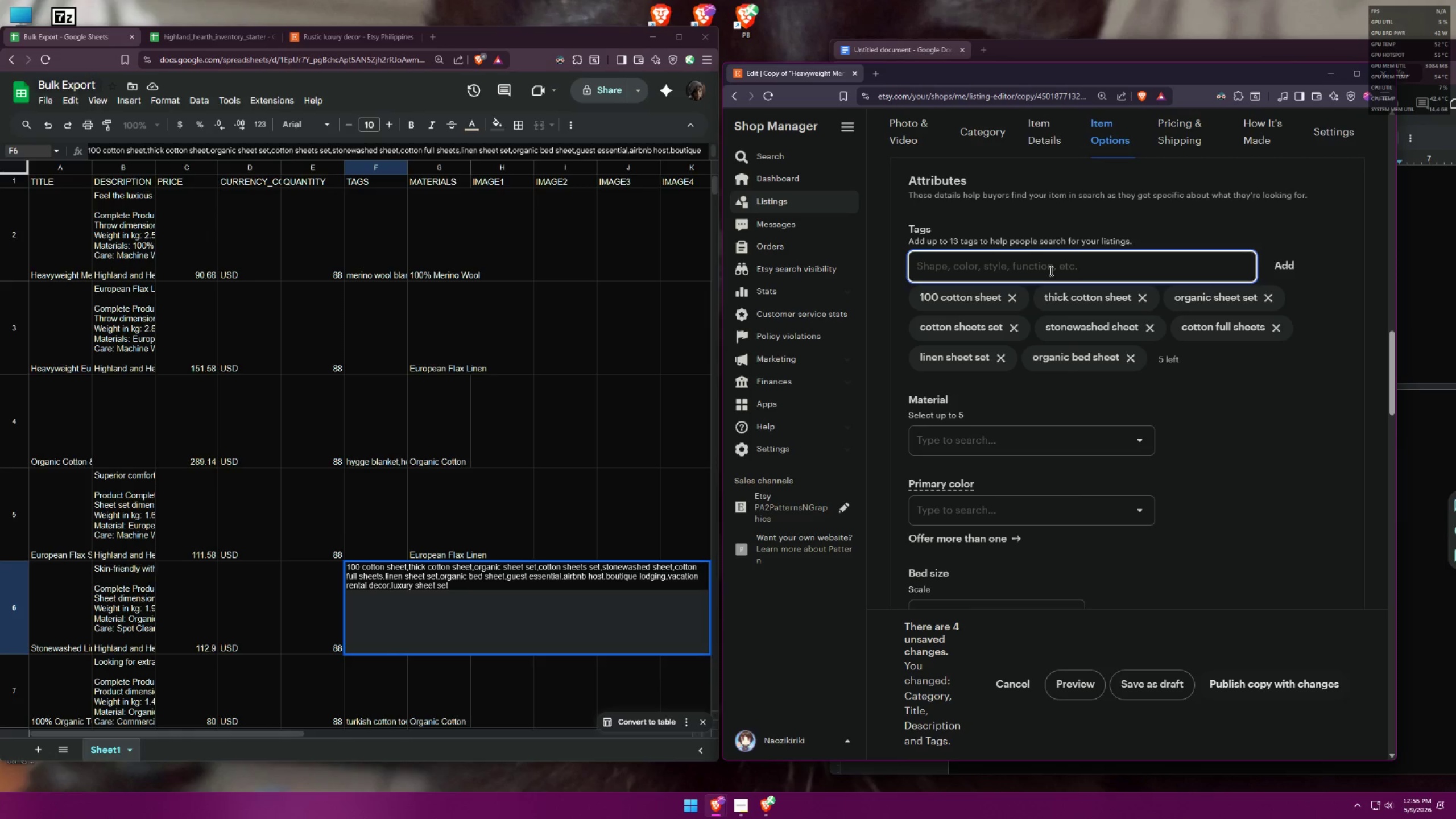 
wait(10.19)
 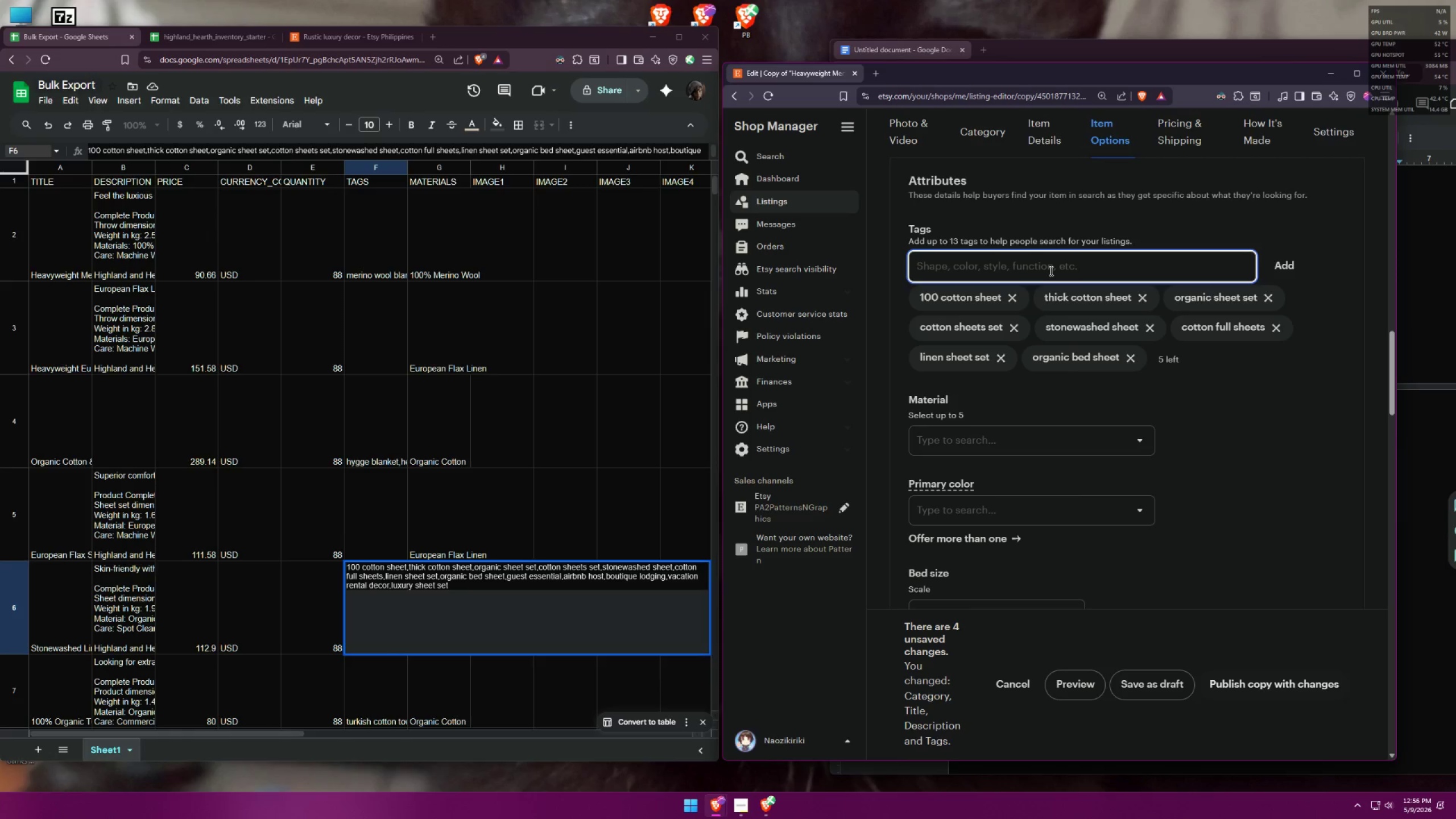 
type(guest essential)
 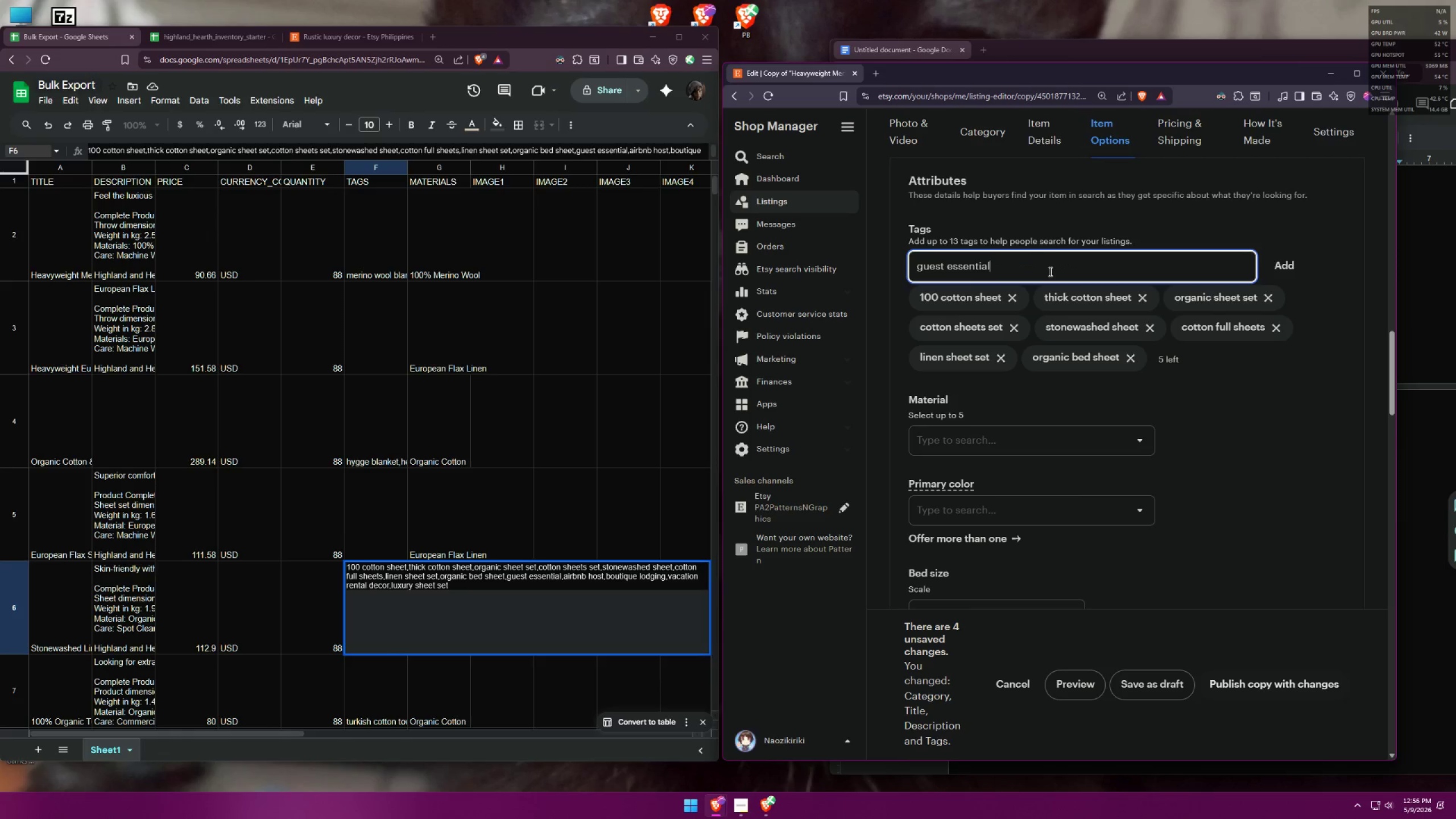 
key(Enter)
 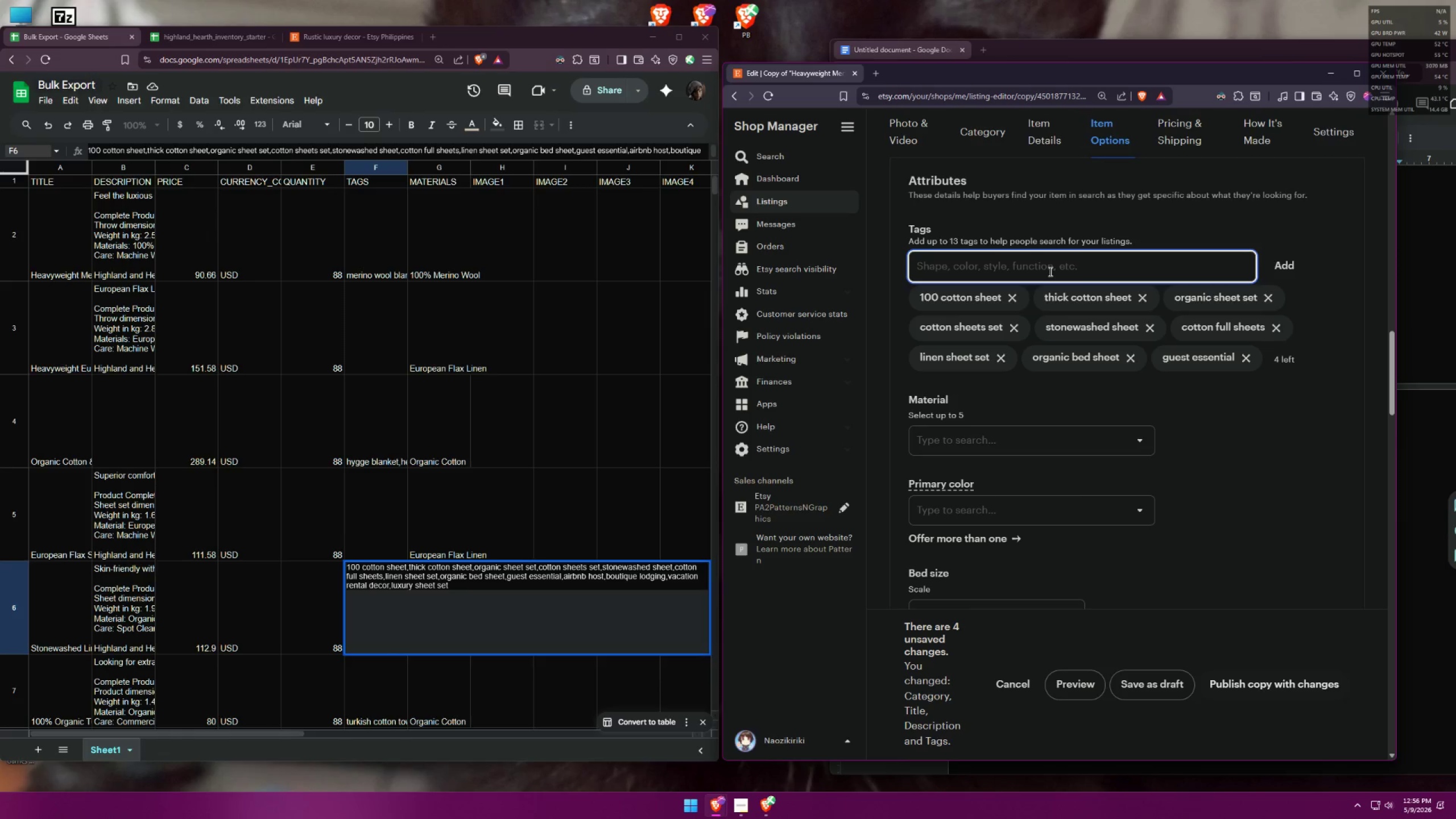 
type(airbnb host decor)
 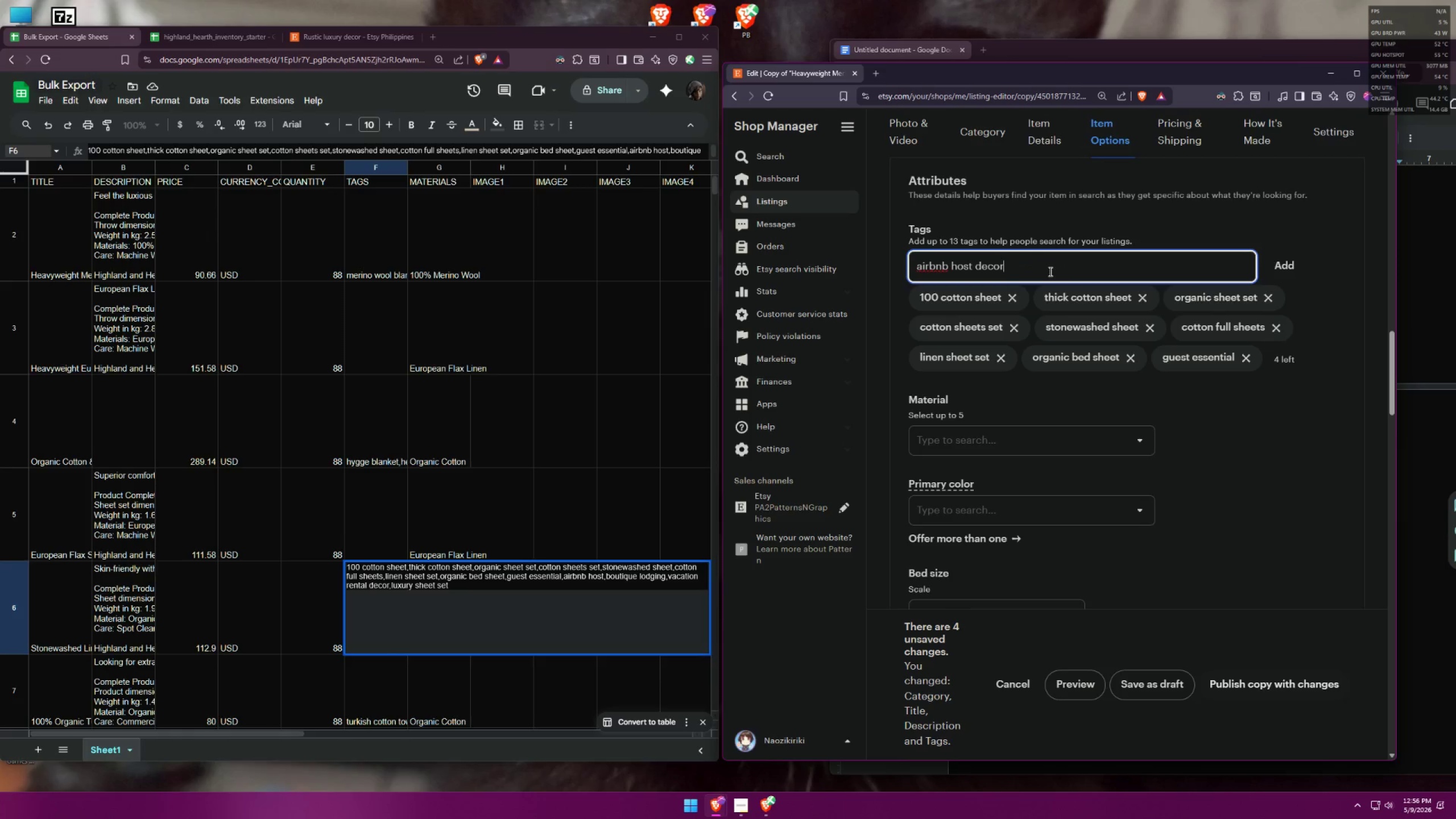 
key(Enter)
 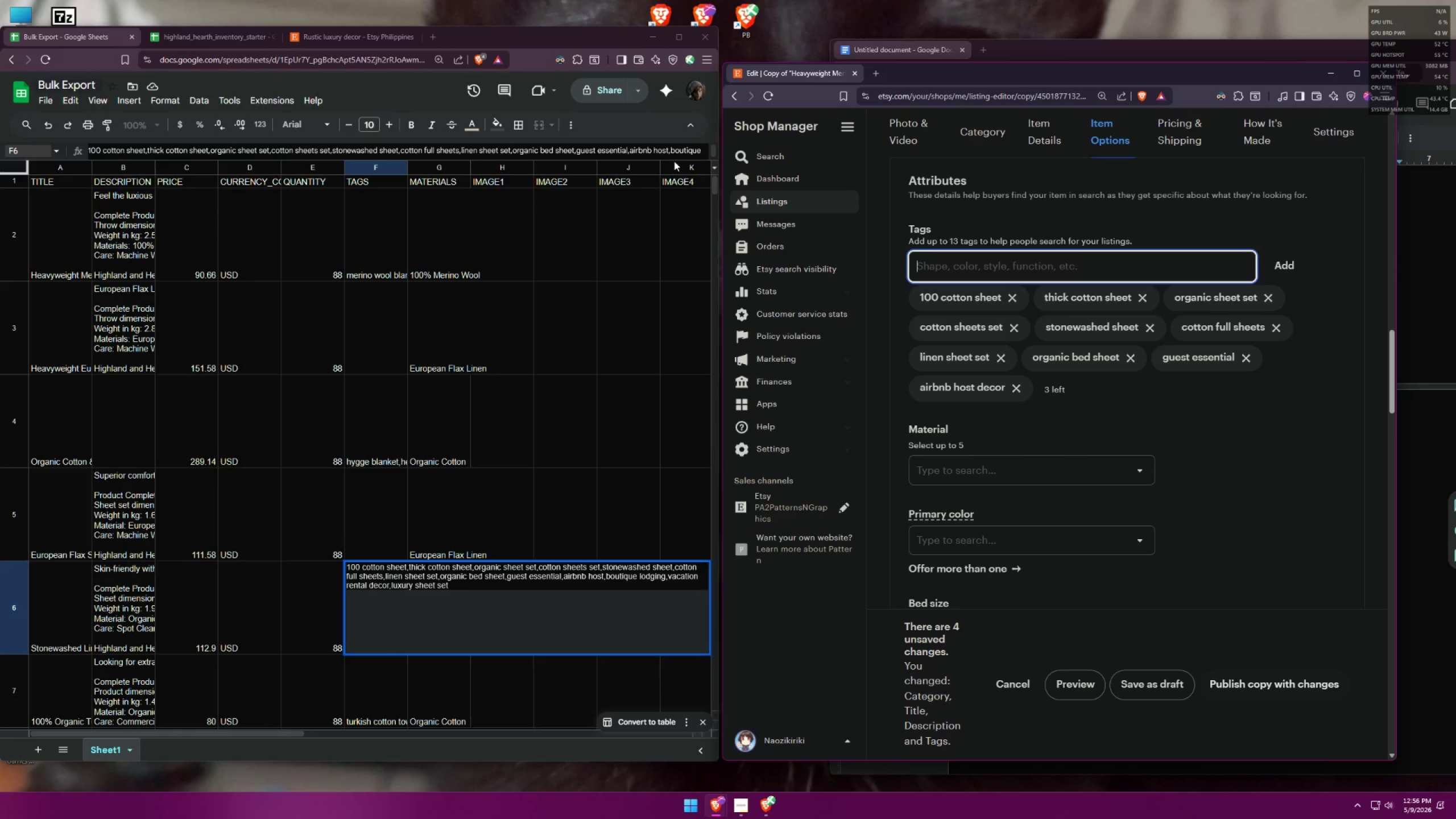 
left_click([668, 154])
 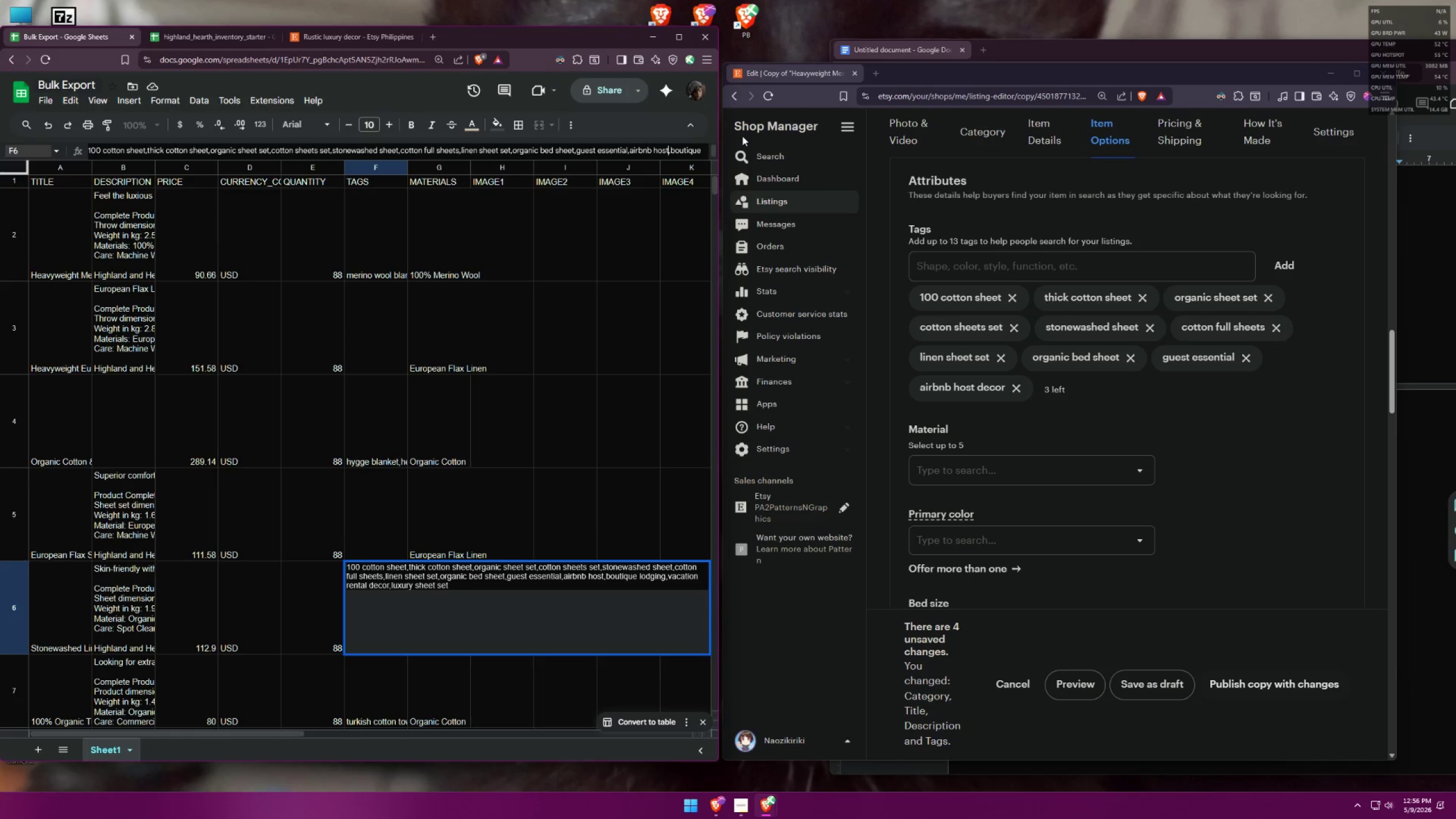 
type( decor)
 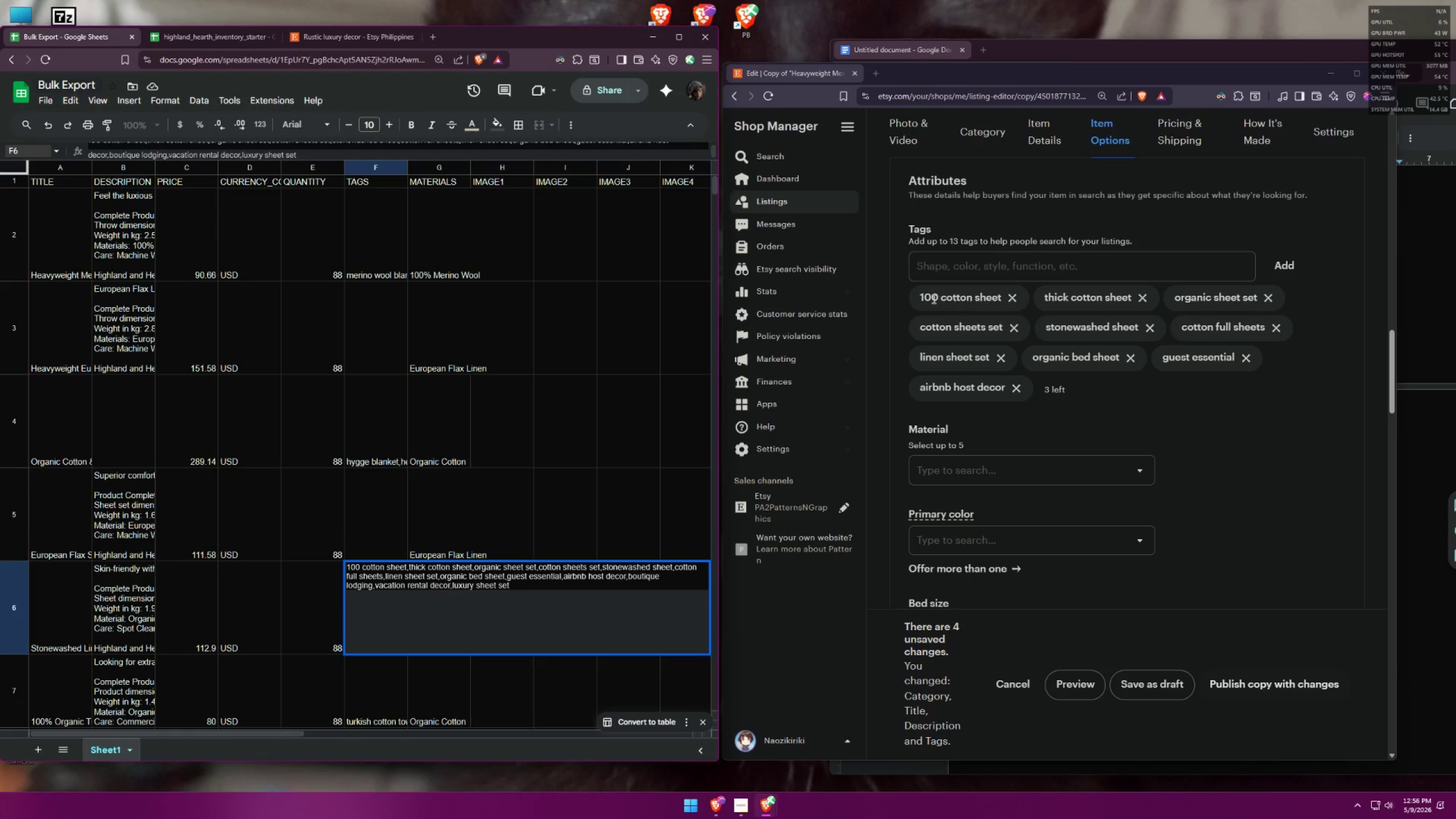 
left_click([954, 264])
 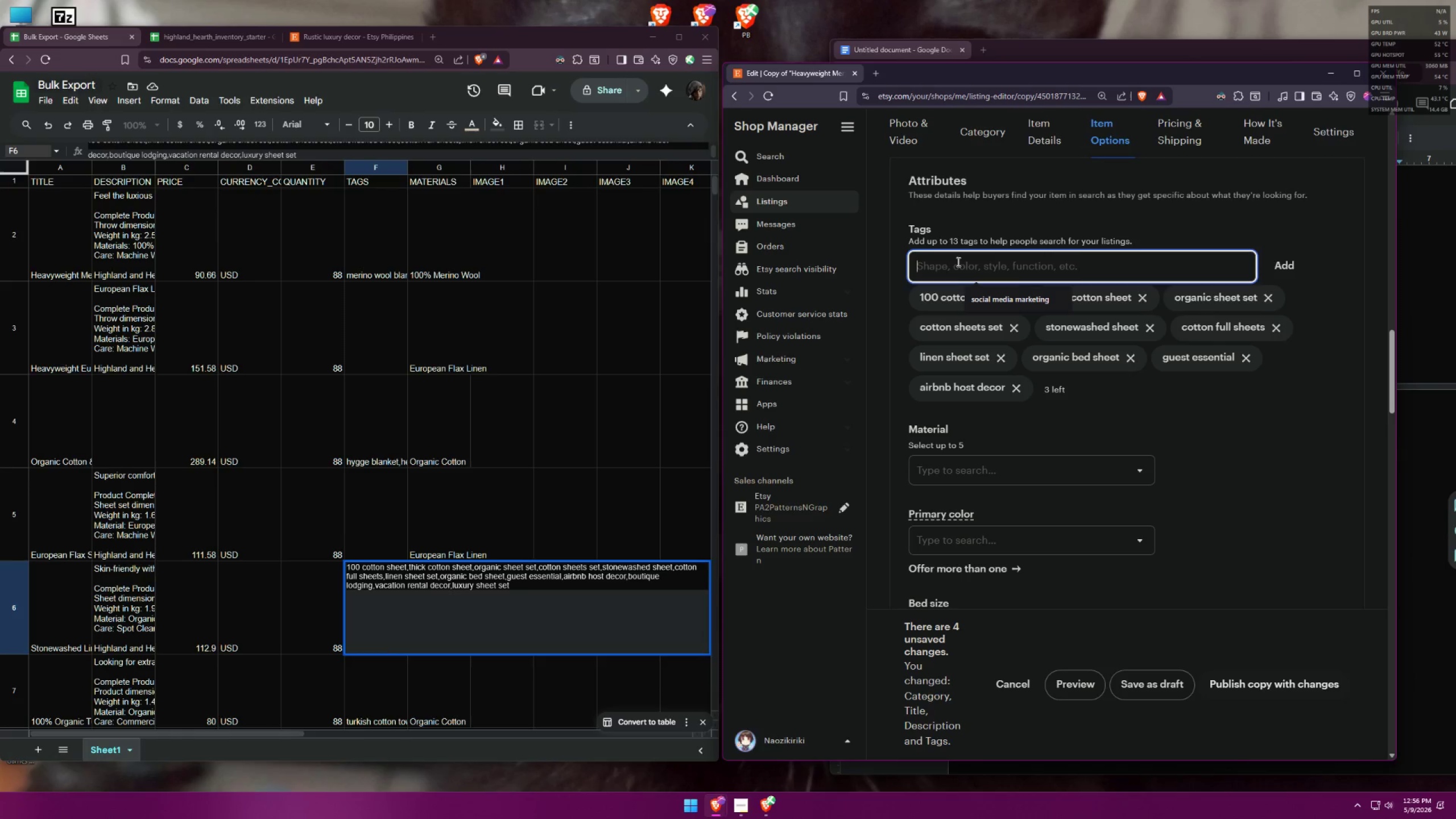 
type(bk)
key(Backspace)
type(io)
key(Backspace)
key(Backspace)
type(outique lodging)
 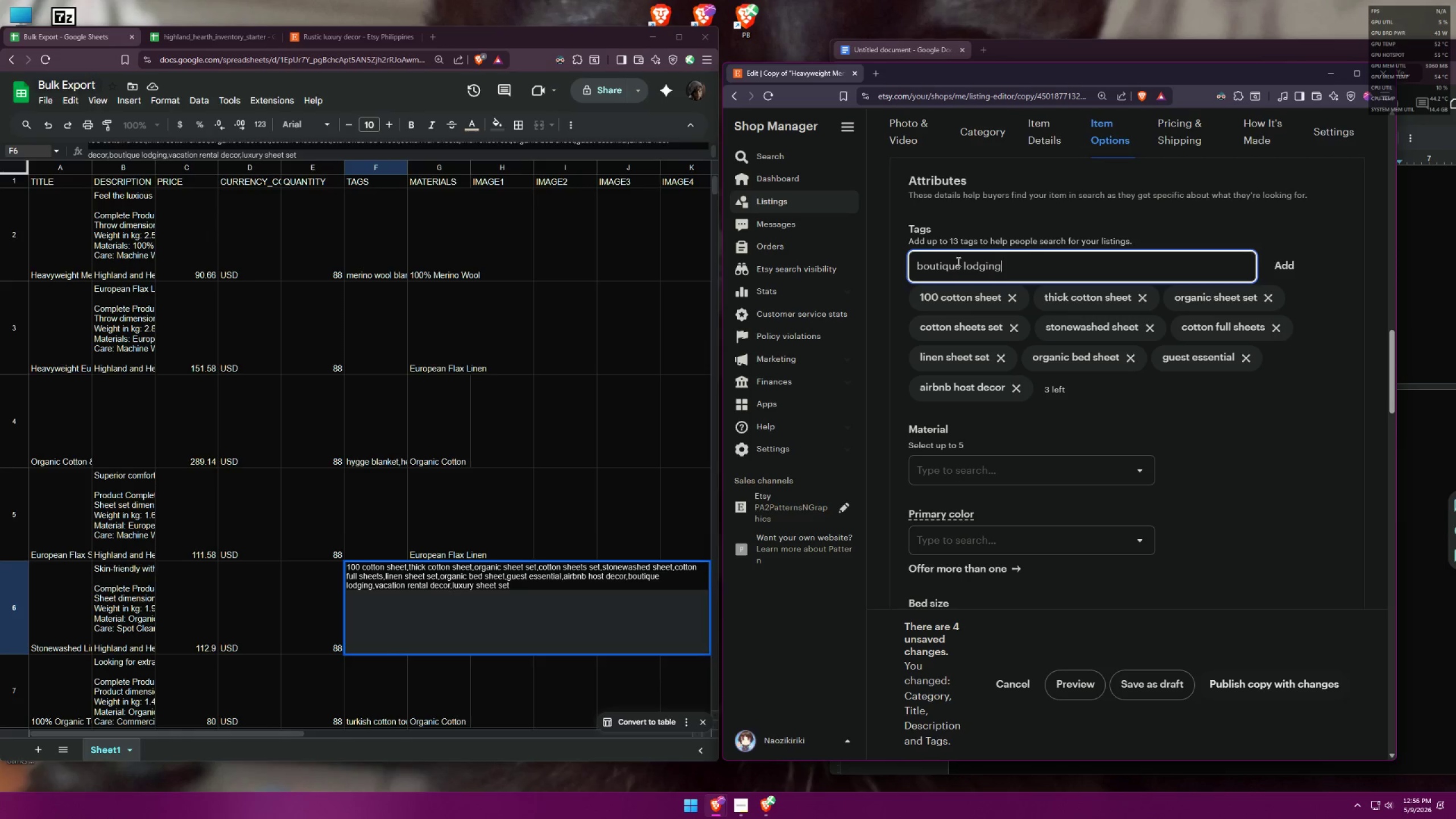 
key(Enter)
 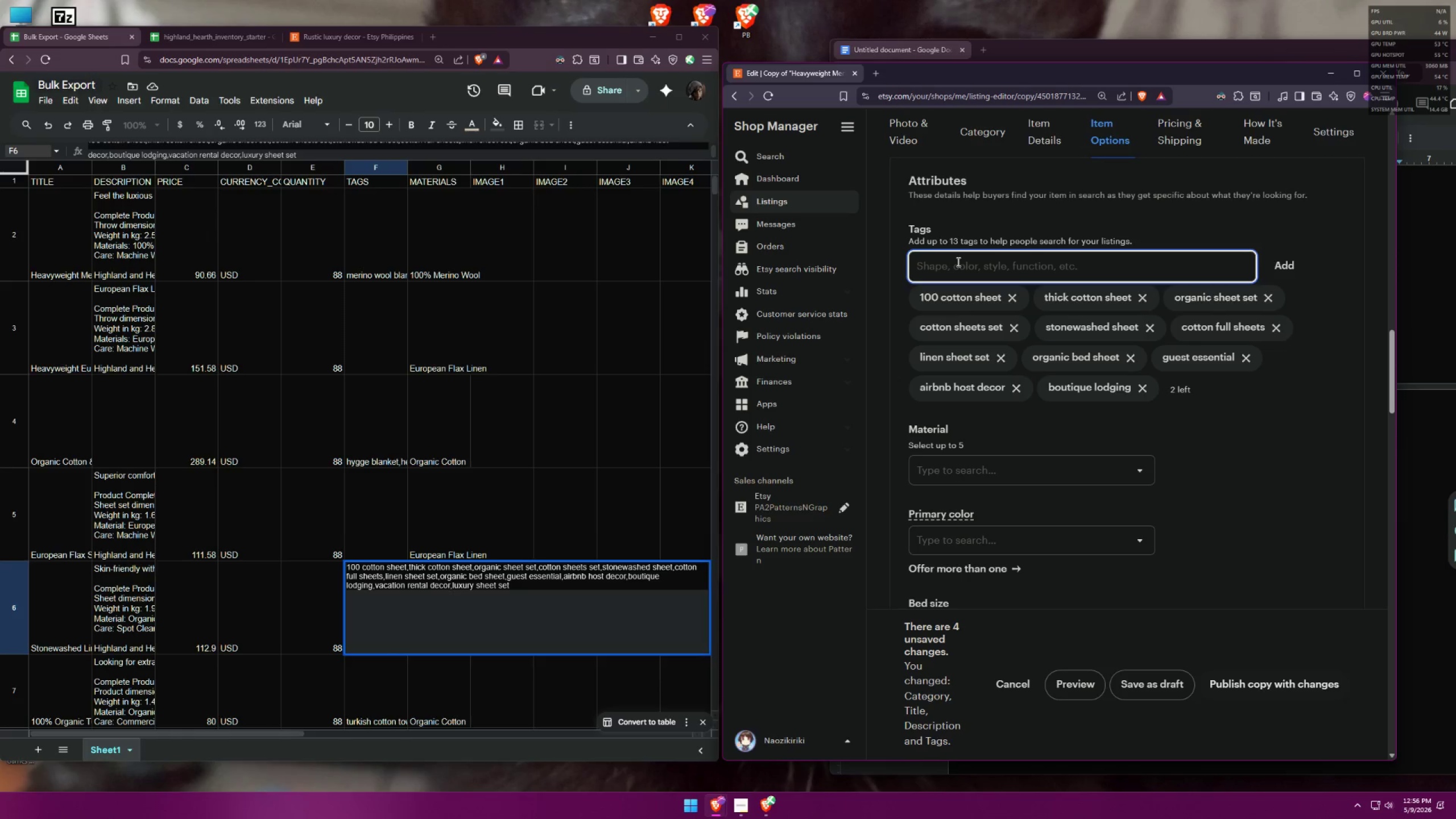 
type(vacation rental decor)
key(Backspace)
key(Backspace)
key(Backspace)
key(Backspace)
key(Backspace)
key(Backspace)
 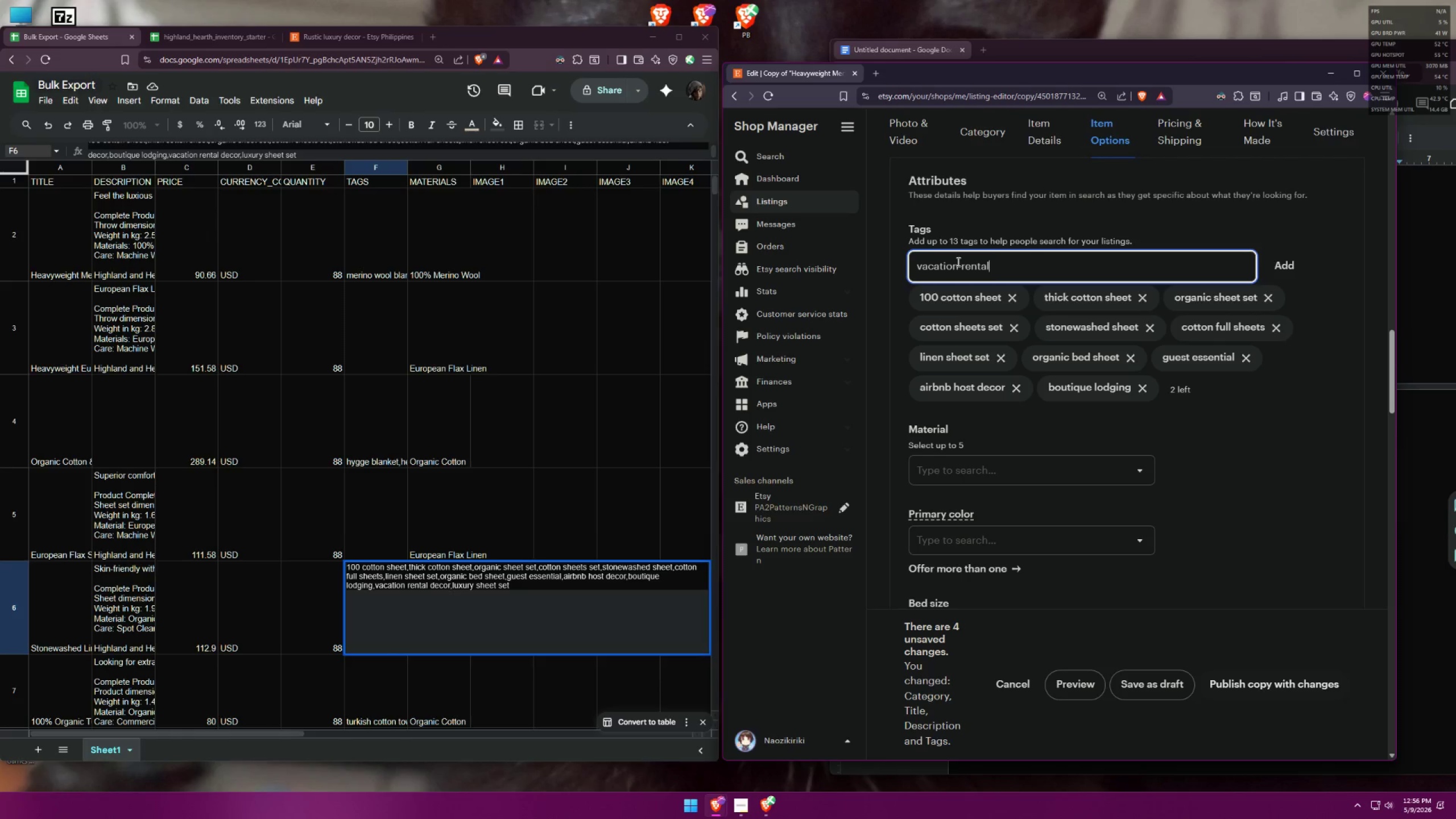 
key(Enter)
 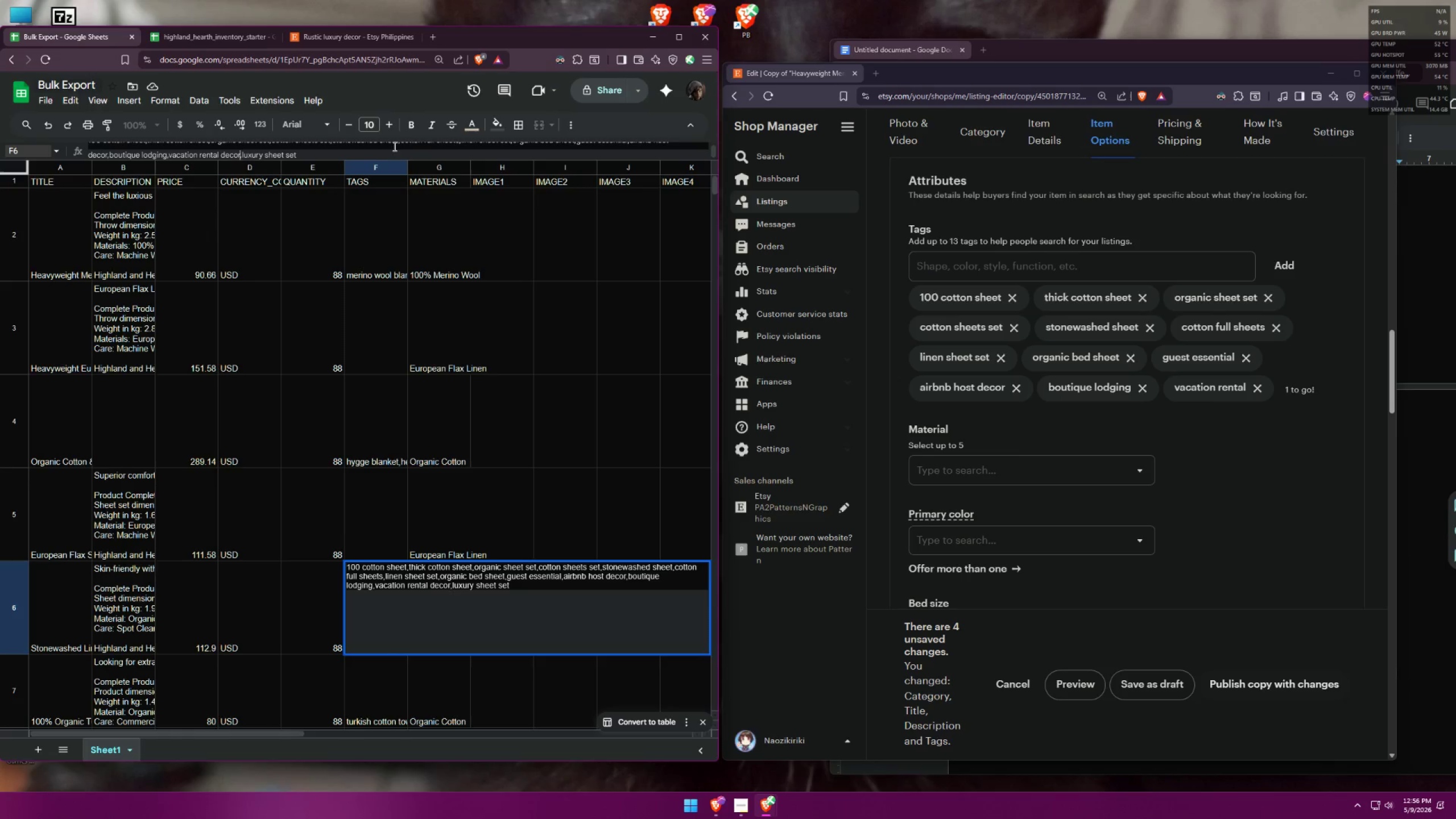 
key(Backspace)
 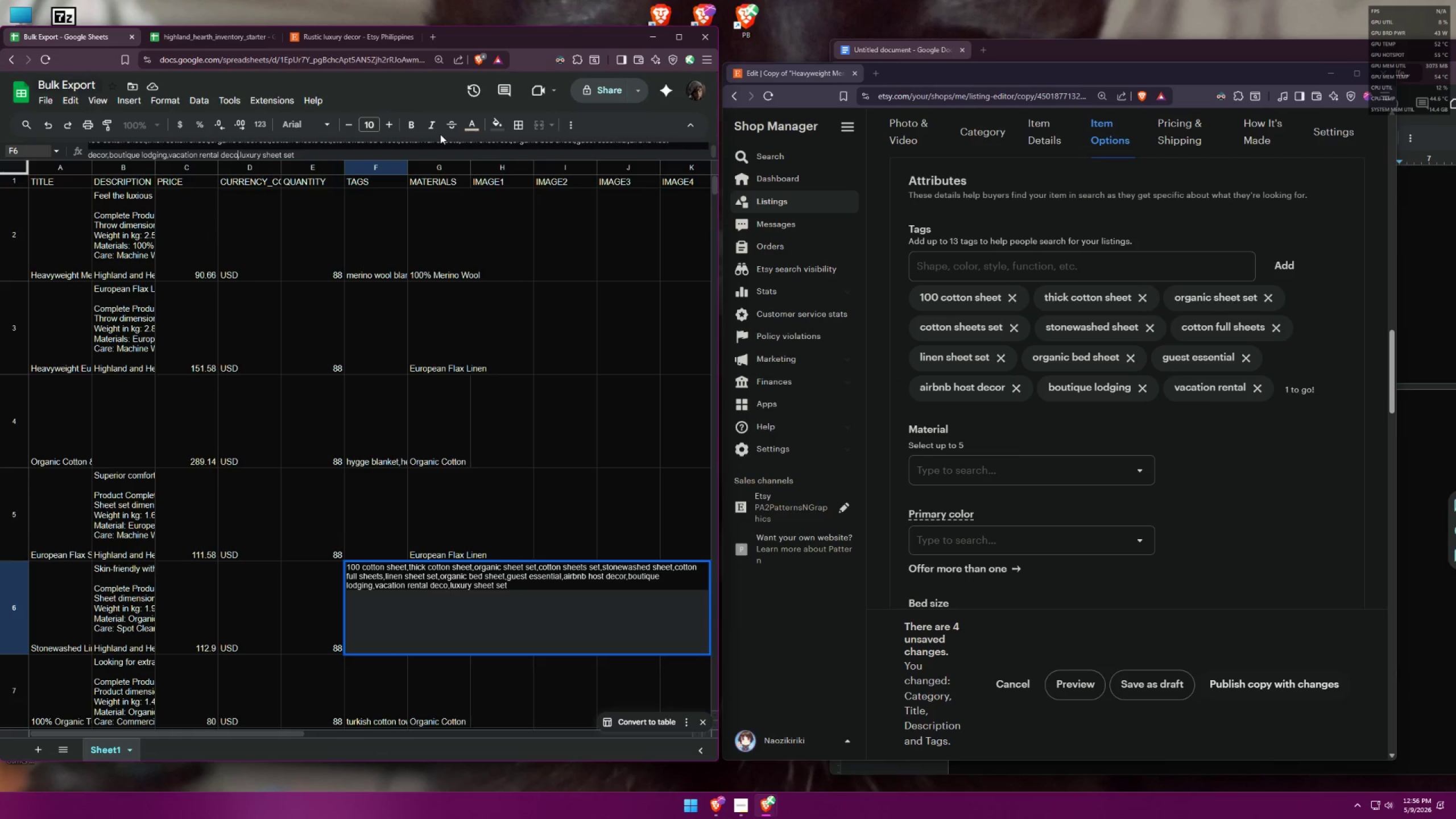 
key(Backspace)
 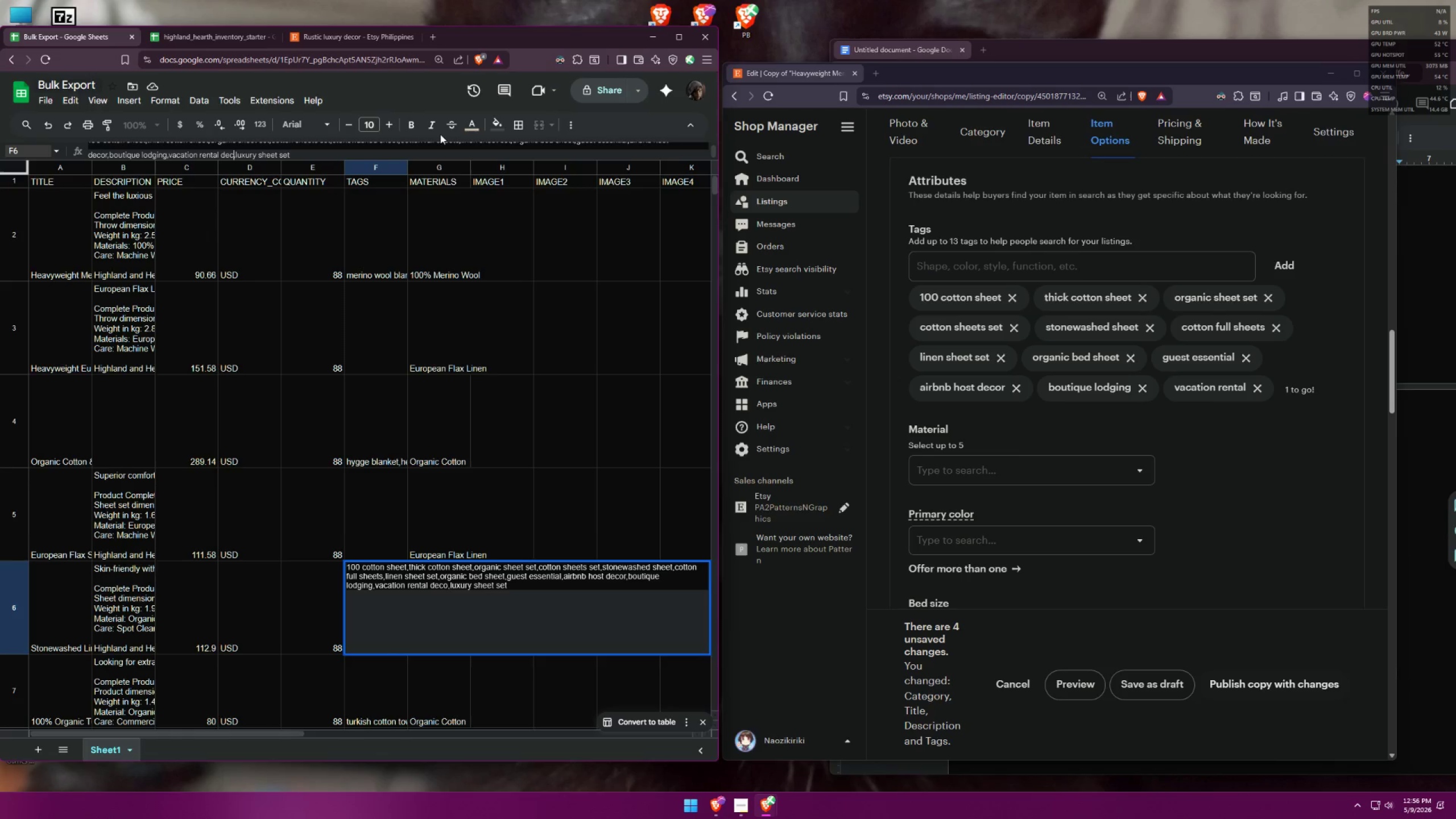 
key(Backspace)
 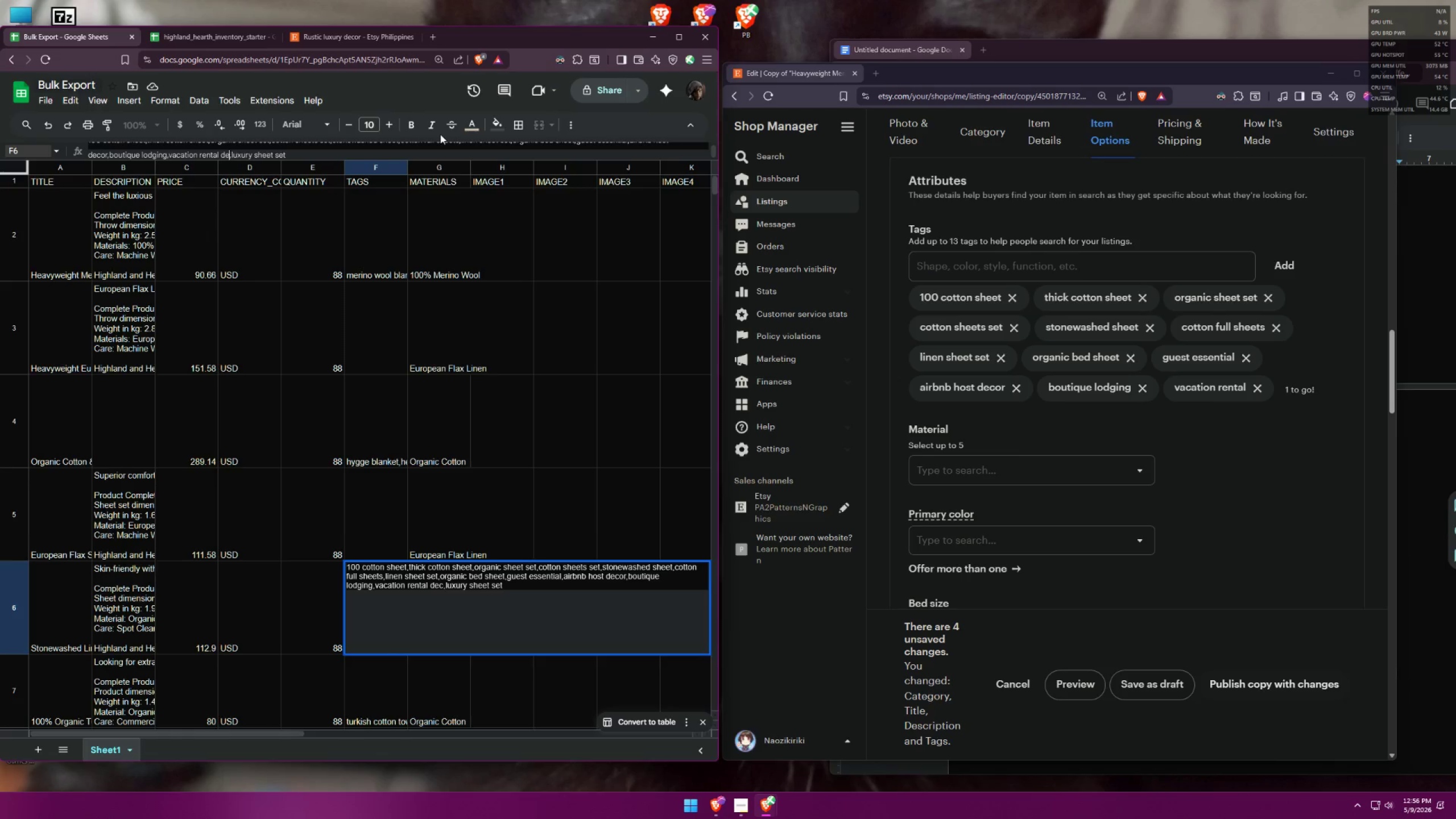 
key(Backspace)
 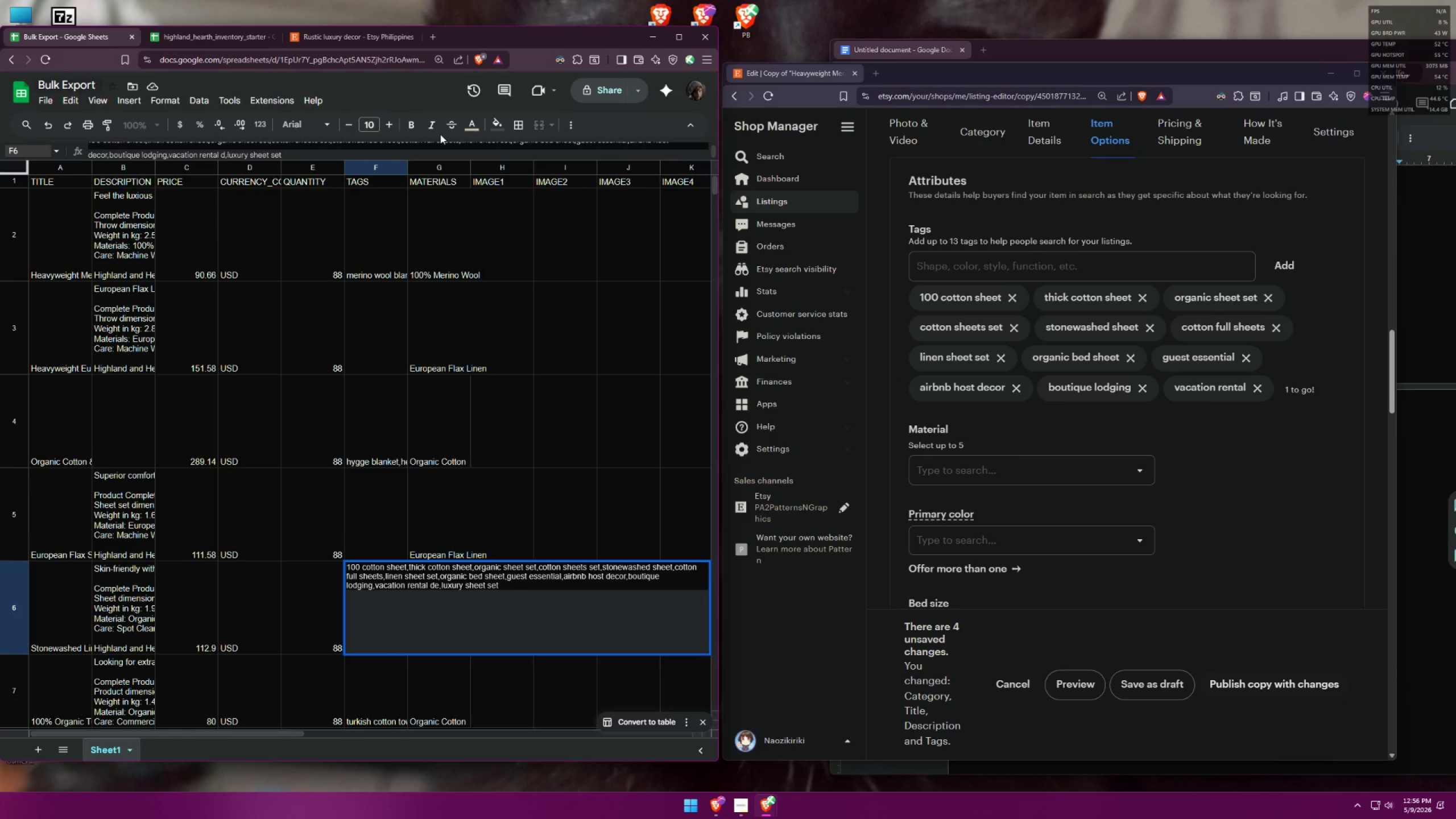 
key(Backspace)
 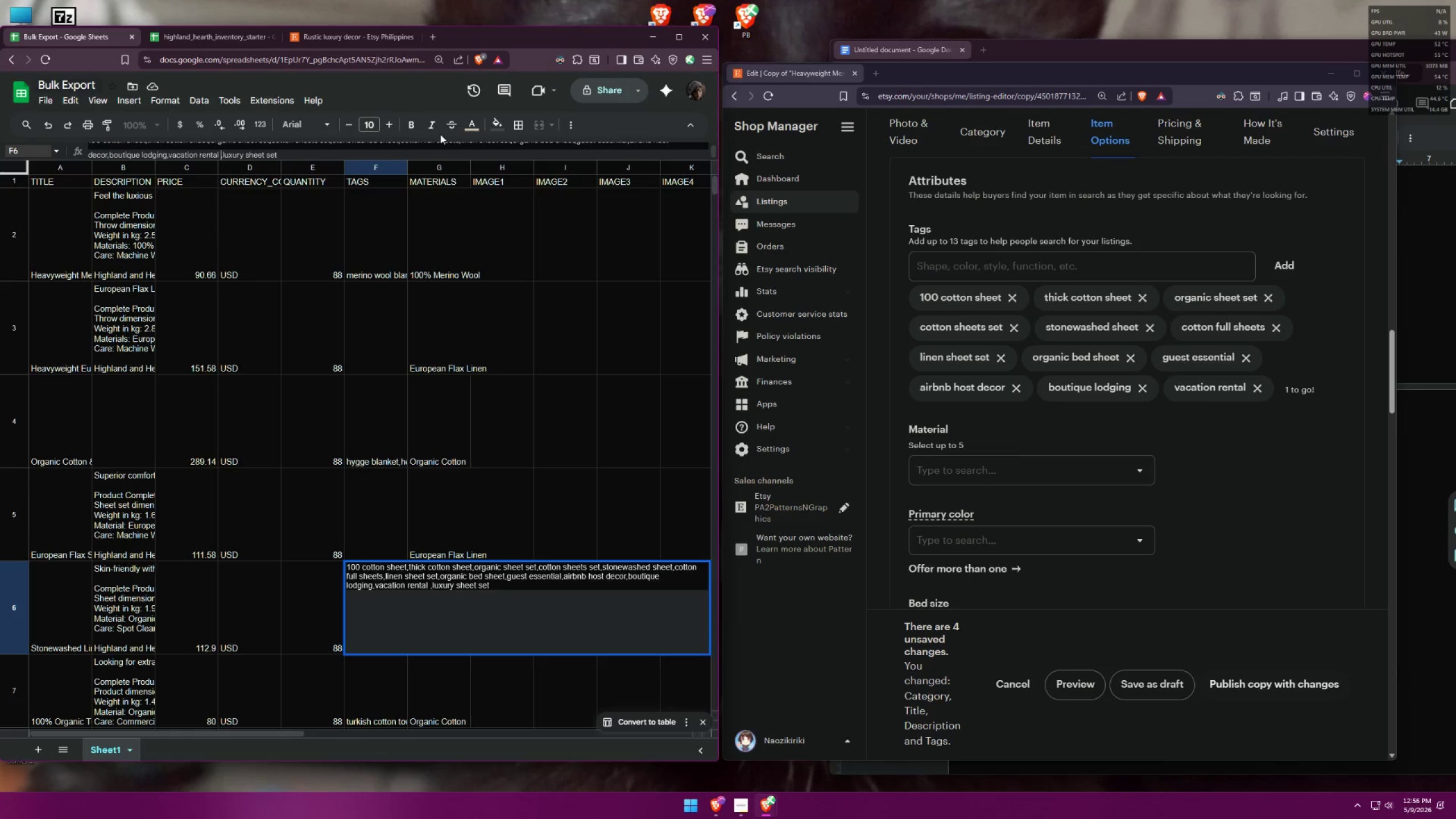 
key(Backspace)
 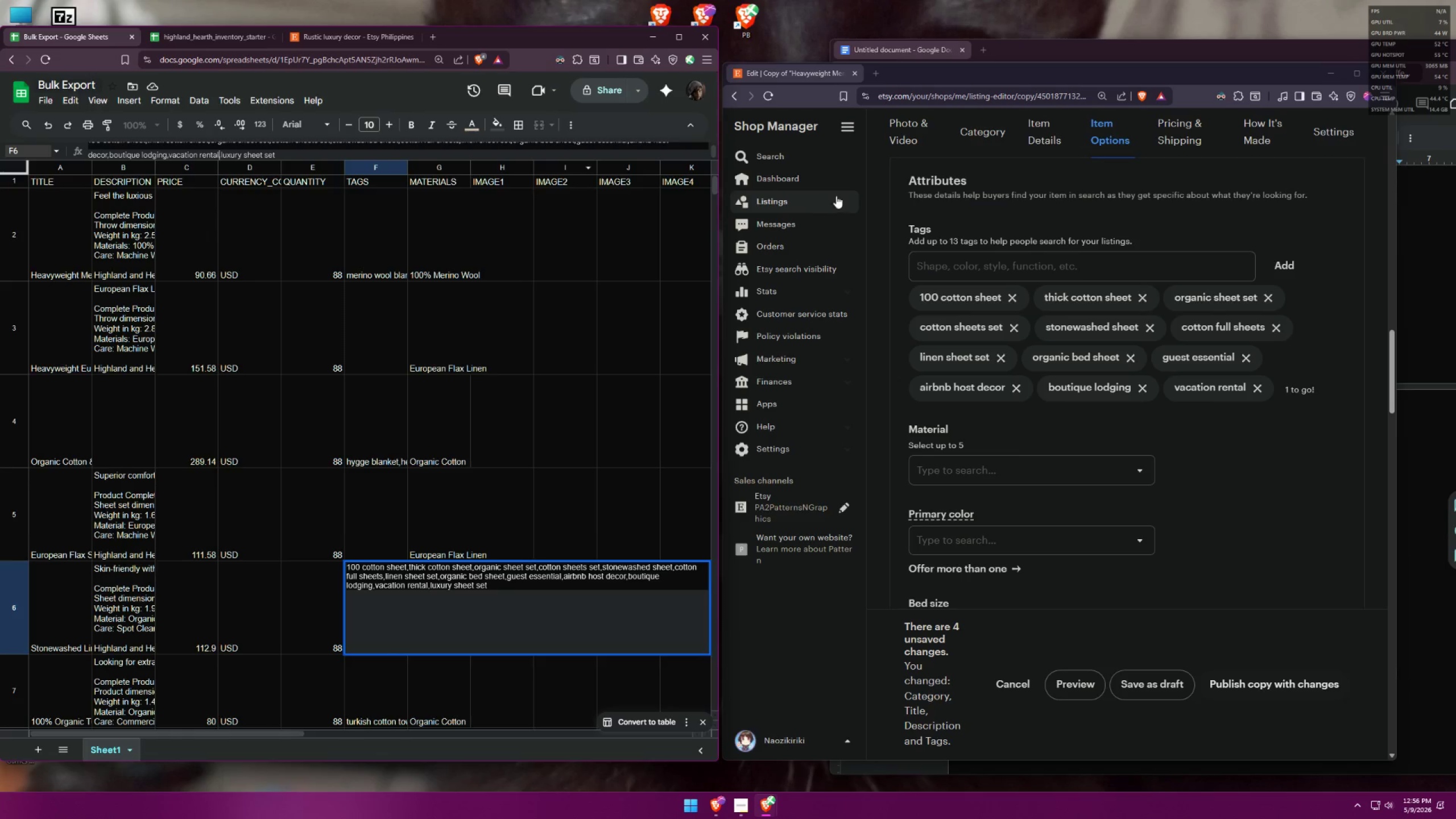 
left_click([992, 260])
 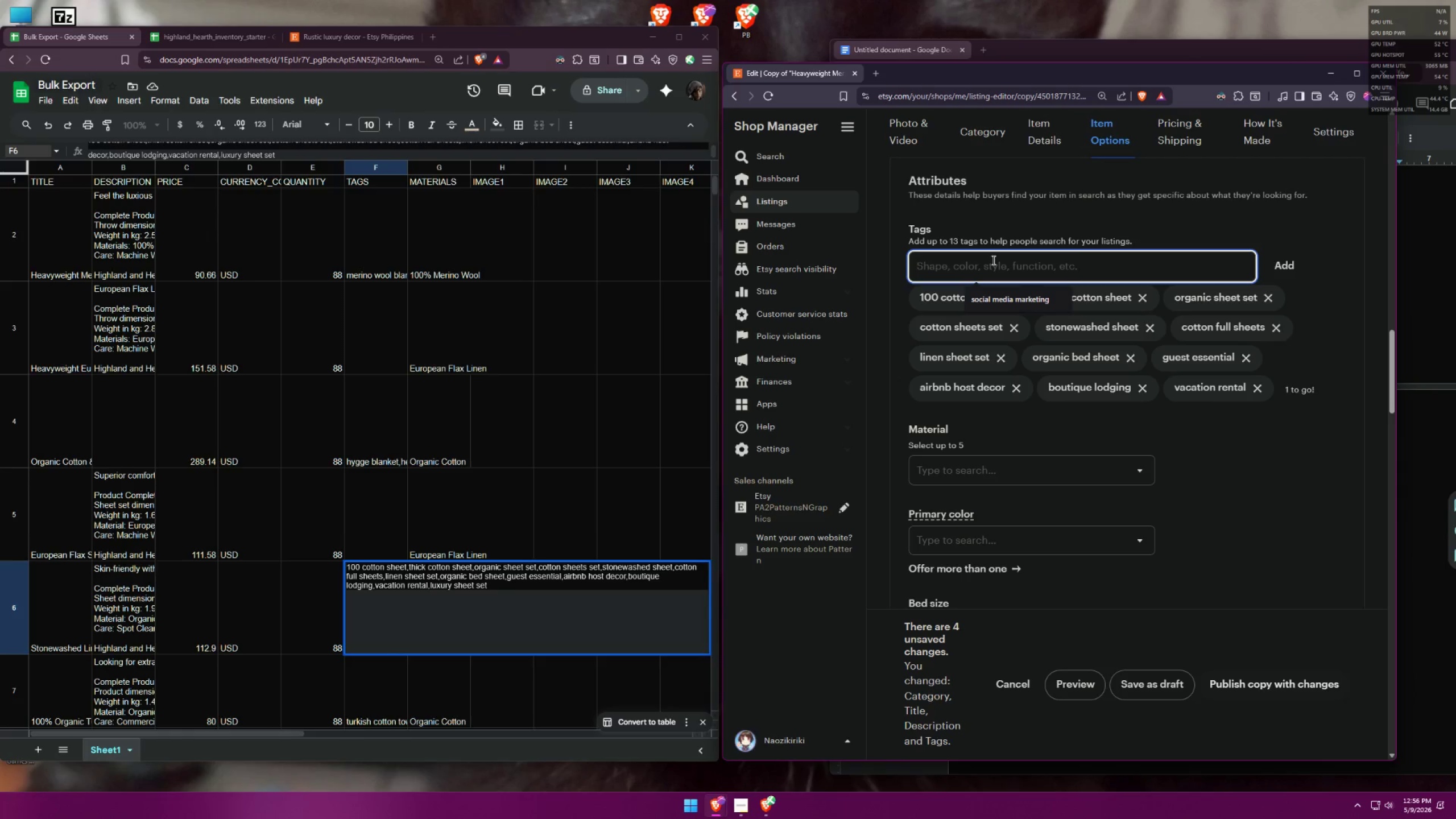 
type(luxury sheet set)
 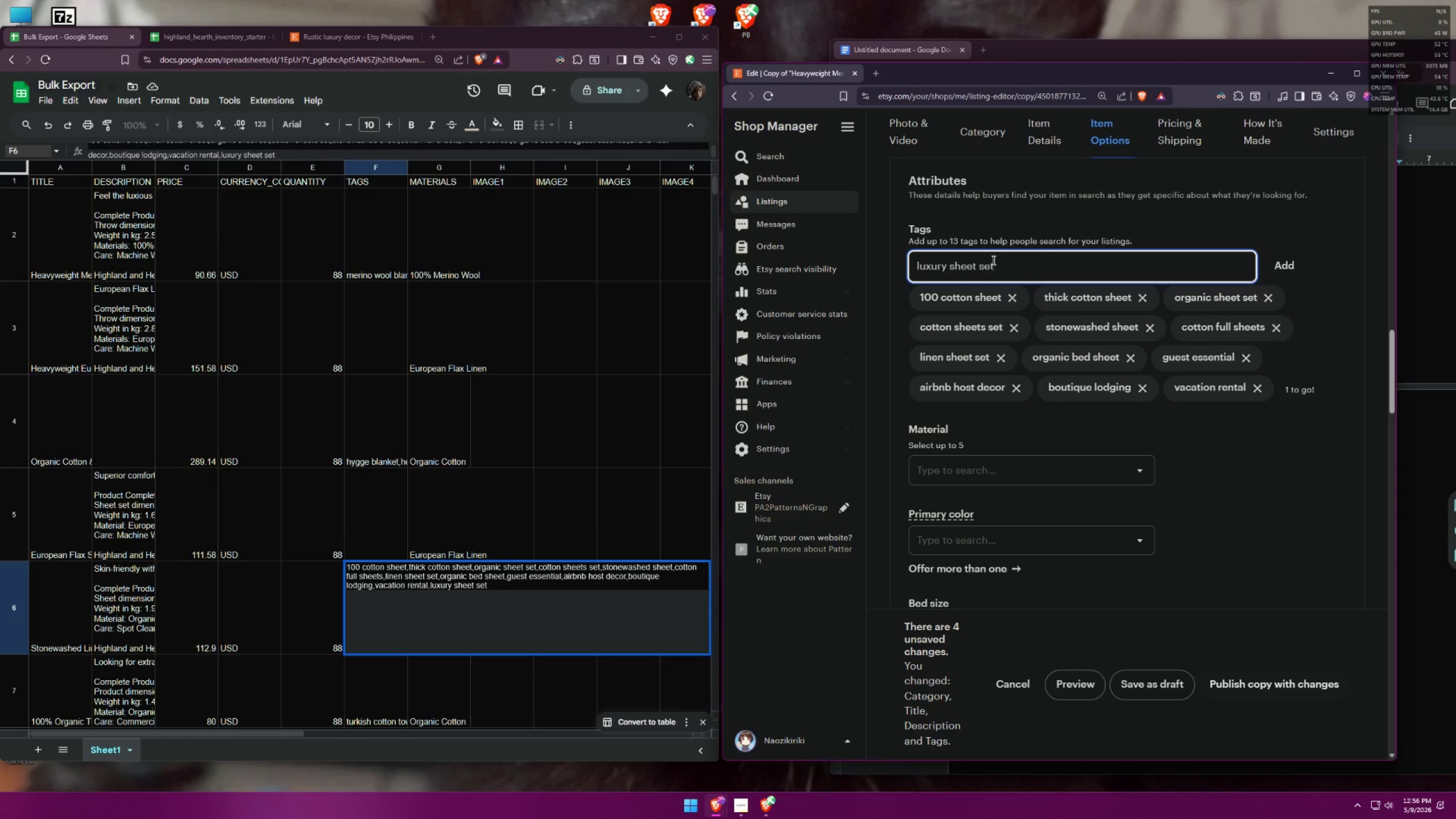 
key(Enter)
 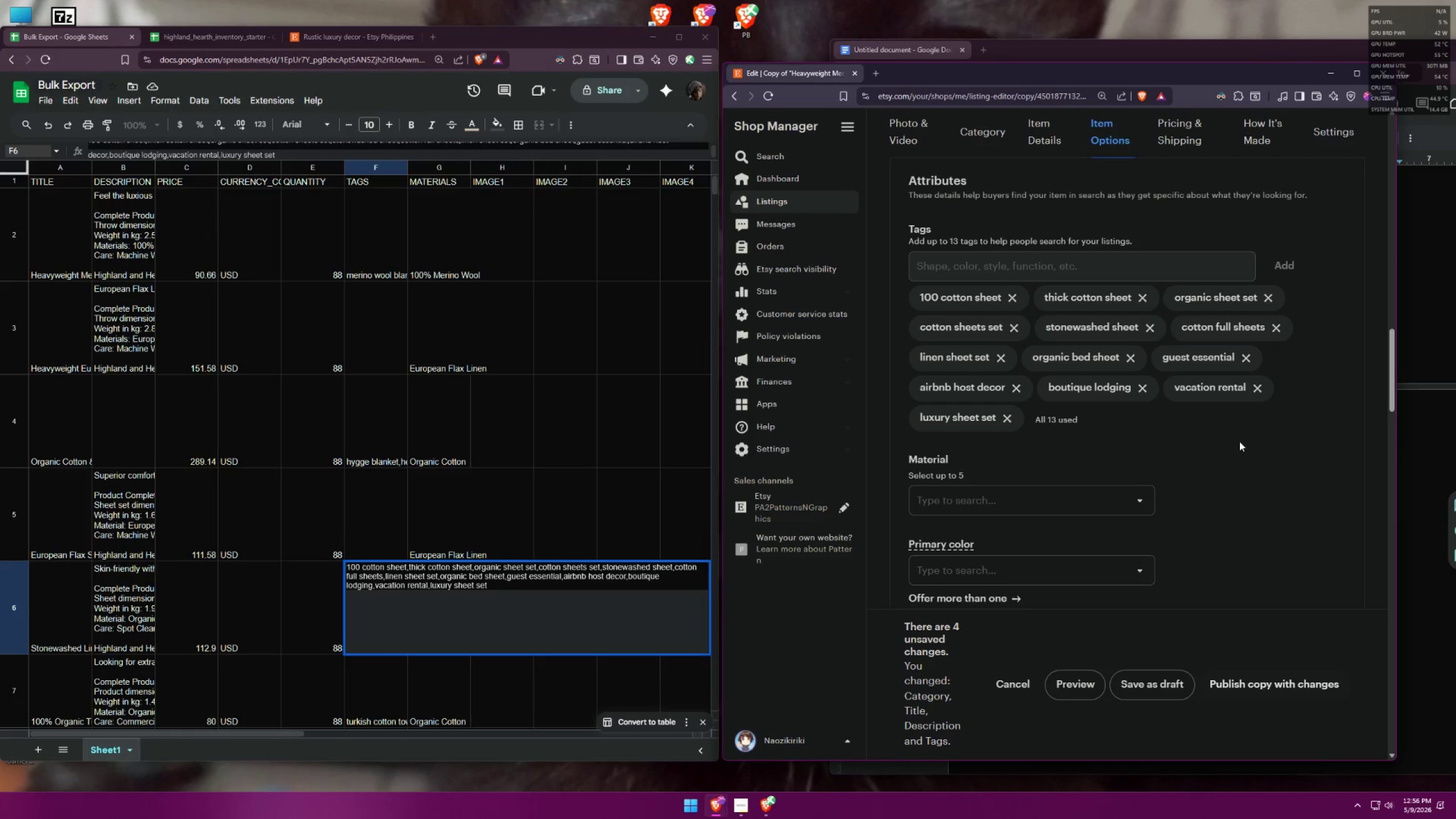 
scroll: coordinate [1239, 410], scroll_direction: down, amount: 13.0
 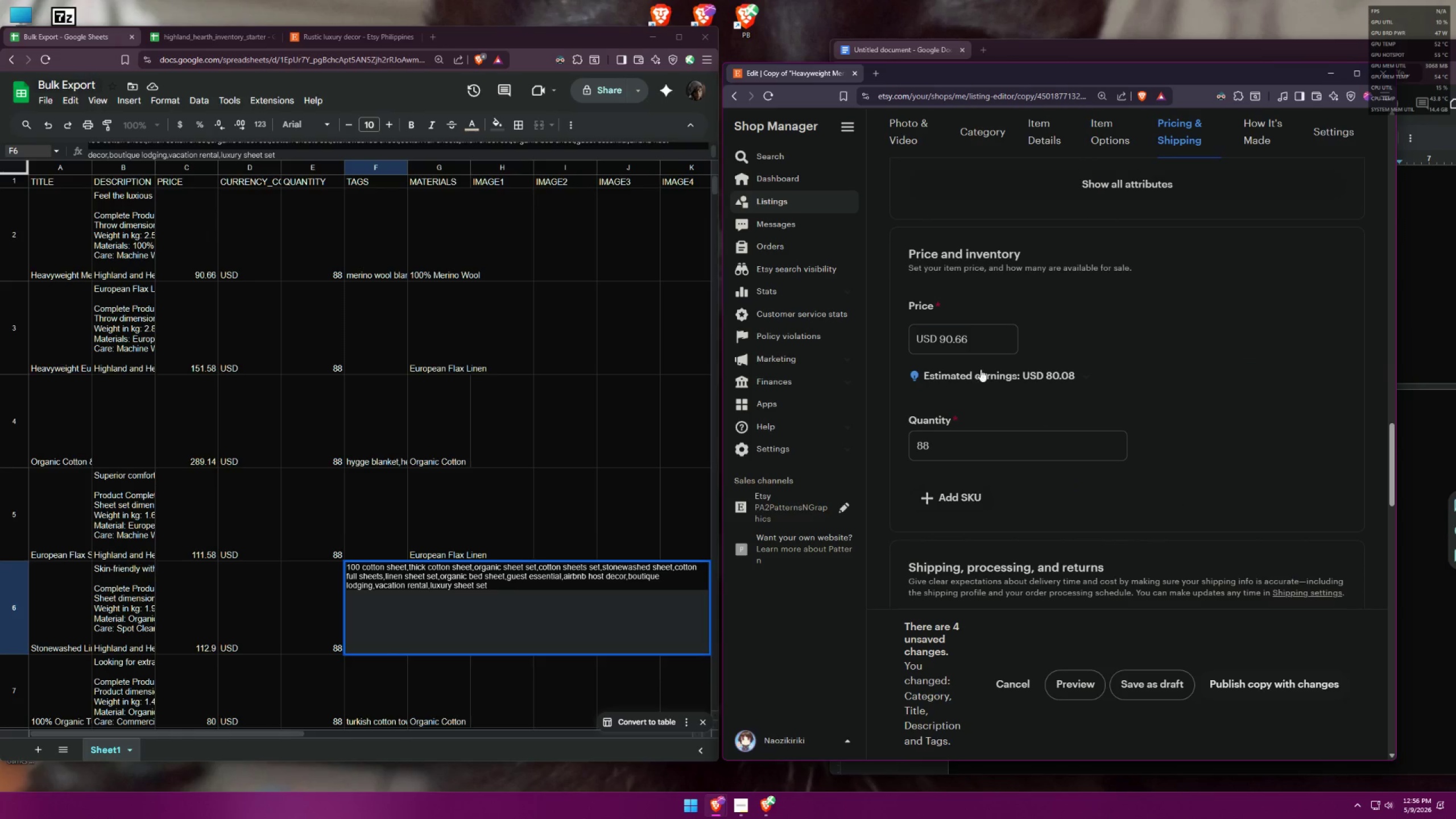 
left_click_drag(start_coordinate=[981, 334], to_coordinate=[875, 338])
 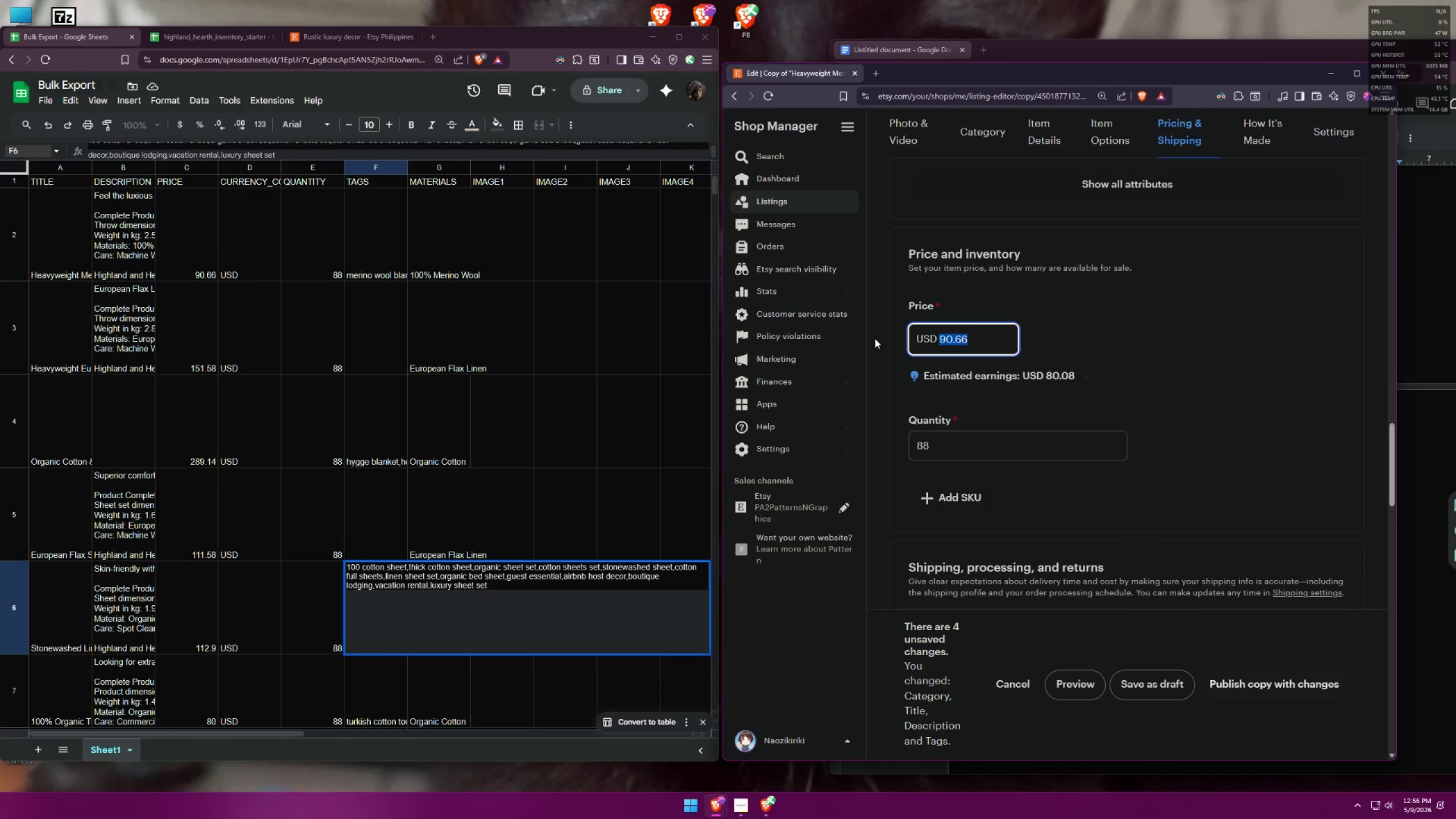 
type(112.90)
 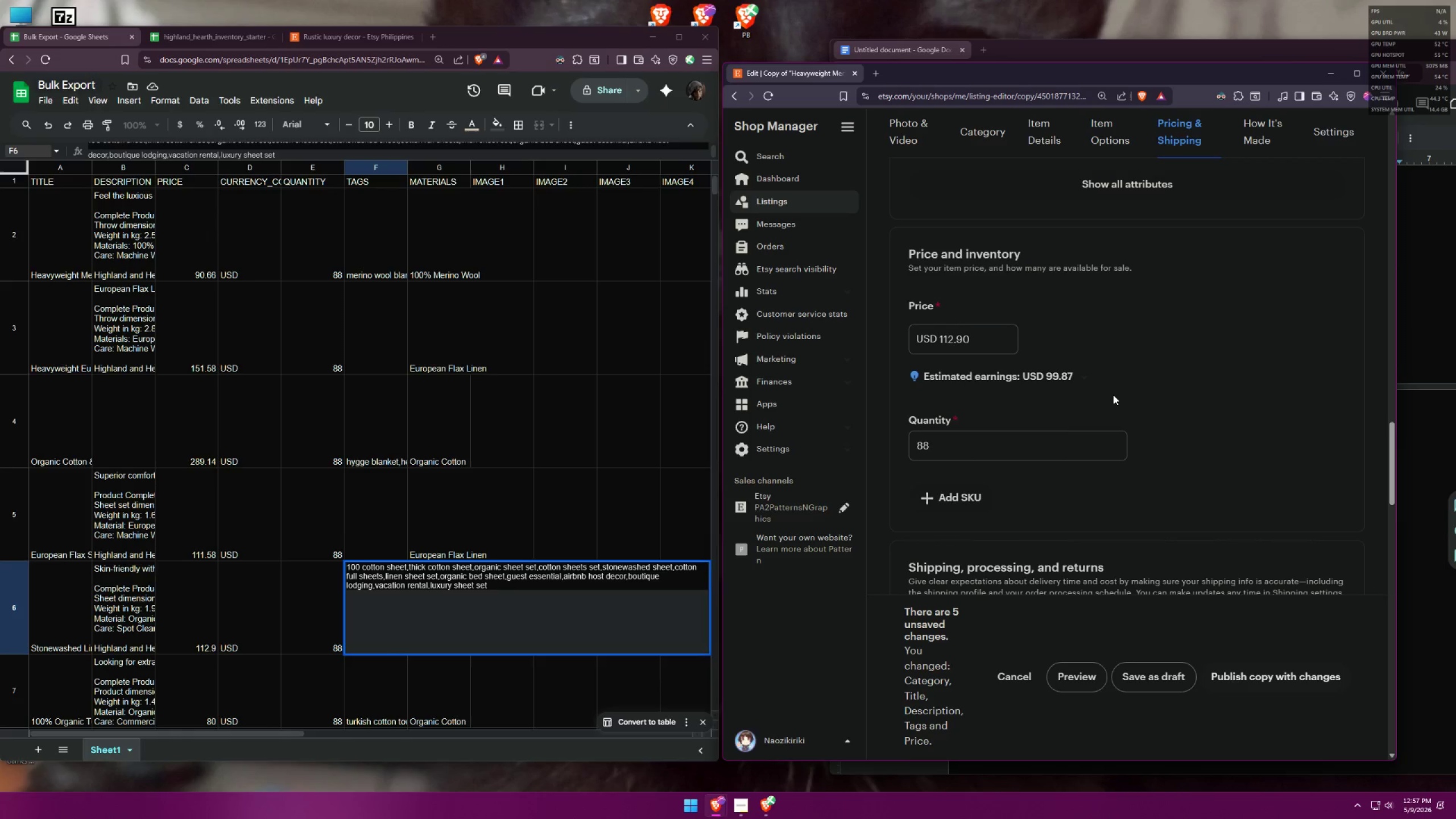 
scroll: coordinate [1166, 359], scroll_direction: down, amount: 7.0
 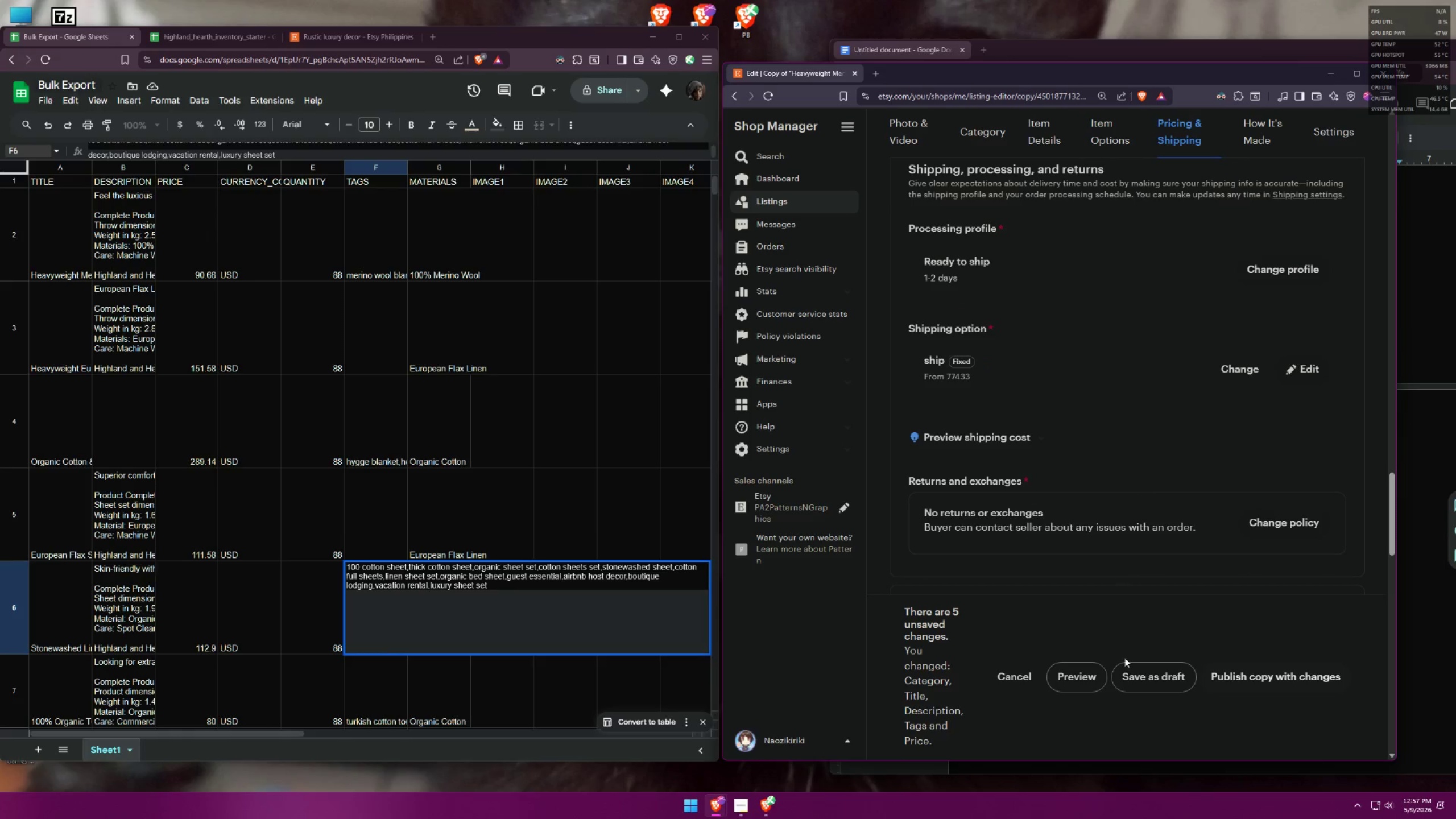 
left_click([1139, 673])
 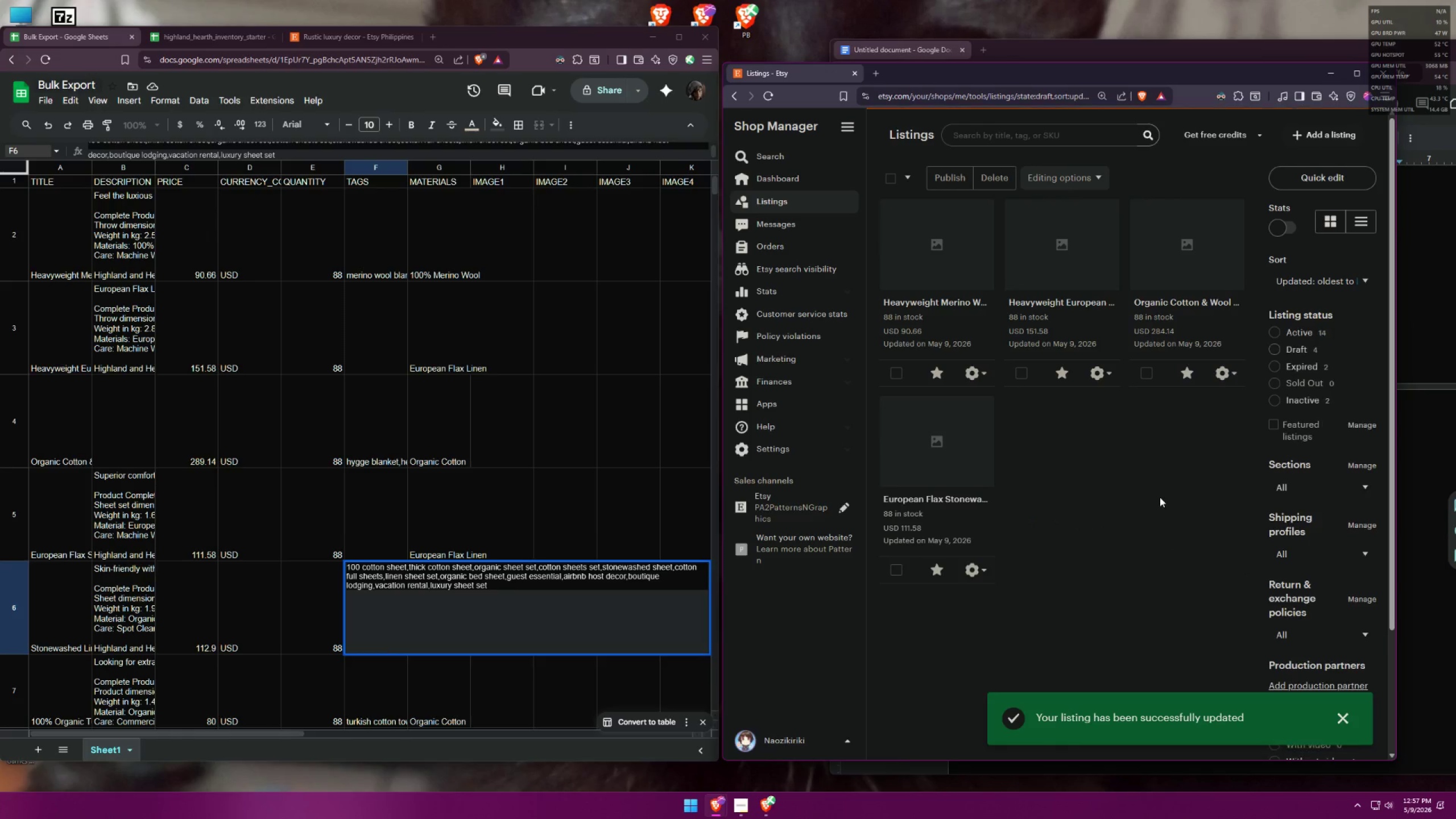 
left_click([978, 369])
 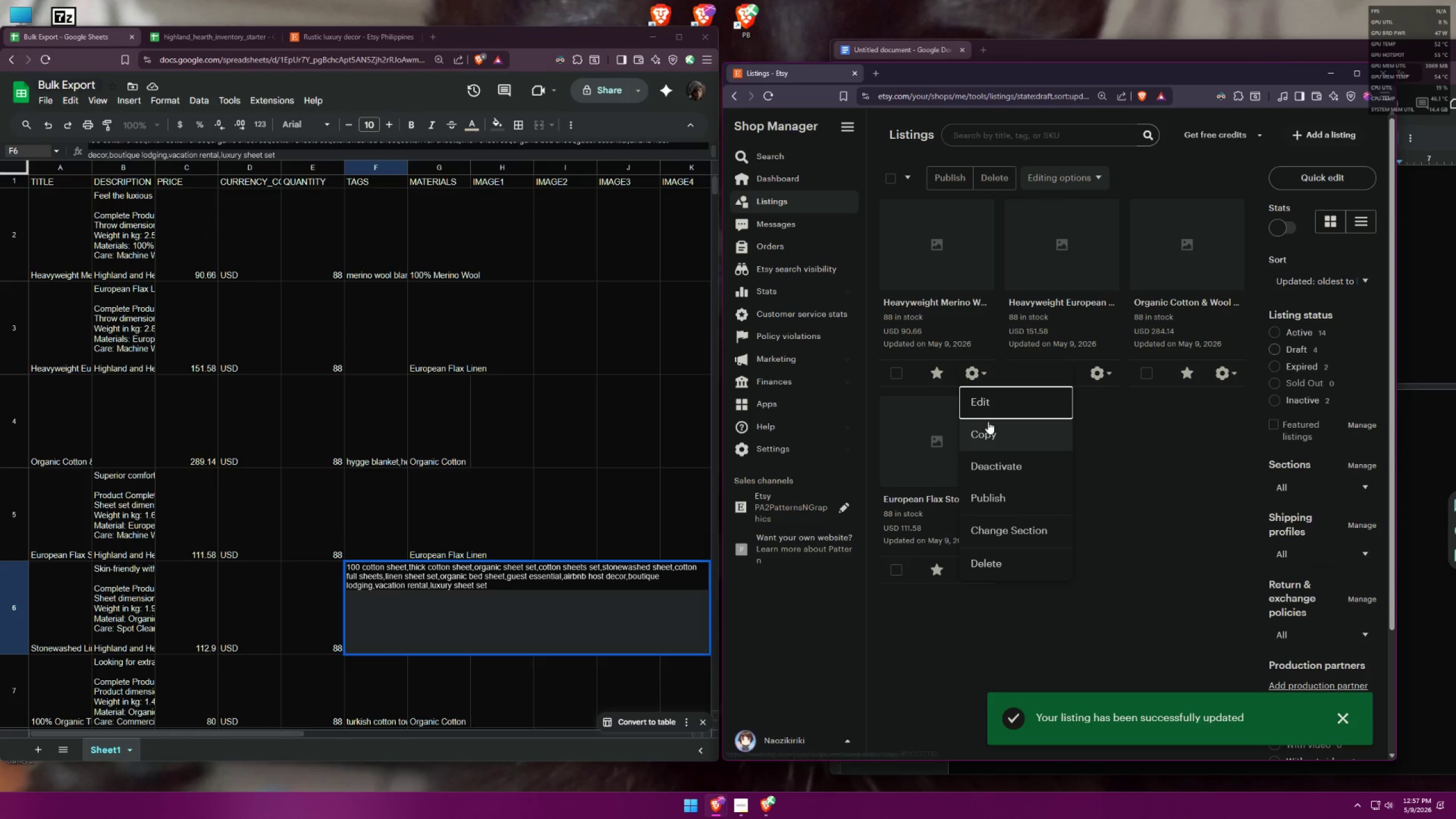 
left_click([987, 433])
 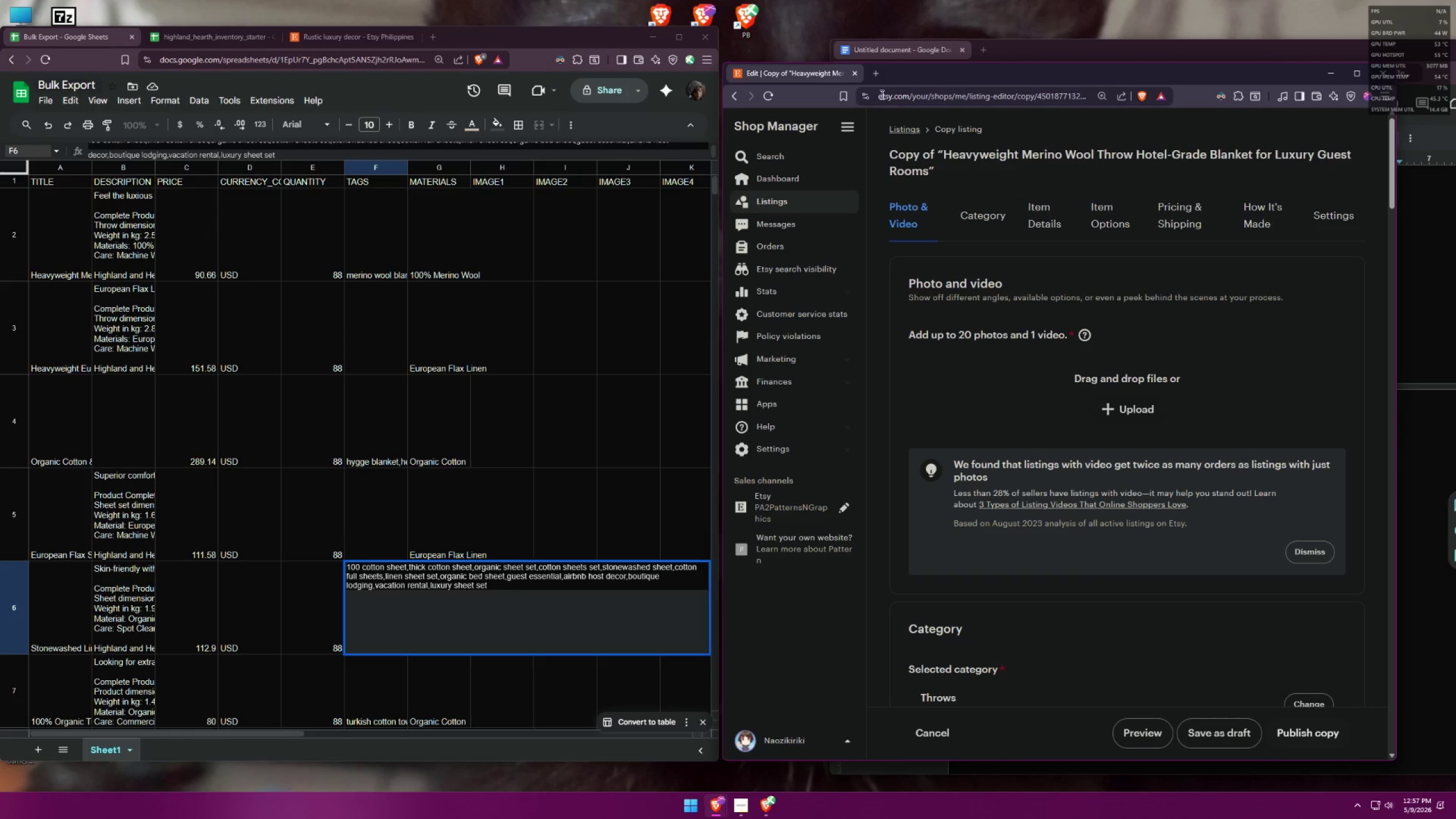 
left_click([871, 71])
 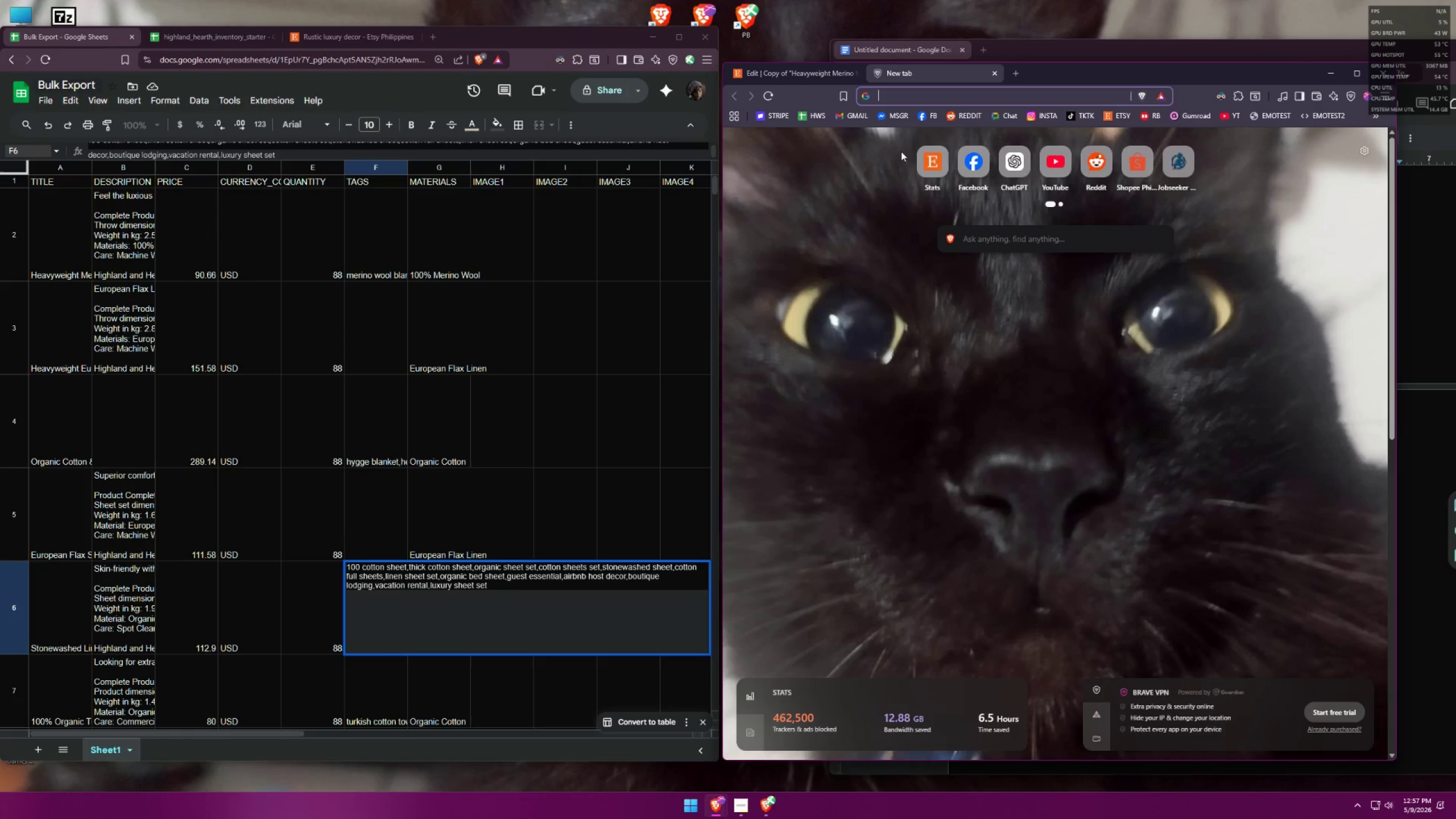 
left_click([933, 164])
 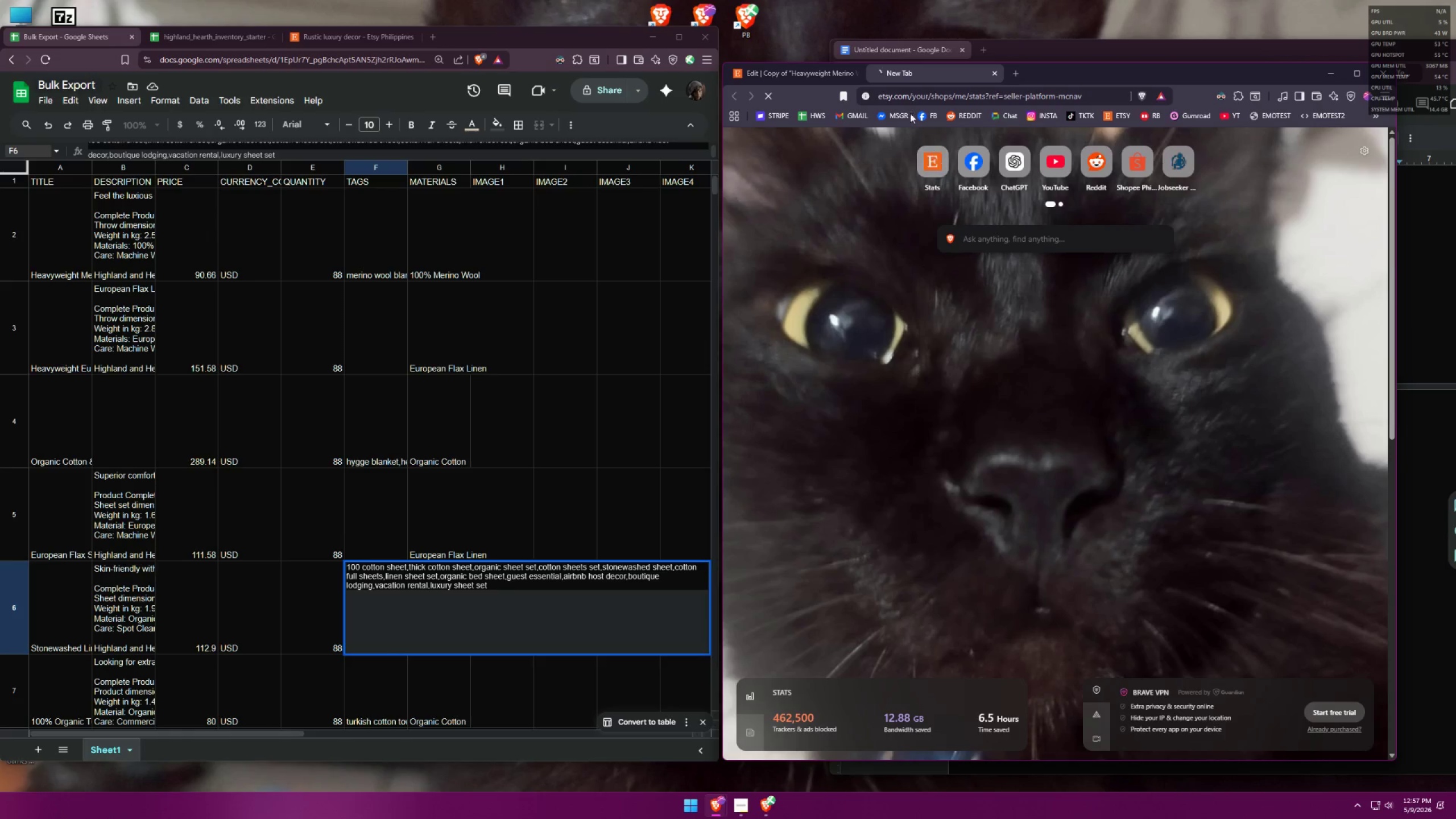 
mouse_move([866, 105])
 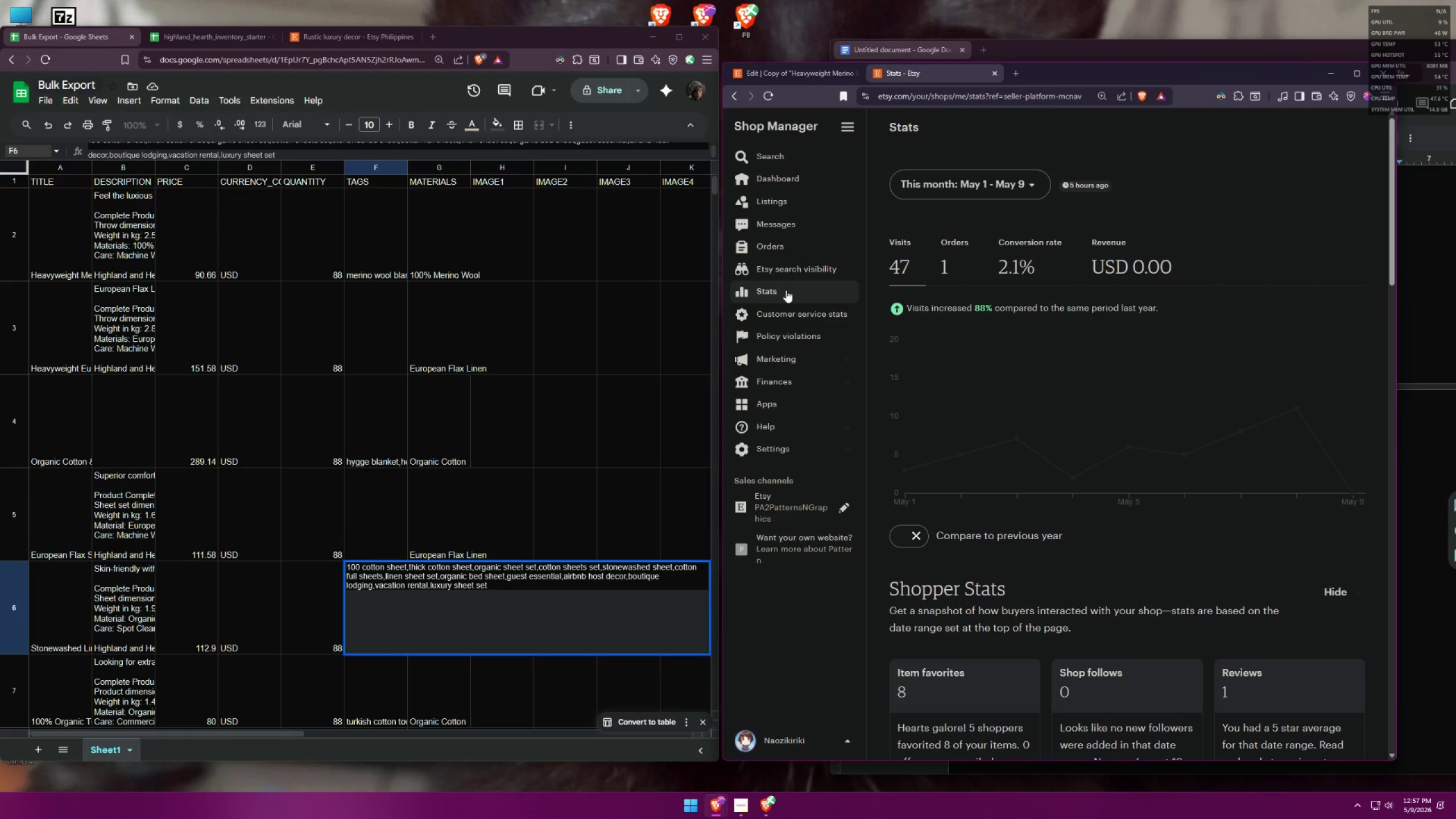 
left_click([787, 196])
 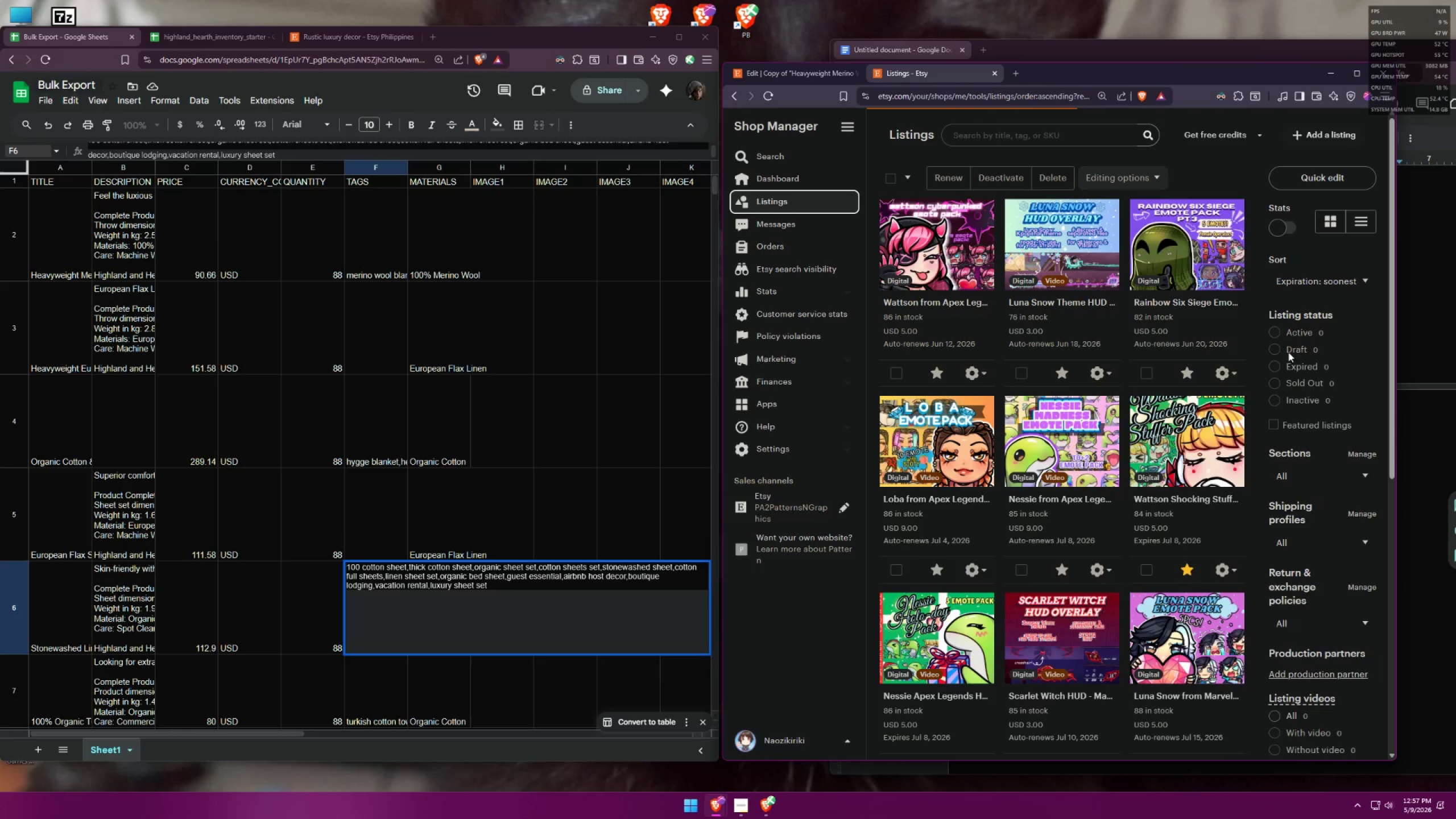 
left_click([1277, 351])
 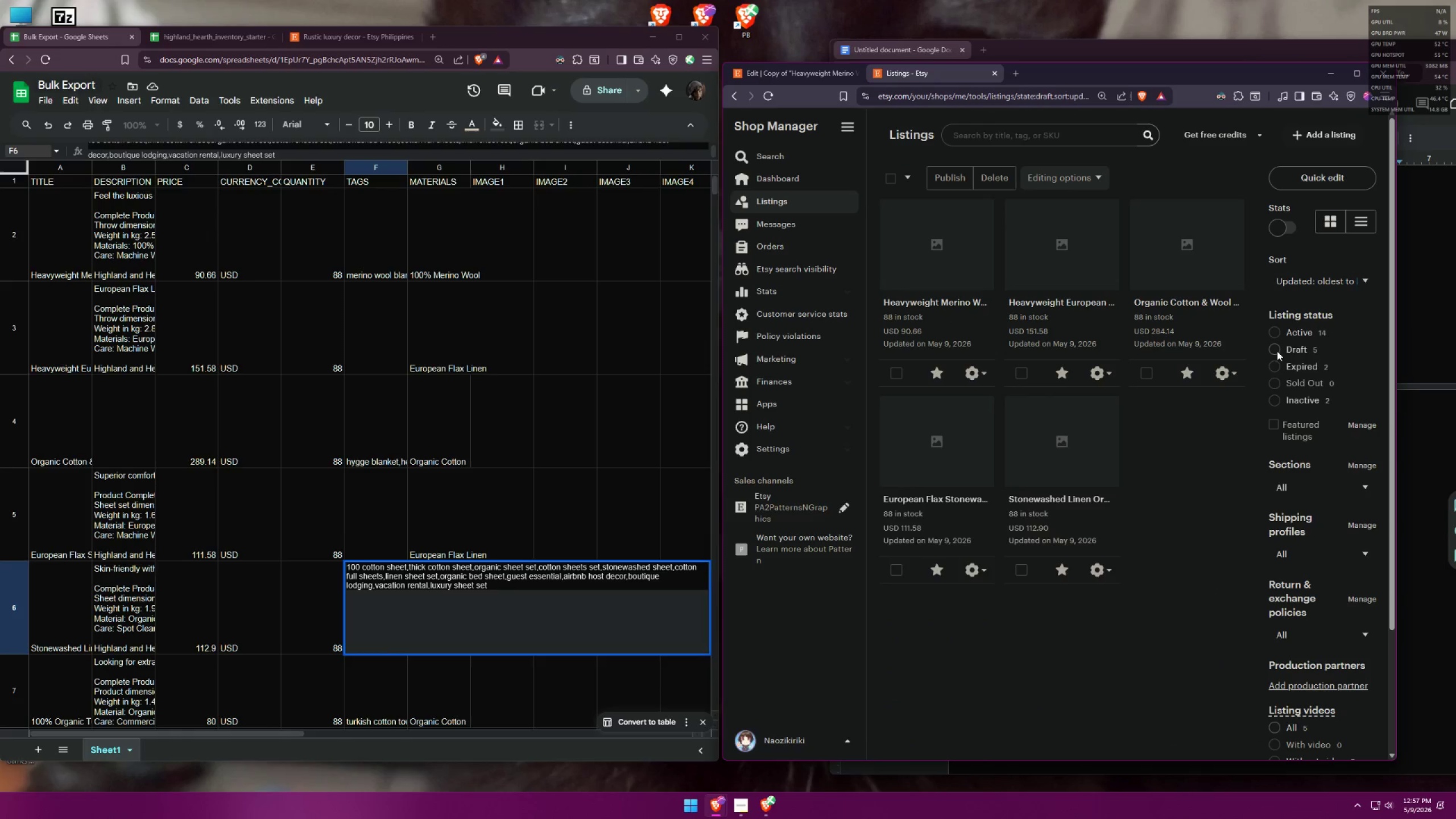 
mouse_move([1115, 546])
 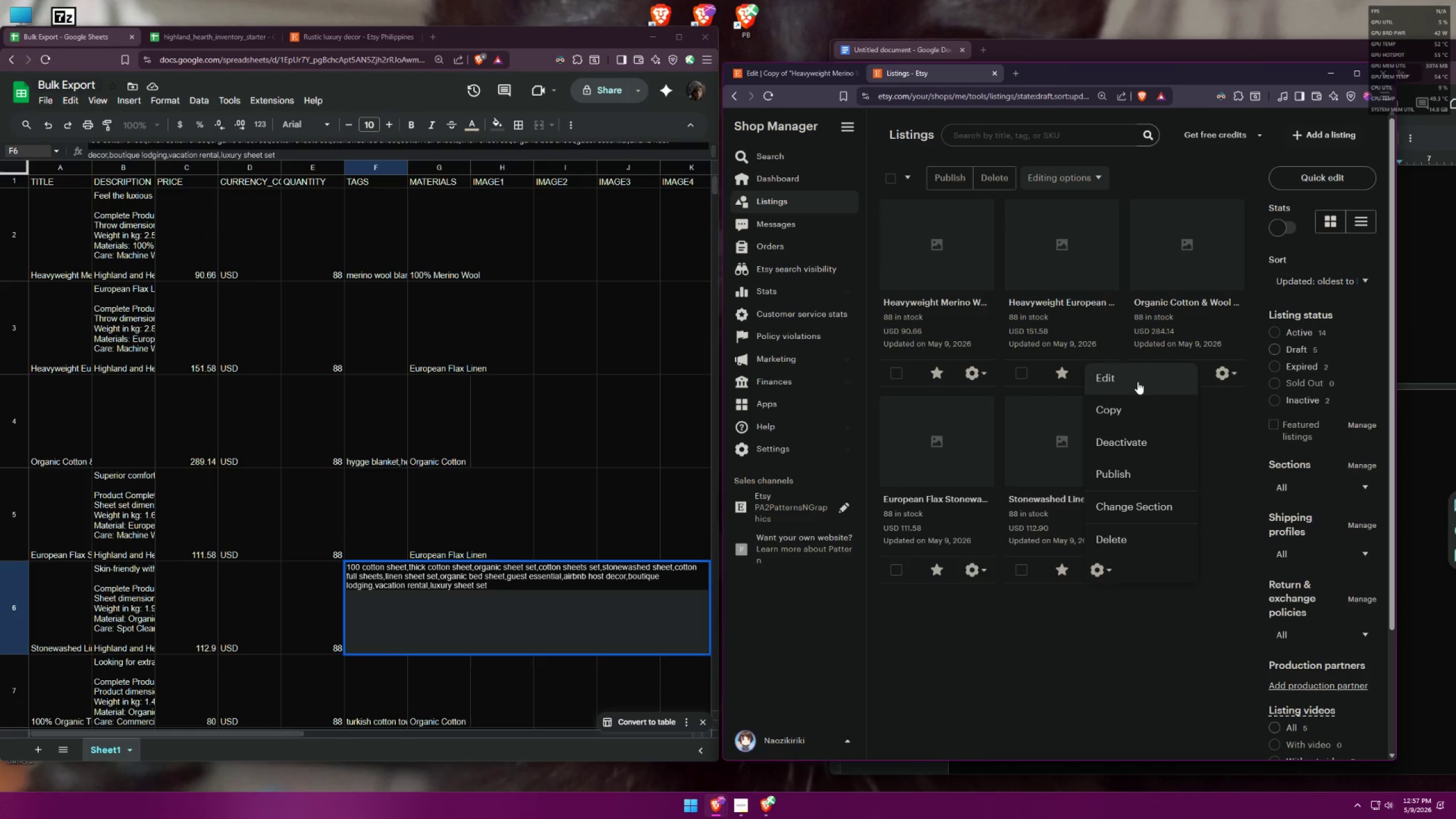 
left_click([1138, 382])
 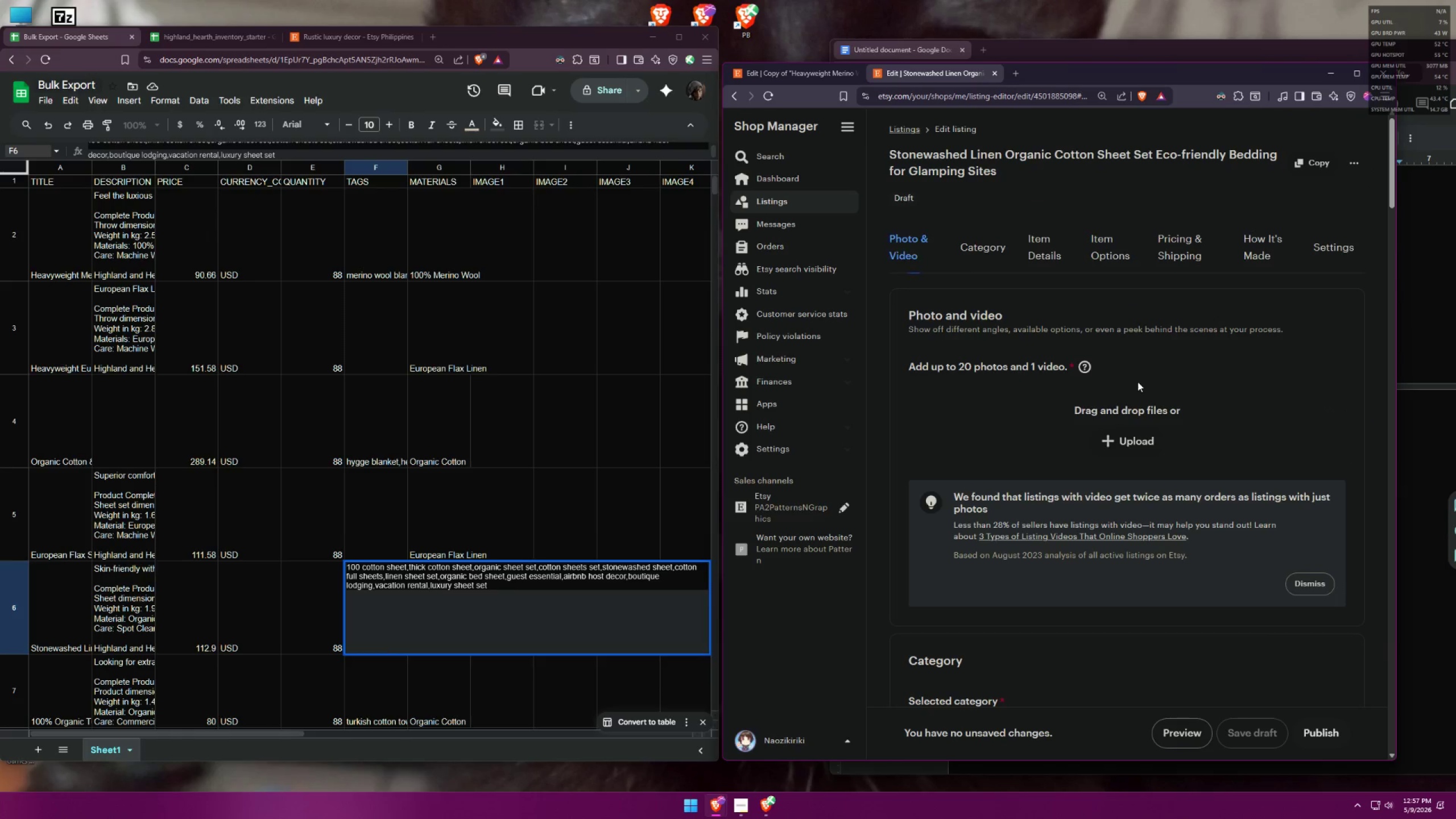 
scroll: coordinate [1178, 376], scroll_direction: down, amount: 12.0
 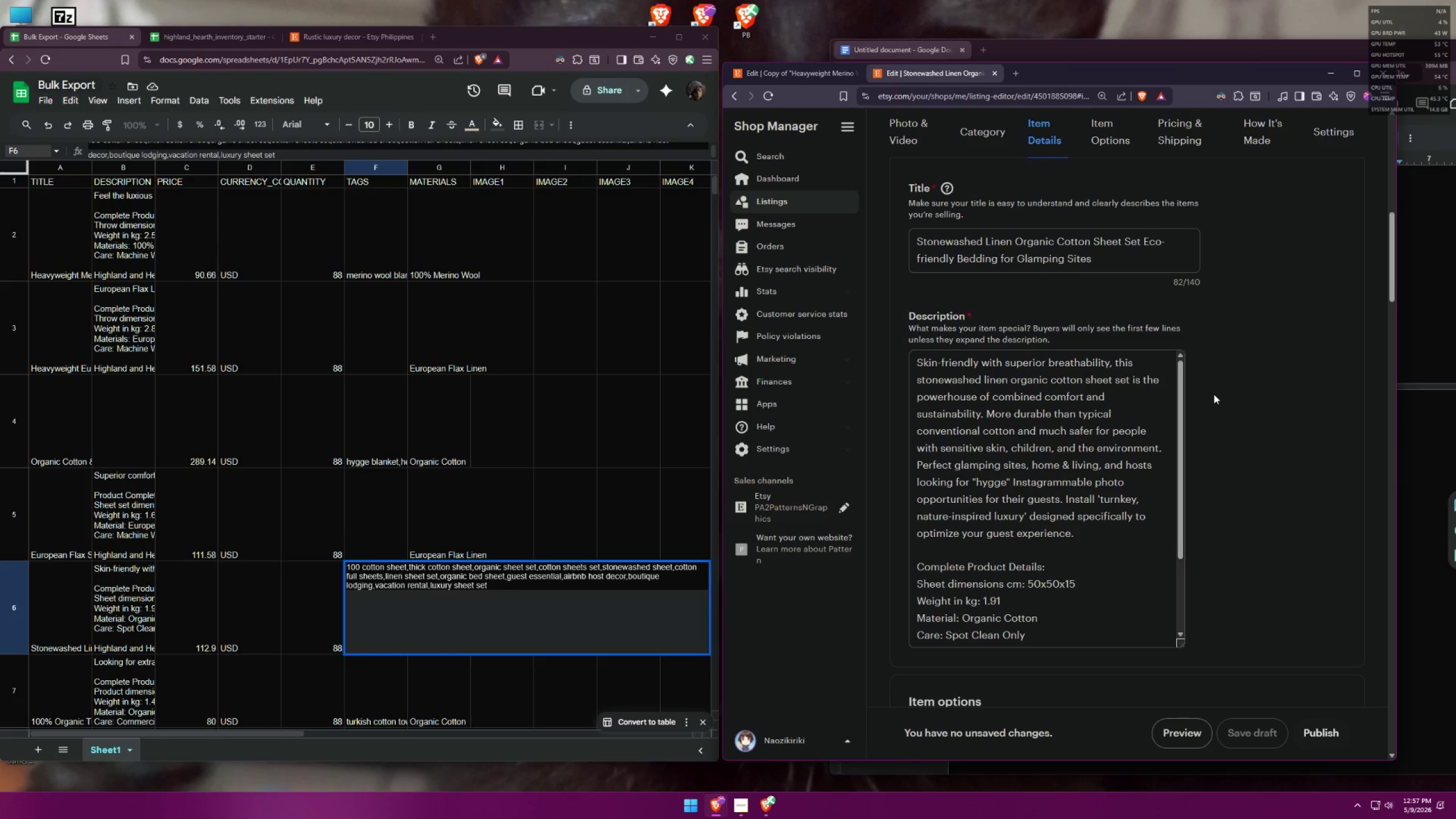 
left_click([993, 69])
 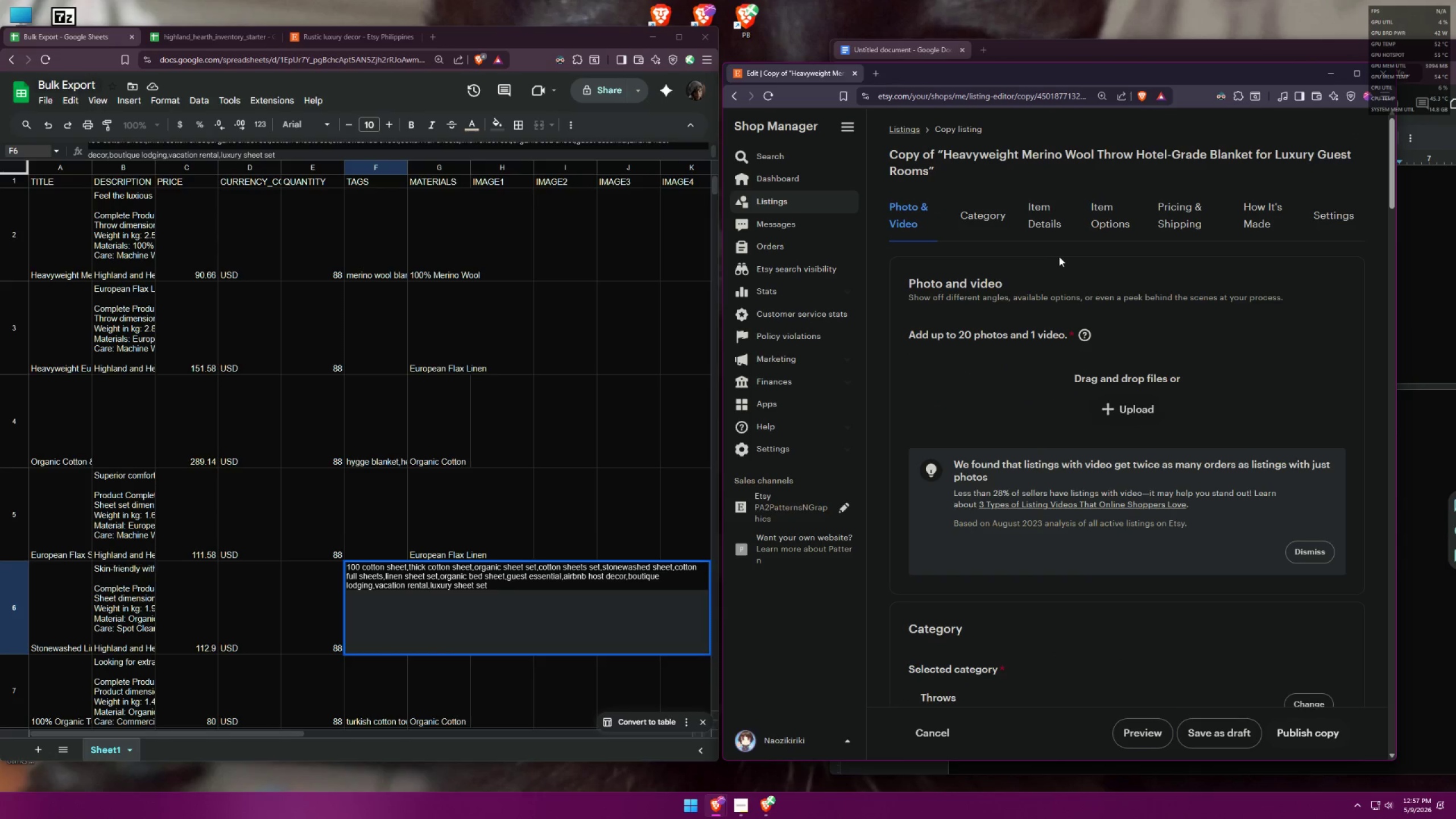 
scroll: coordinate [1059, 257], scroll_direction: down, amount: 3.0
 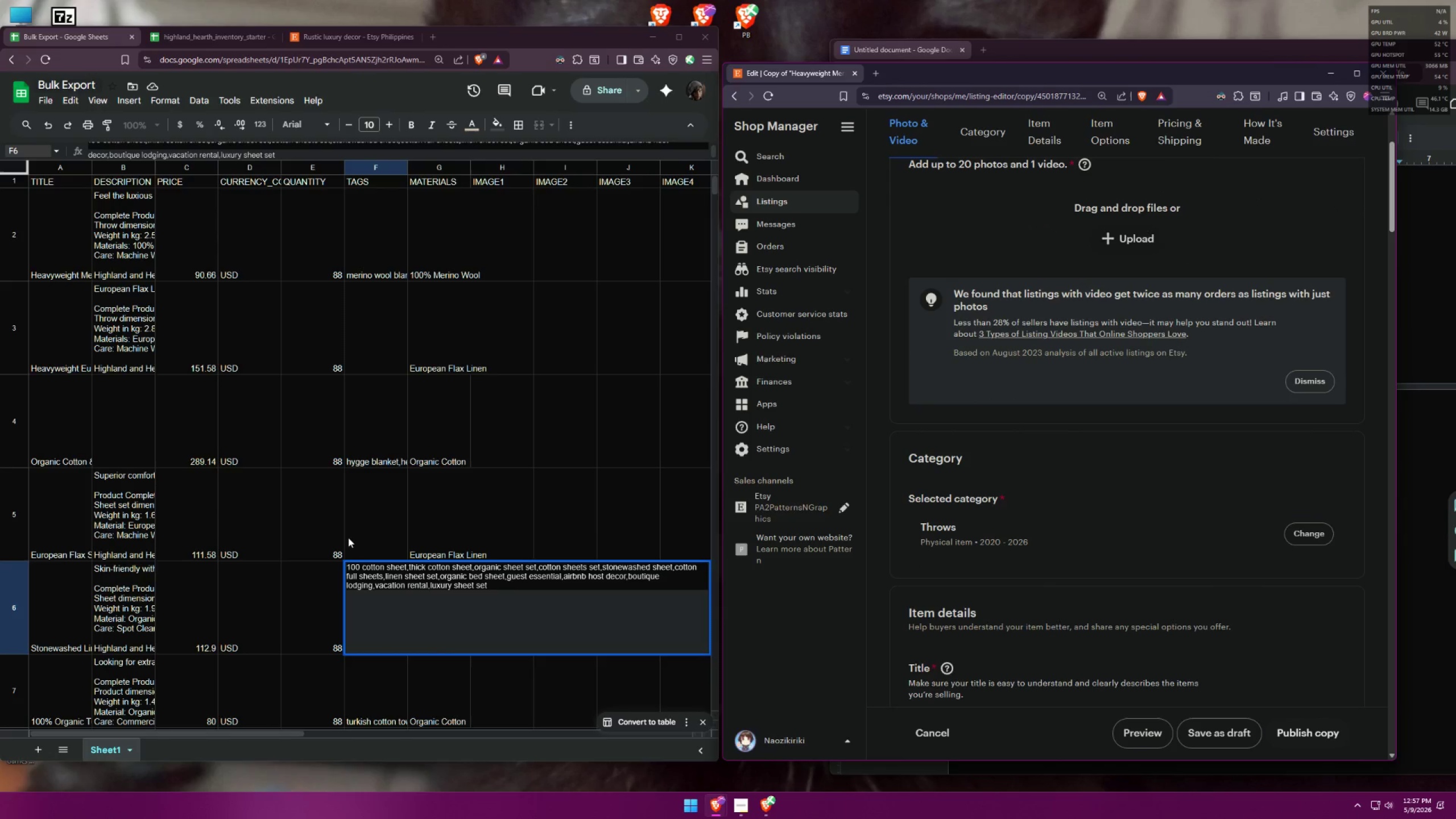 
scroll: coordinate [966, 475], scroll_direction: up, amount: 3.0
 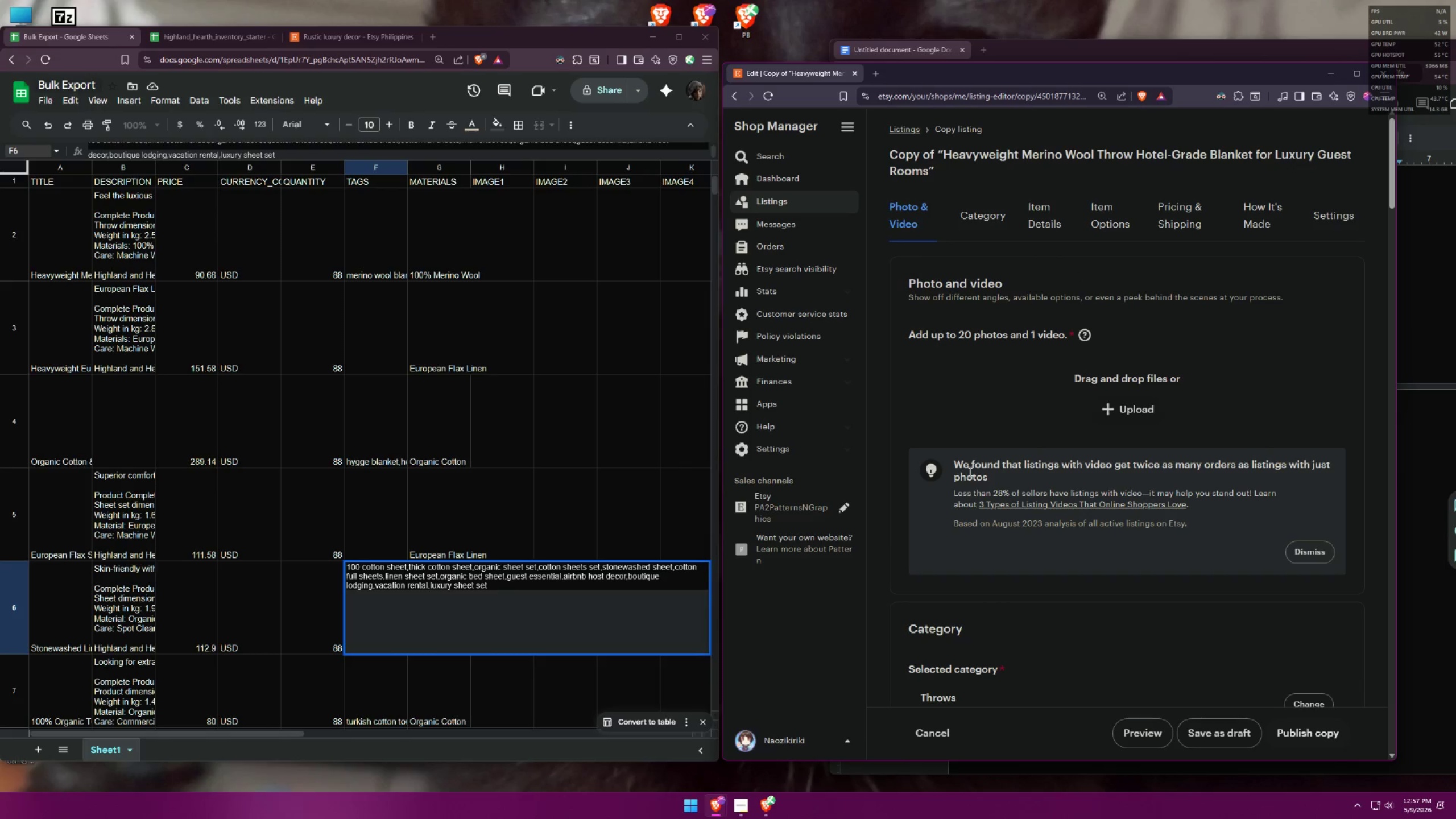 
scroll: coordinate [224, 482], scroll_direction: down, amount: 4.0
 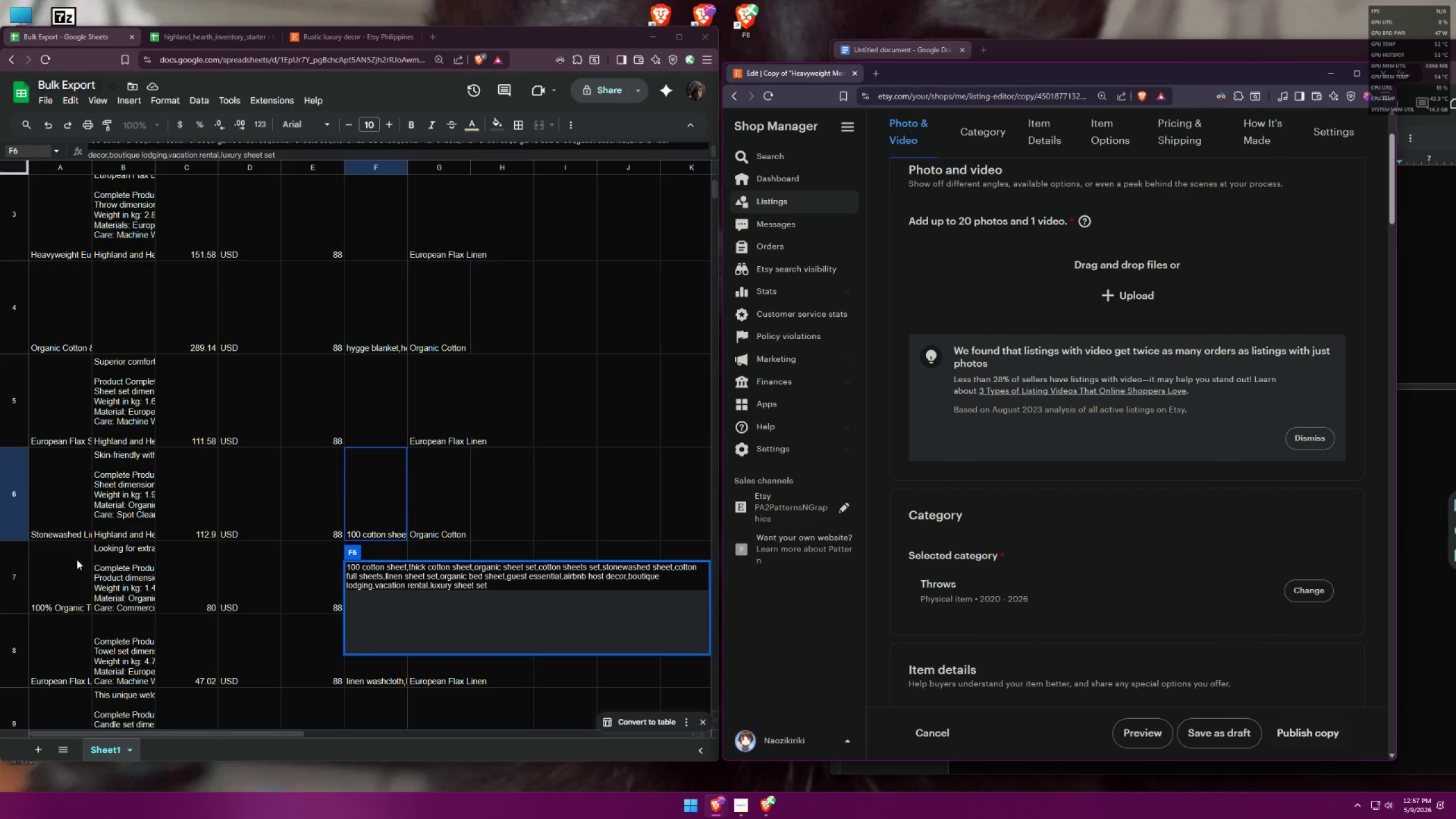 
left_click([45, 568])
 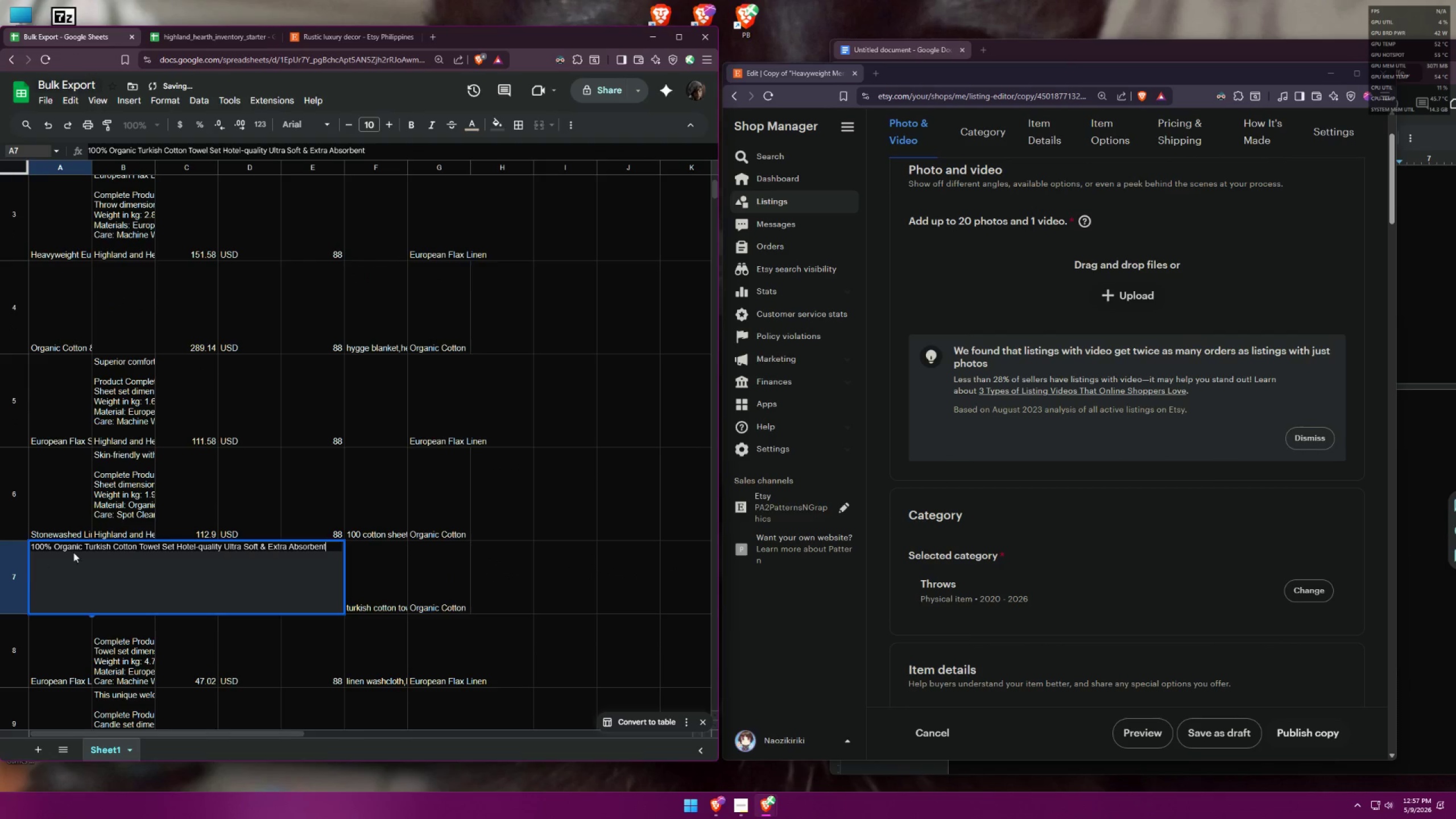 
double_click([119, 547])
 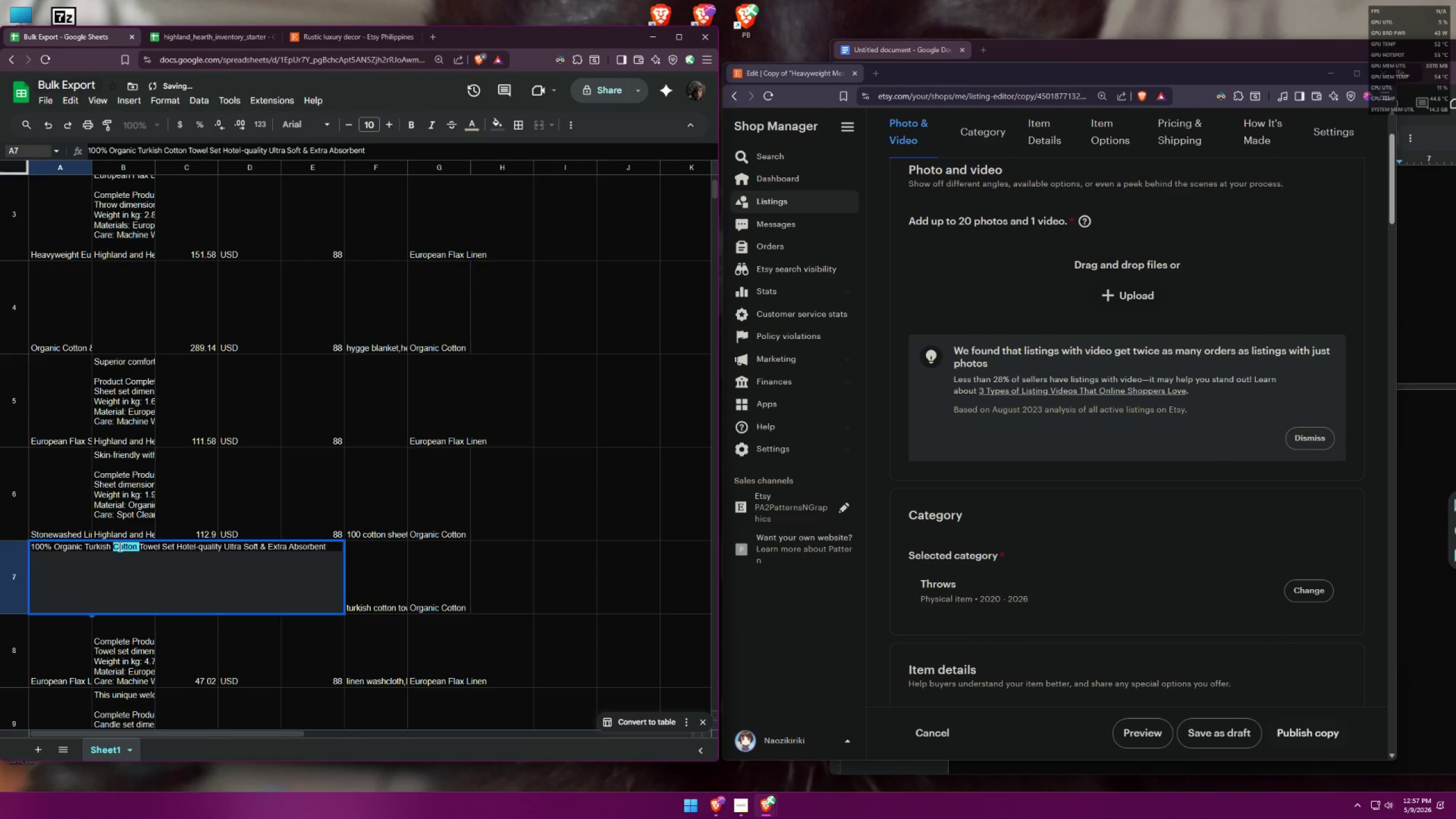 
triple_click([119, 547])
 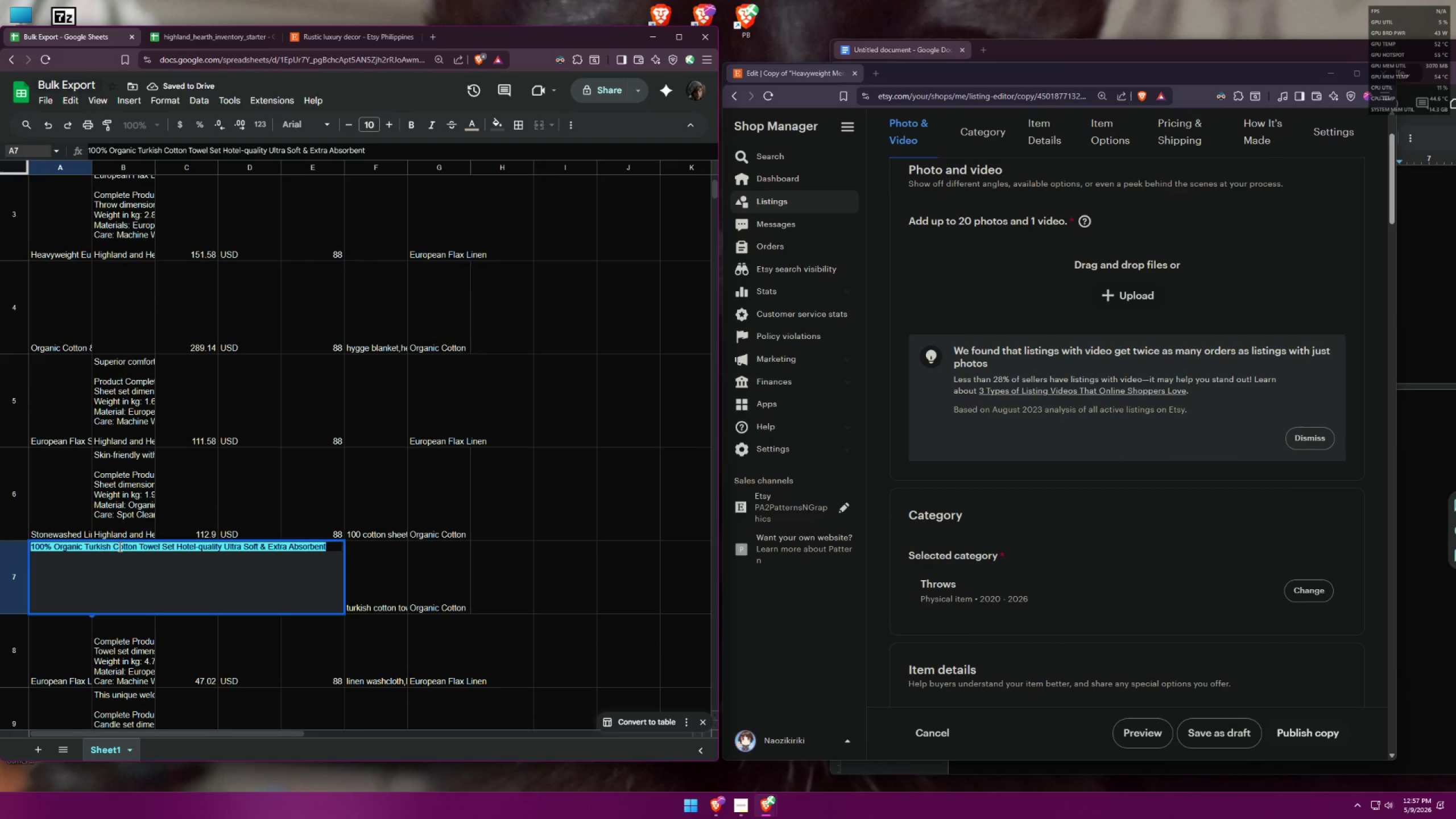 
key(Control+ControlLeft)
 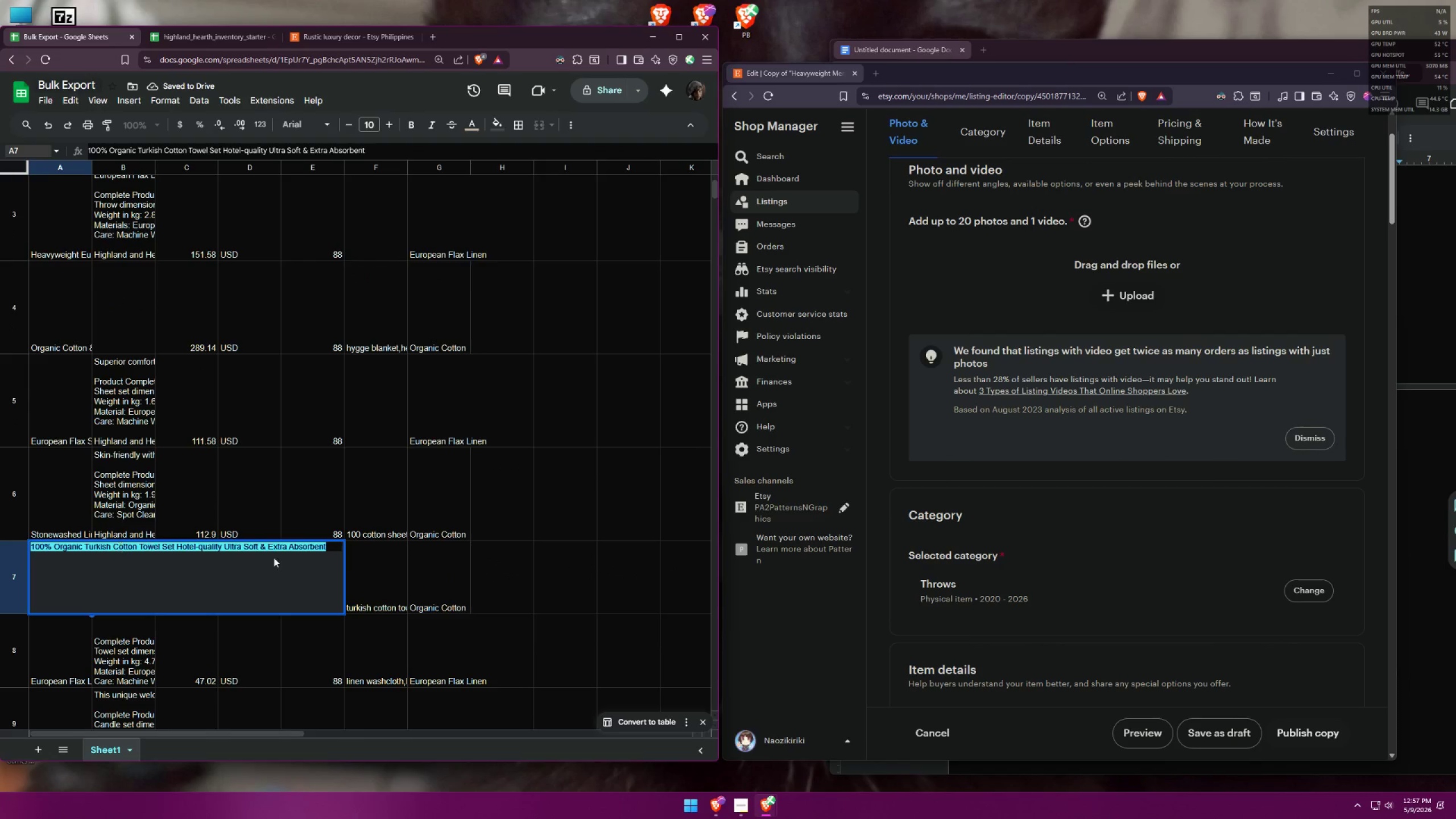 
key(Control+C)
 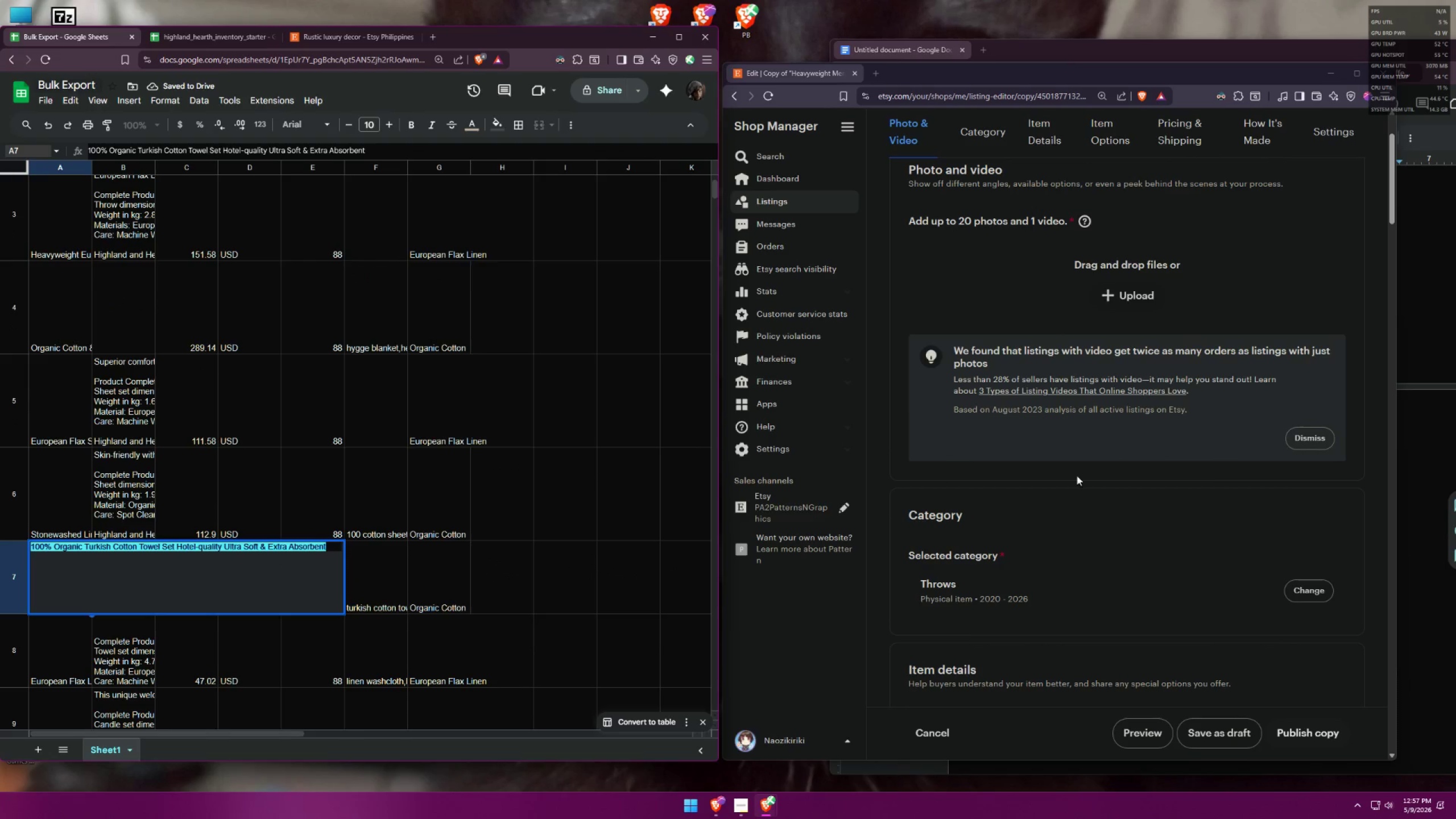 
scroll: coordinate [1143, 521], scroll_direction: down, amount: 4.0
 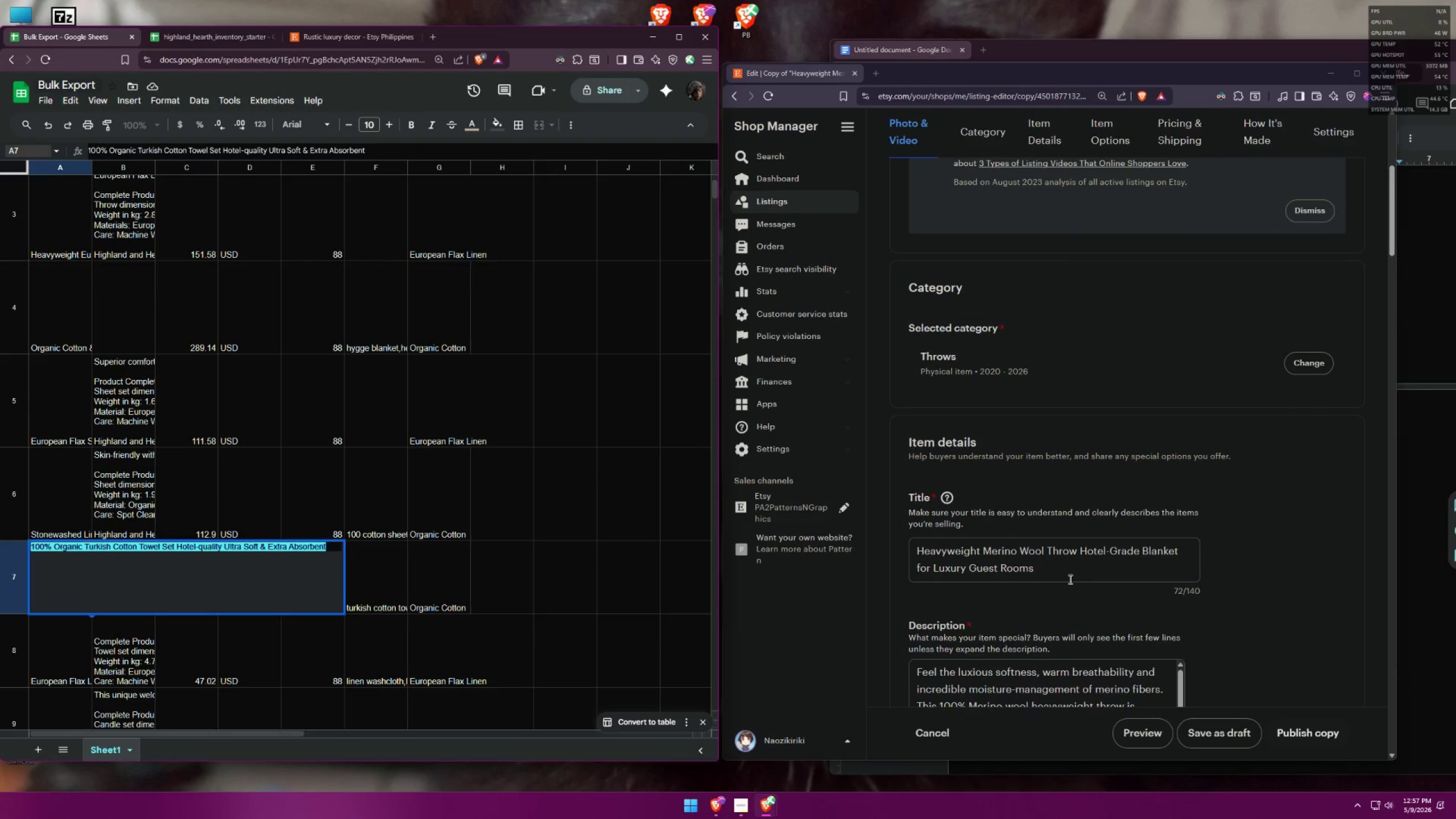 
left_click_drag(start_coordinate=[1059, 569], to_coordinate=[917, 543])
 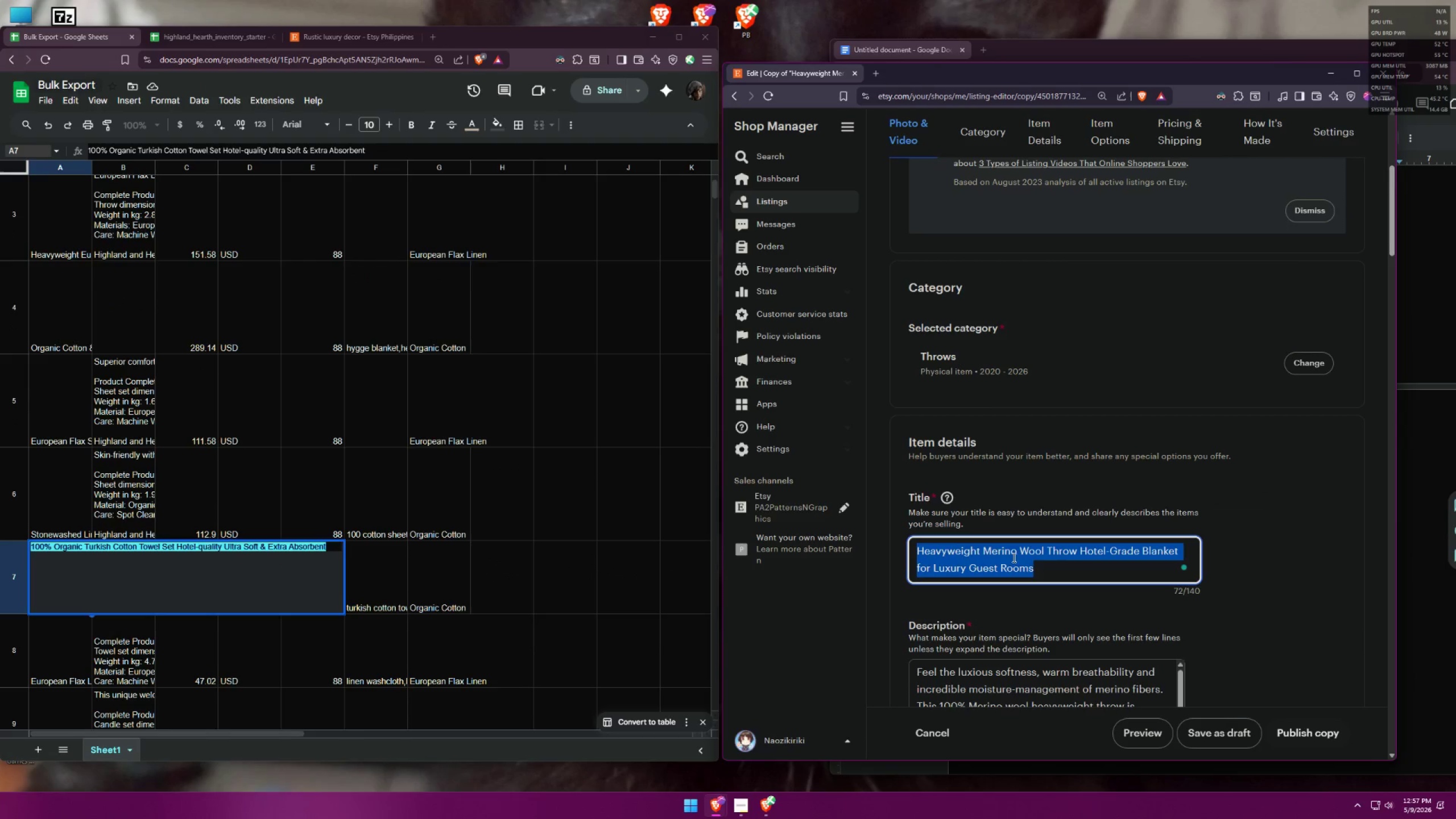 
key(Control+ControlLeft)
 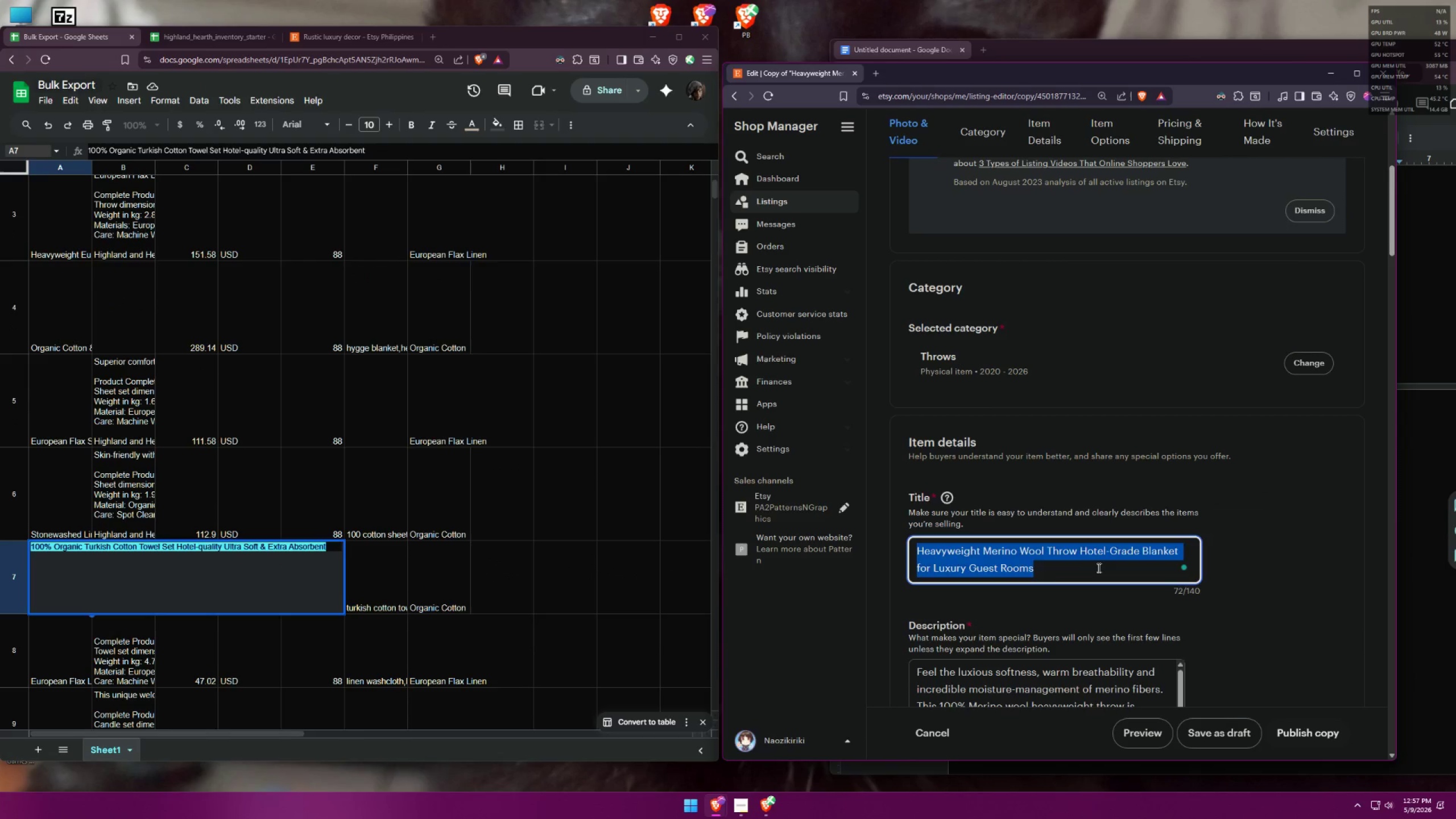 
key(Control+V)
 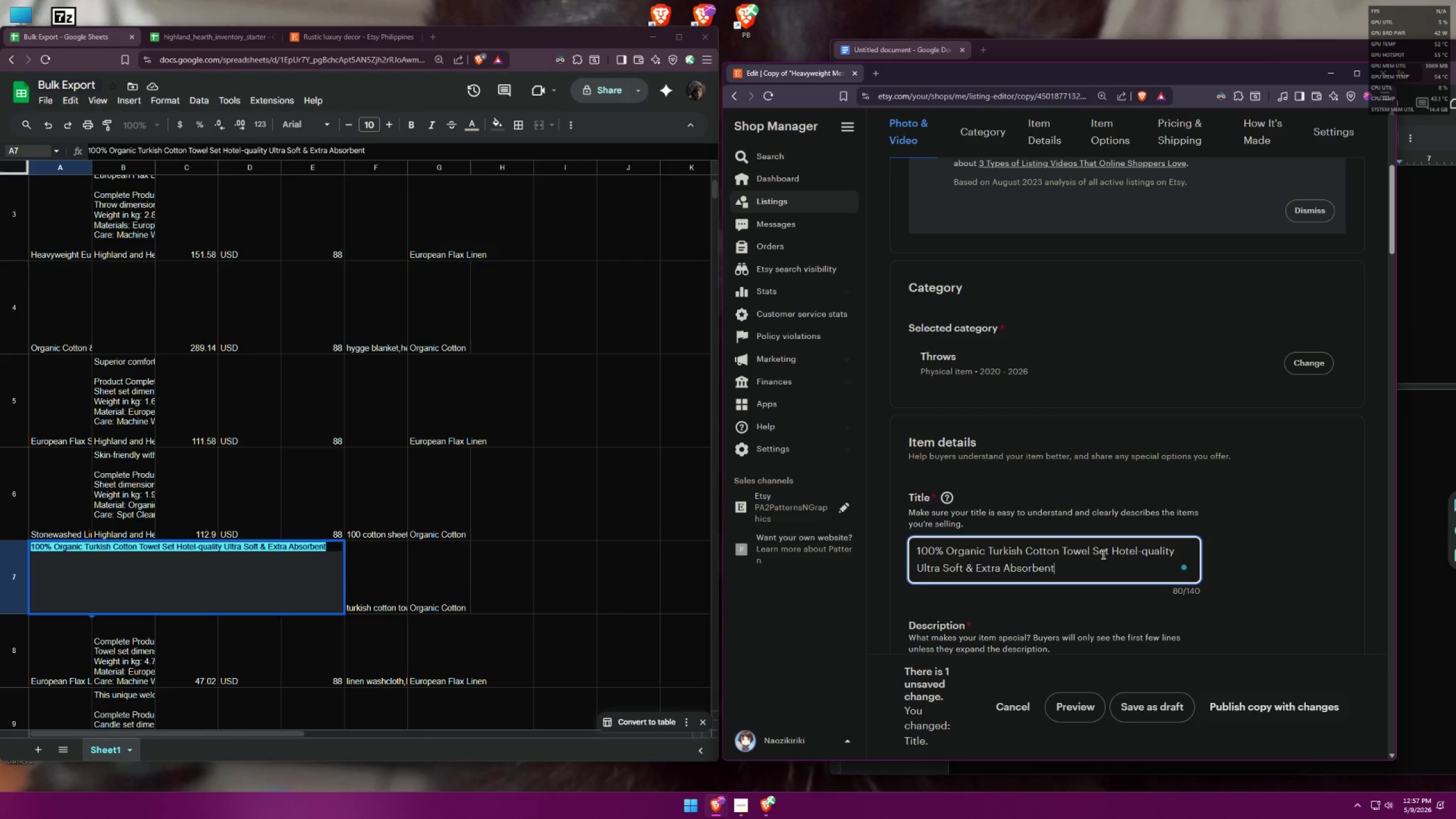 
wait(7.7)
 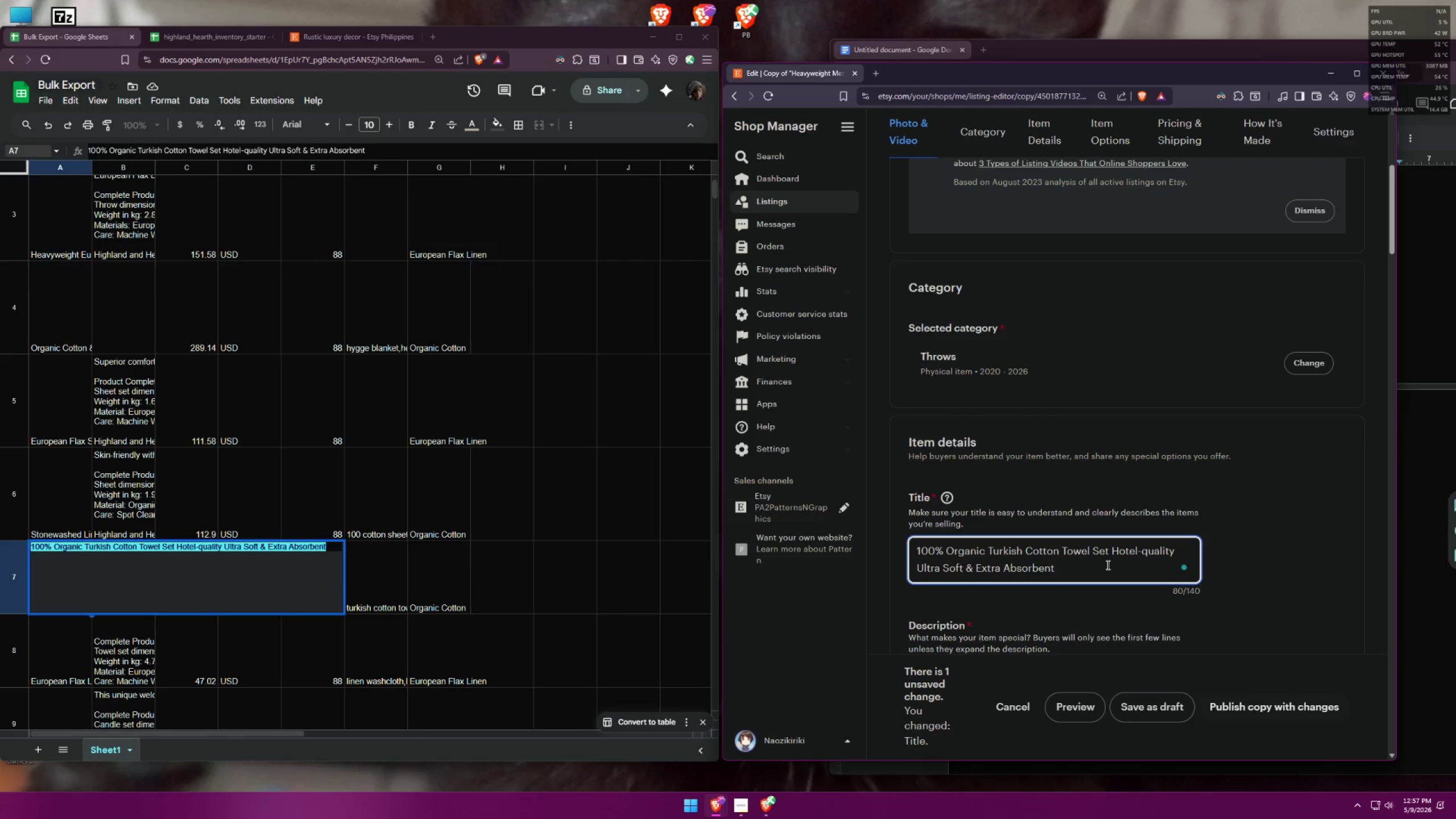 
left_click_drag(start_coordinate=[1140, 554], to_coordinate=[1184, 545])
 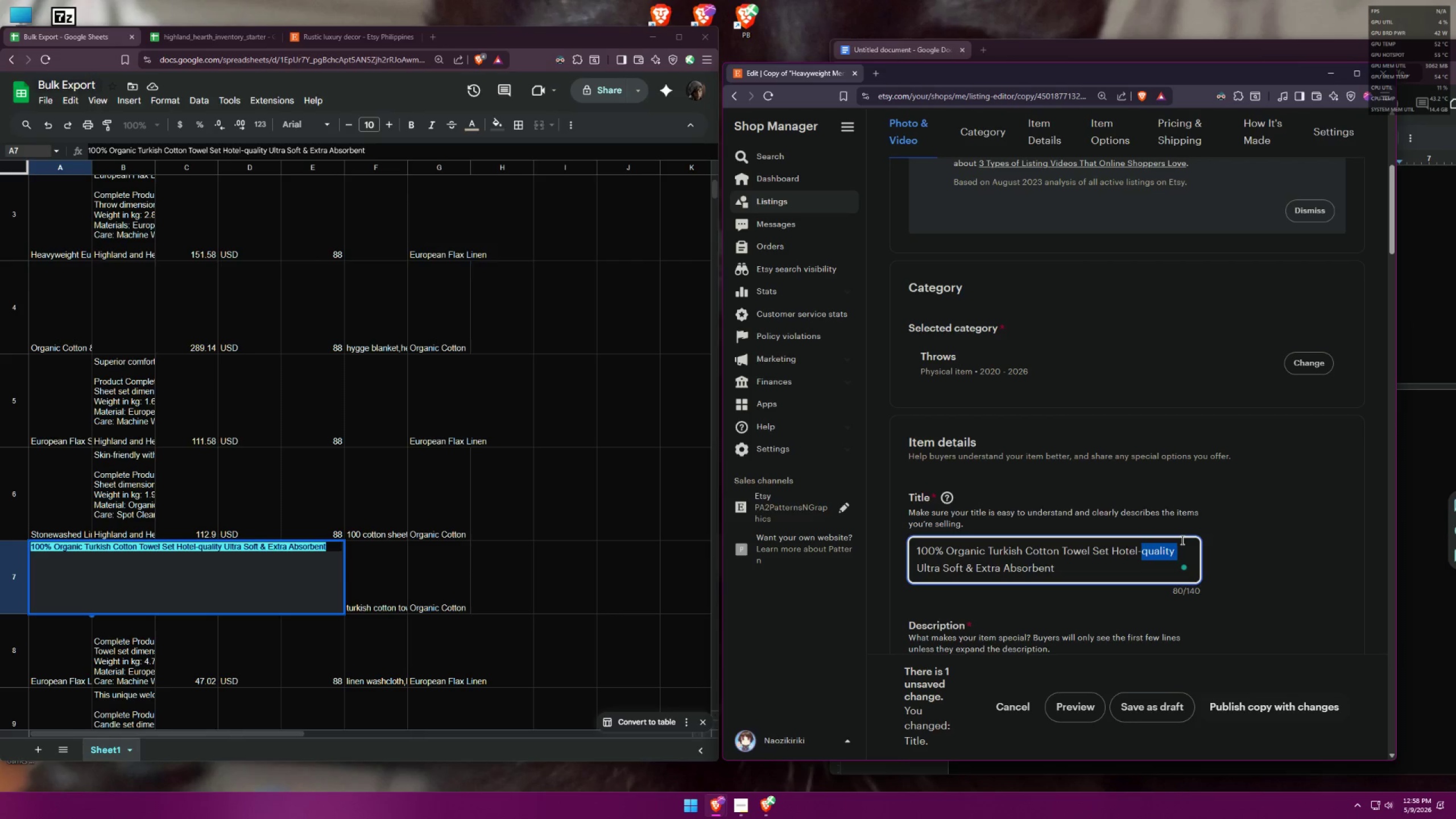 
type(gta)
 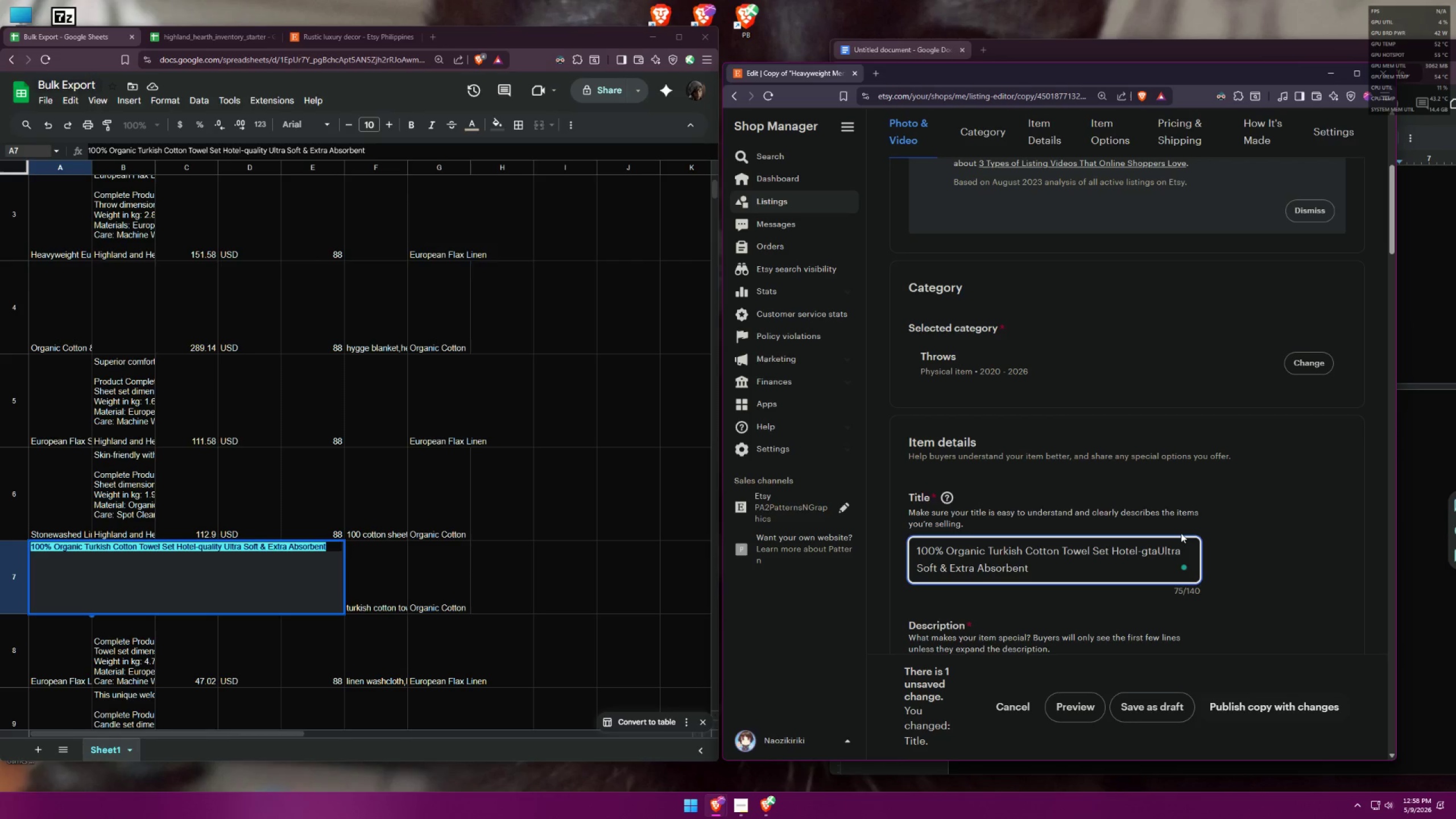 
key(Backspace)
key(Backspace)
type(rade )
 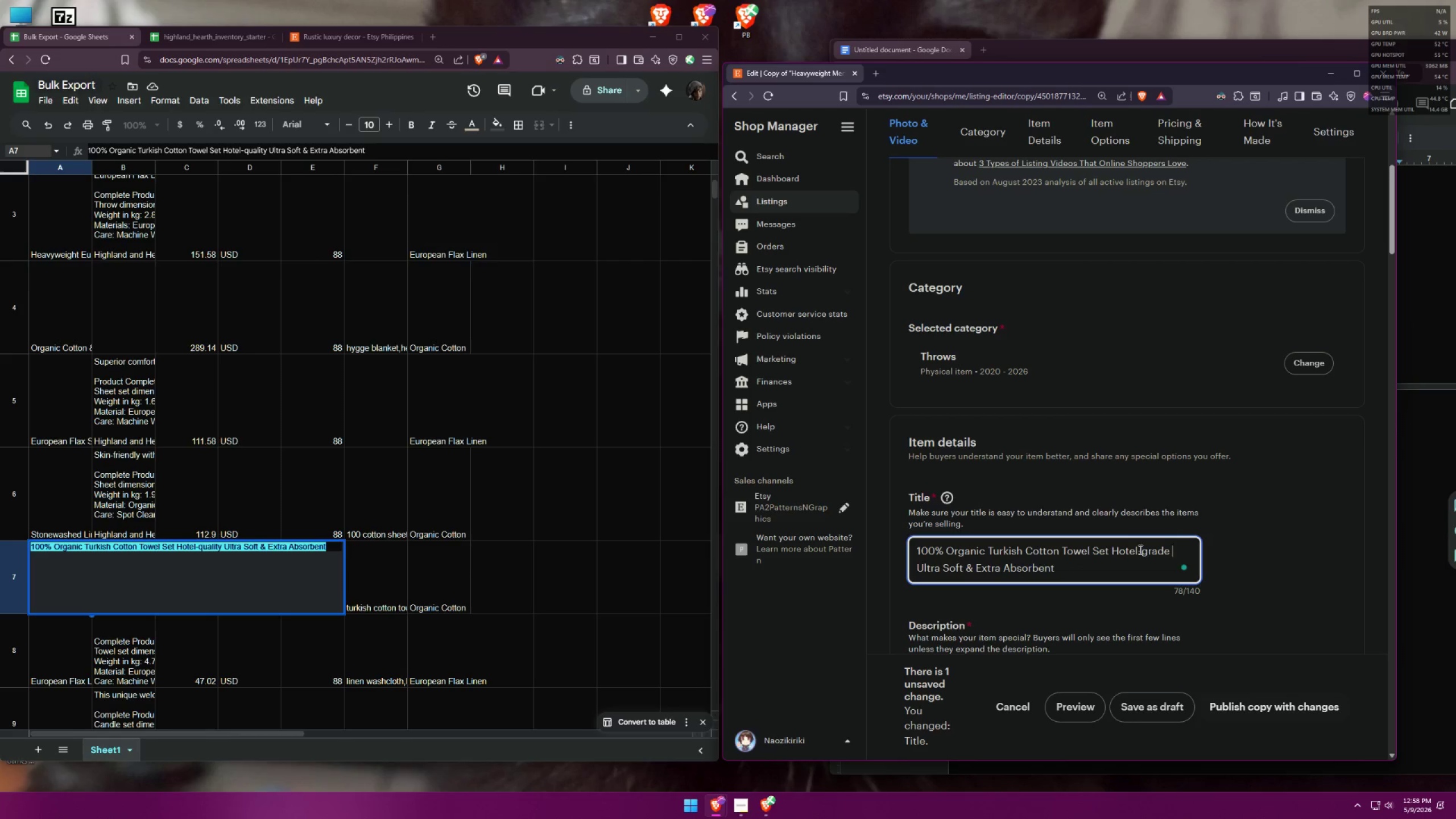 
left_click_drag(start_coordinate=[1147, 552], to_coordinate=[1144, 553])
 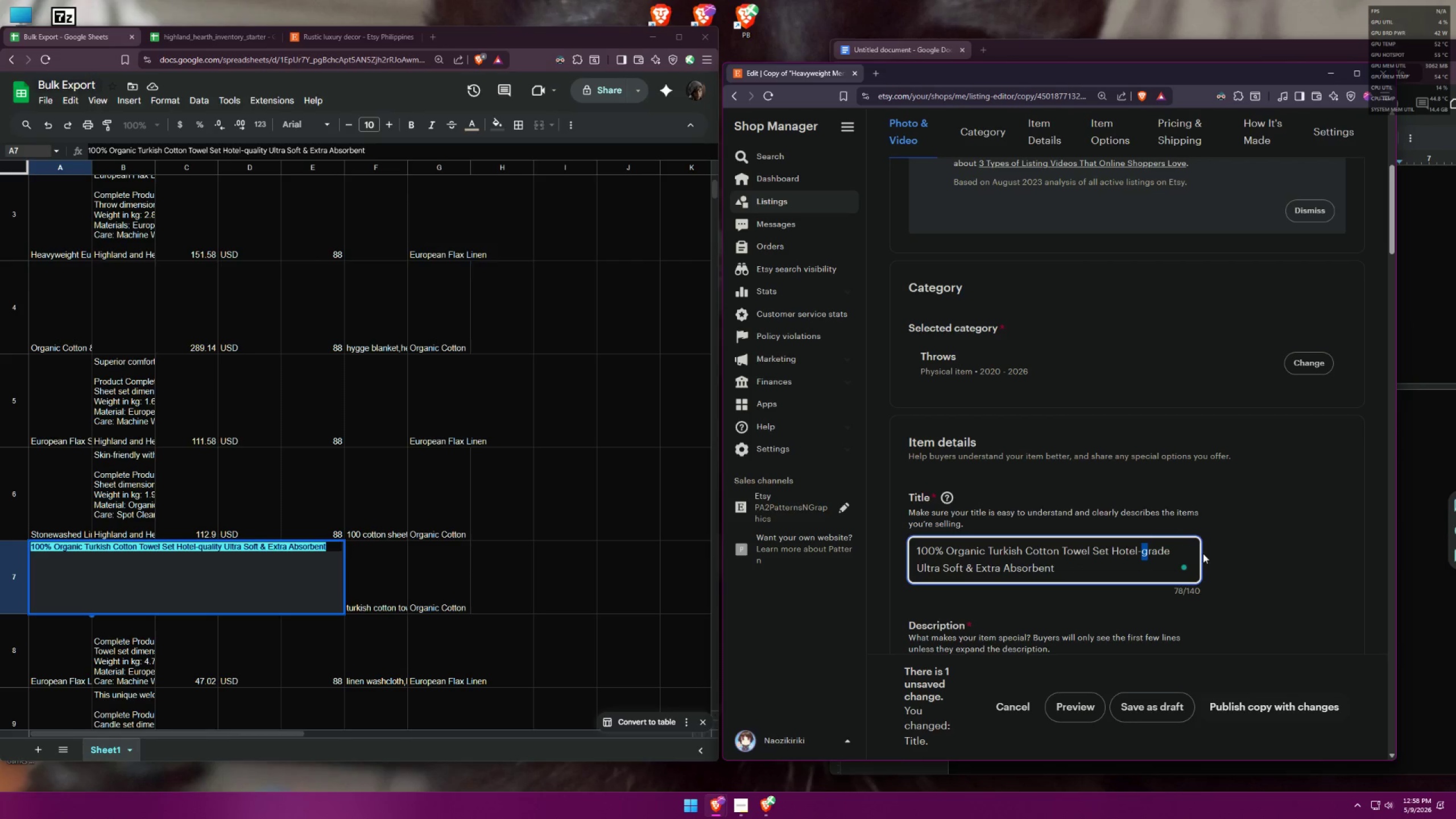 
key(Shift+ShiftLeft)
 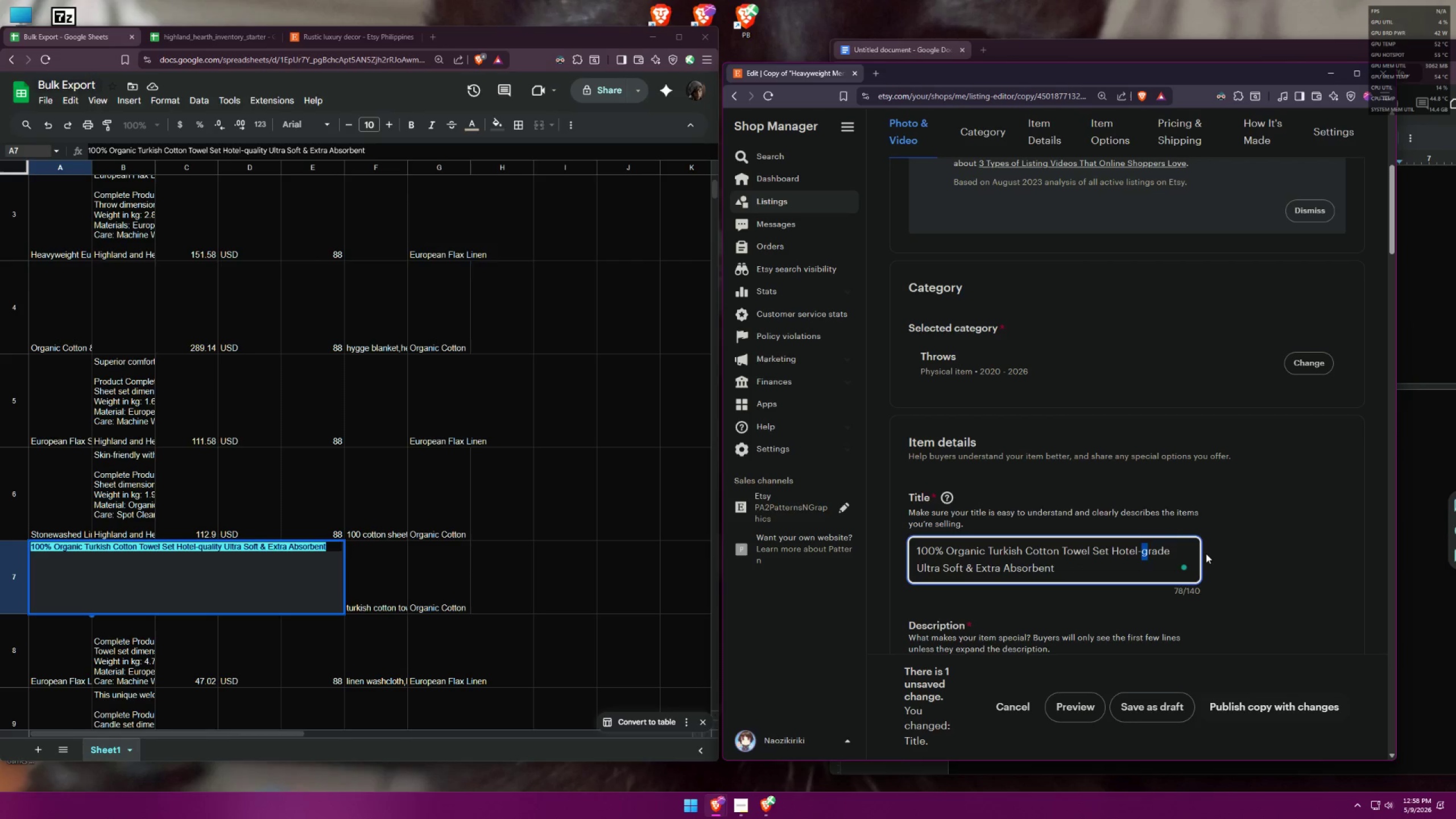 
key(Shift+G)
 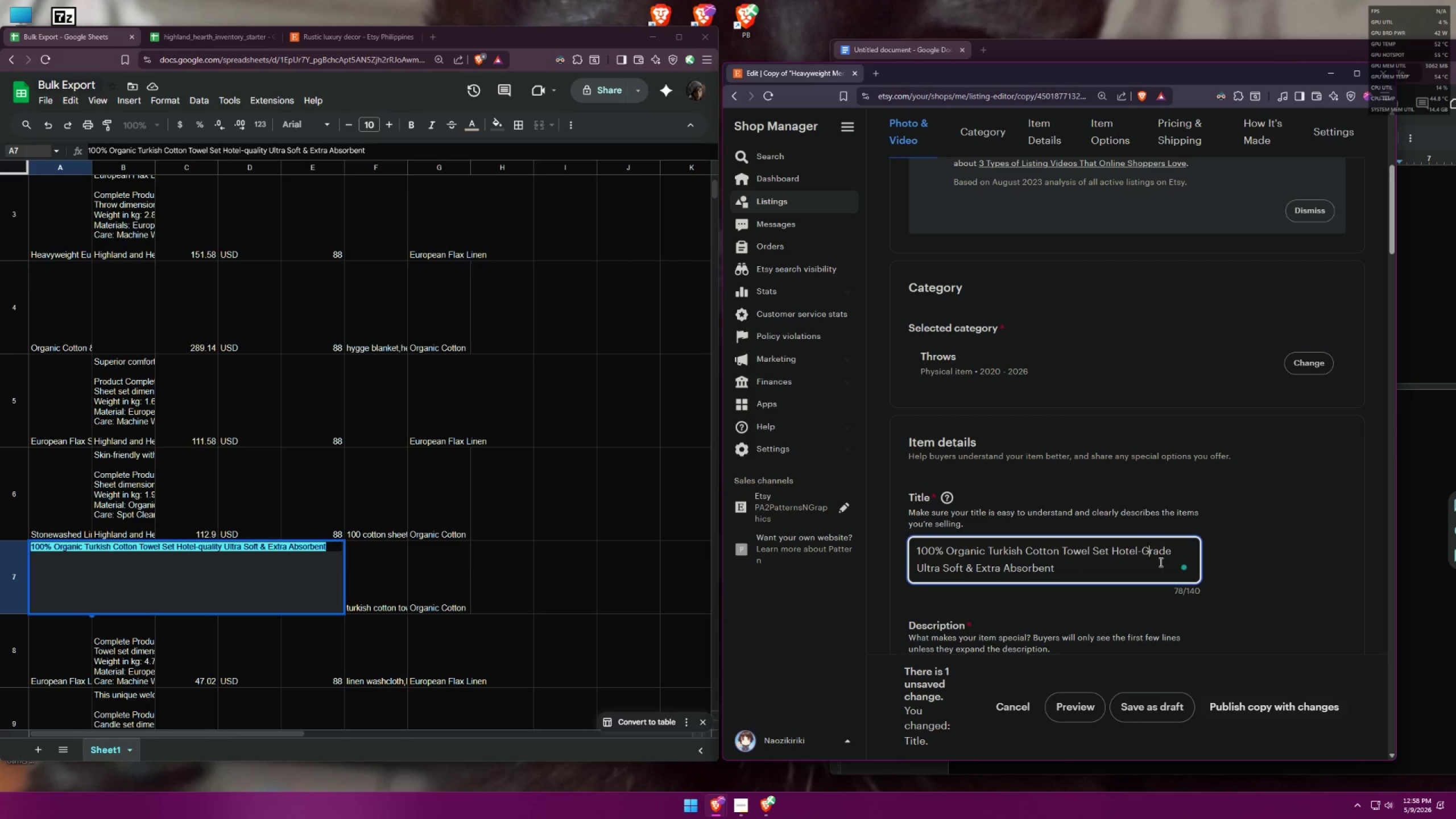 
left_click([1140, 565])
 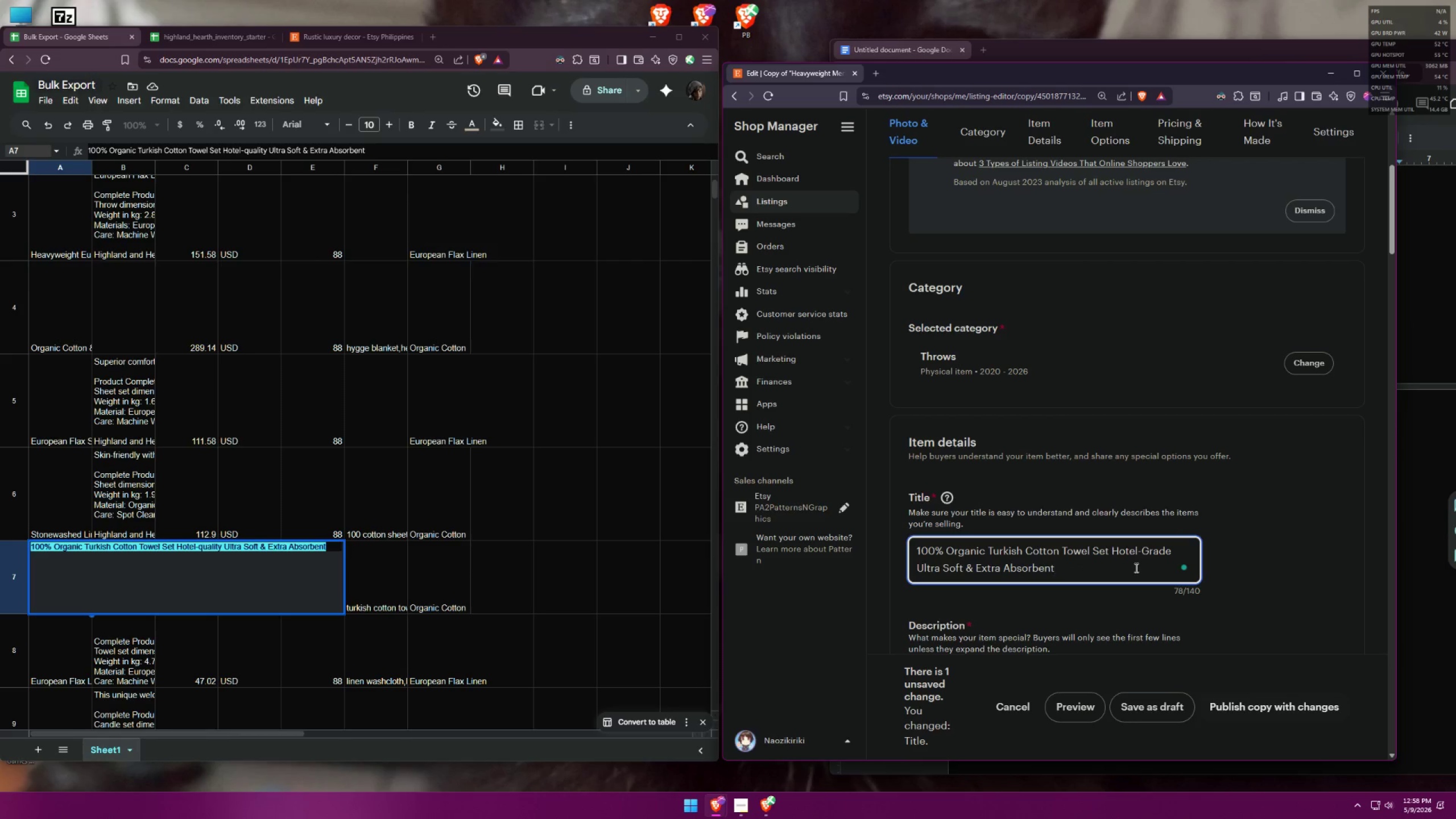 
left_click_drag(start_coordinate=[1110, 572], to_coordinate=[899, 569])
 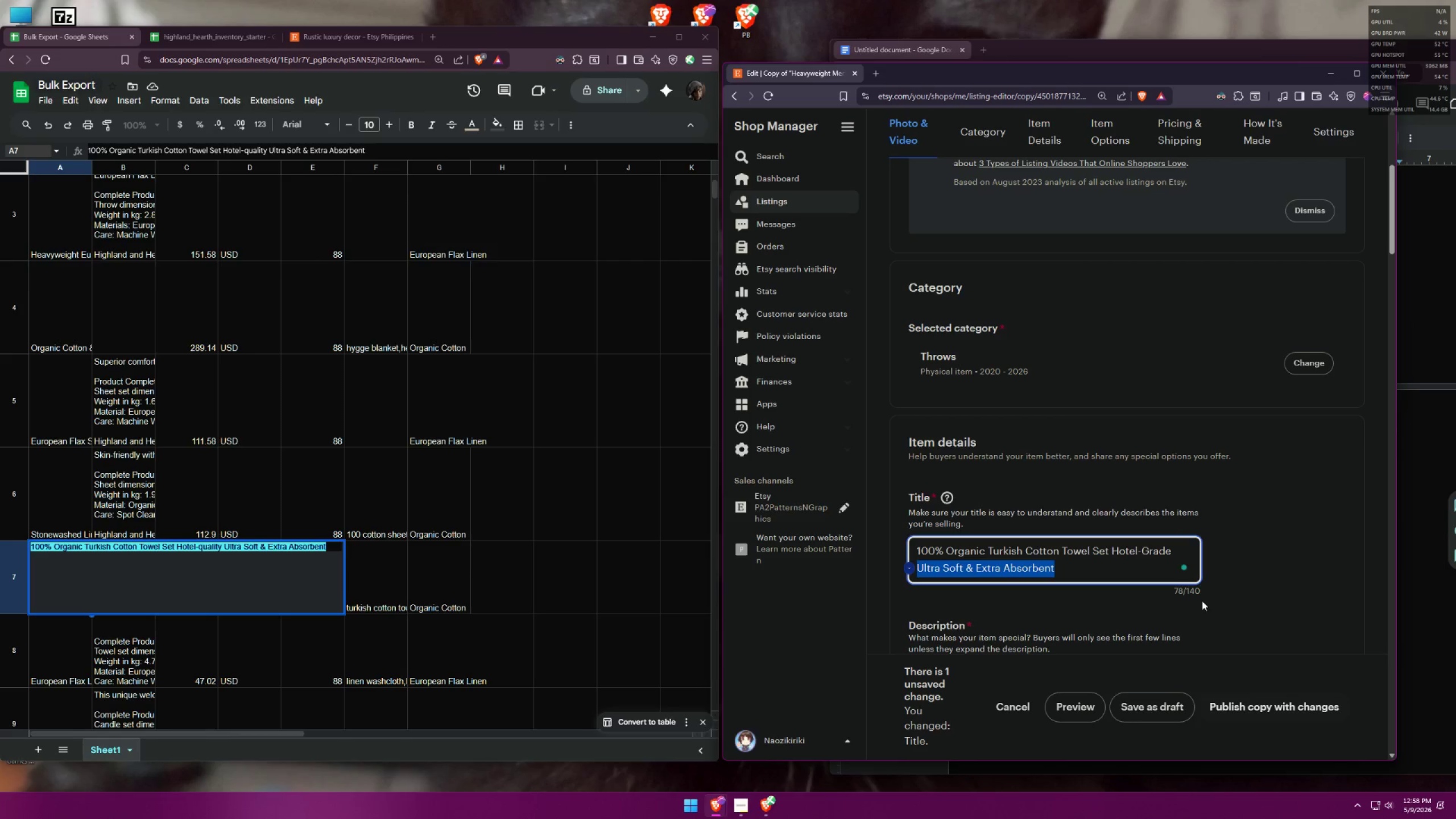 
key(Backspace)
key(Backspace)
type( for Bpoi)
key(Backspace)
key(Backspace)
key(Backspace)
type(outqiue)
key(Backspace)
key(Backspace)
key(Backspace)
key(Backspace)
type(ique Lodging)
 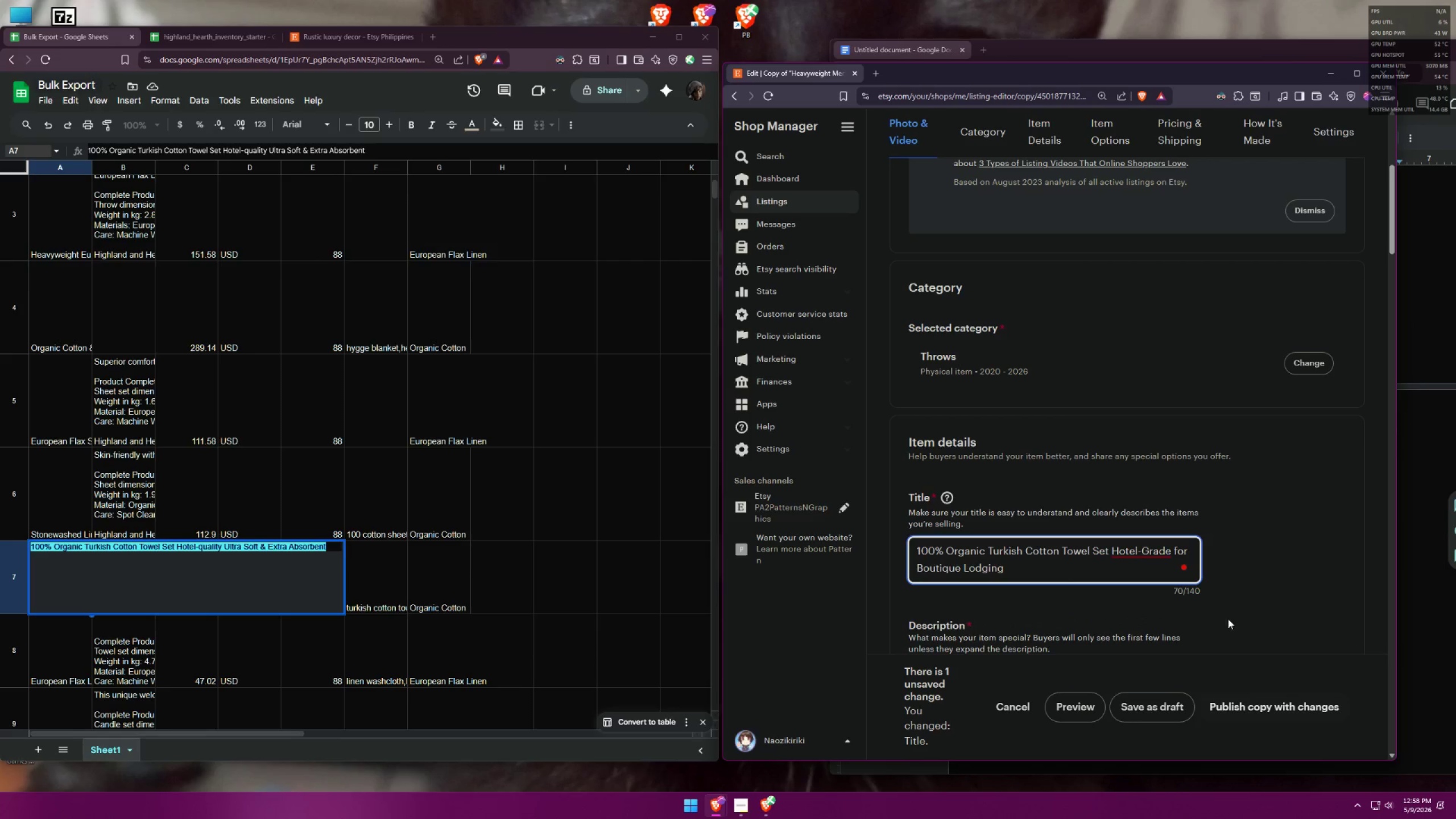 
left_click([1250, 578])
 